 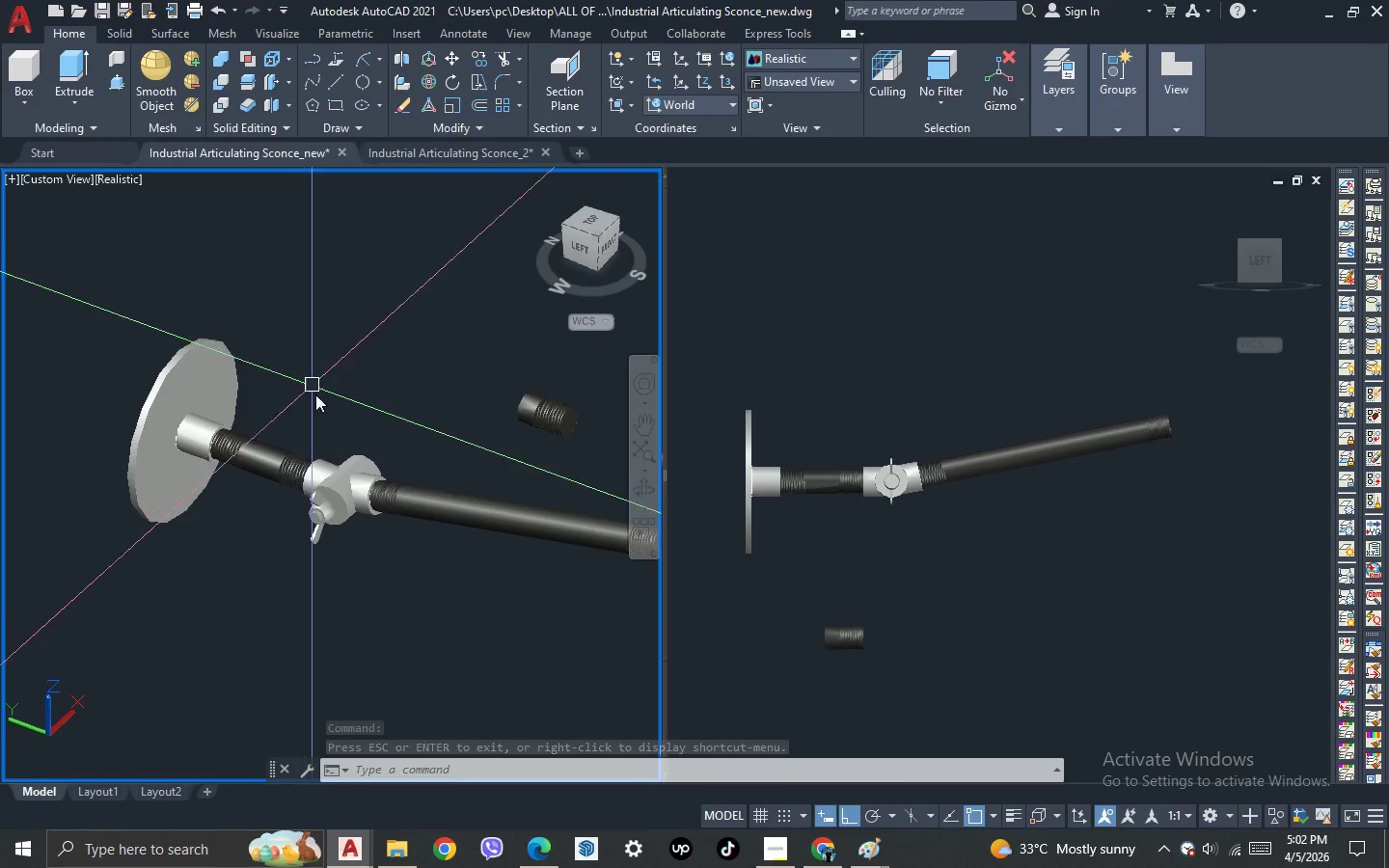 
scroll: coordinate [334, 578], scroll_direction: up, amount: 5.0
 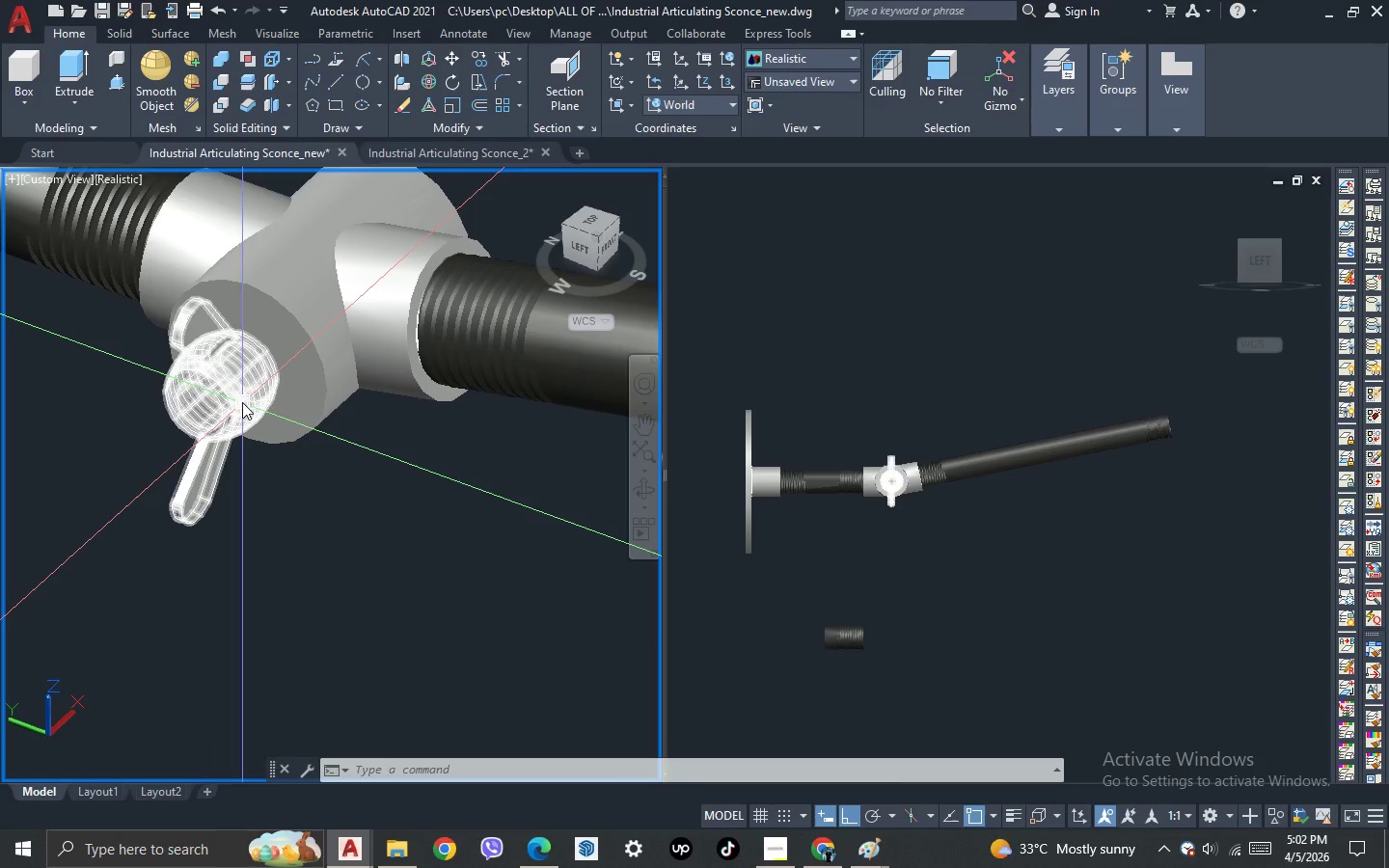 
scroll: coordinate [236, 528], scroll_direction: down, amount: 2.0
 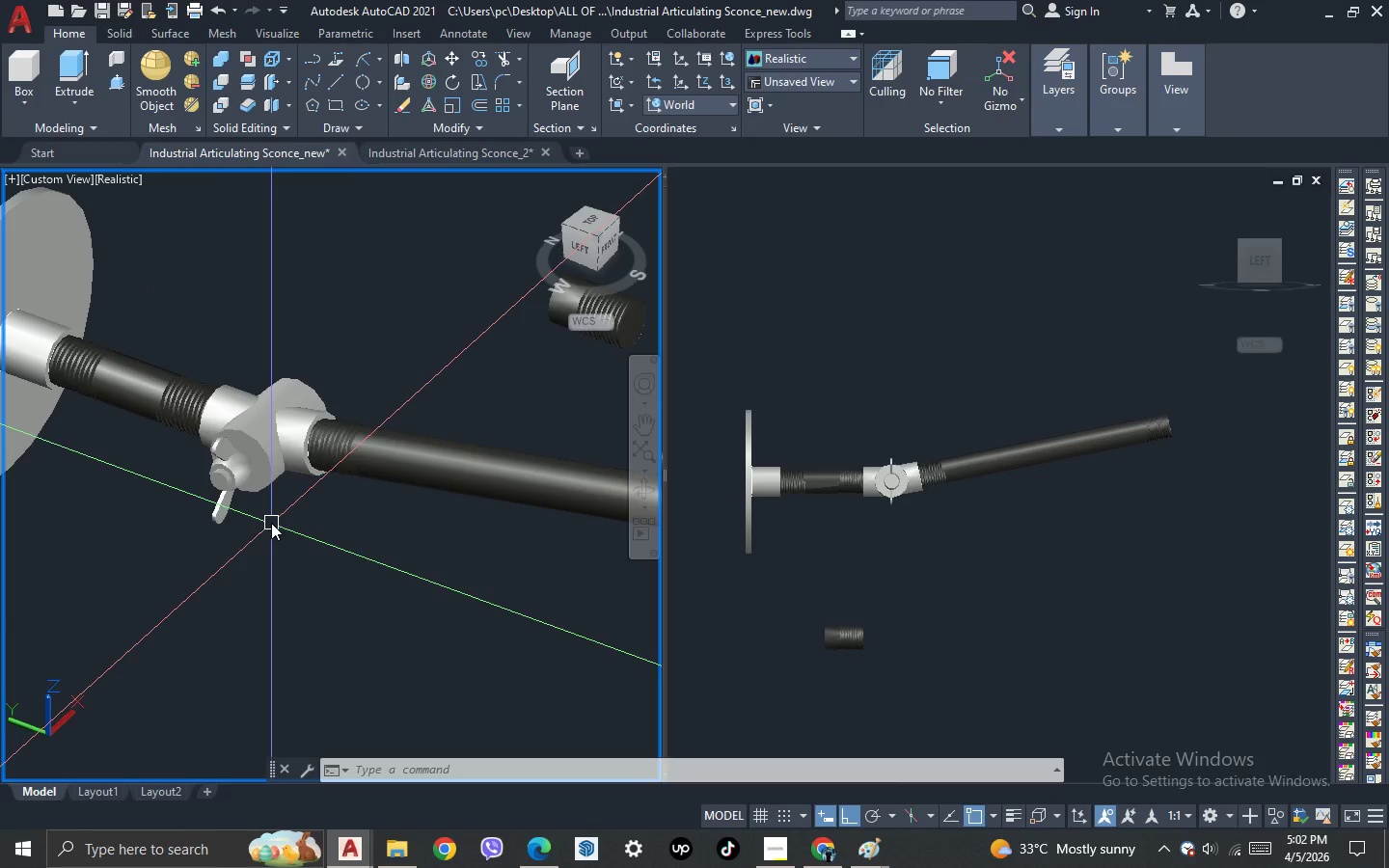 
scroll: coordinate [232, 384], scroll_direction: up, amount: 4.0
 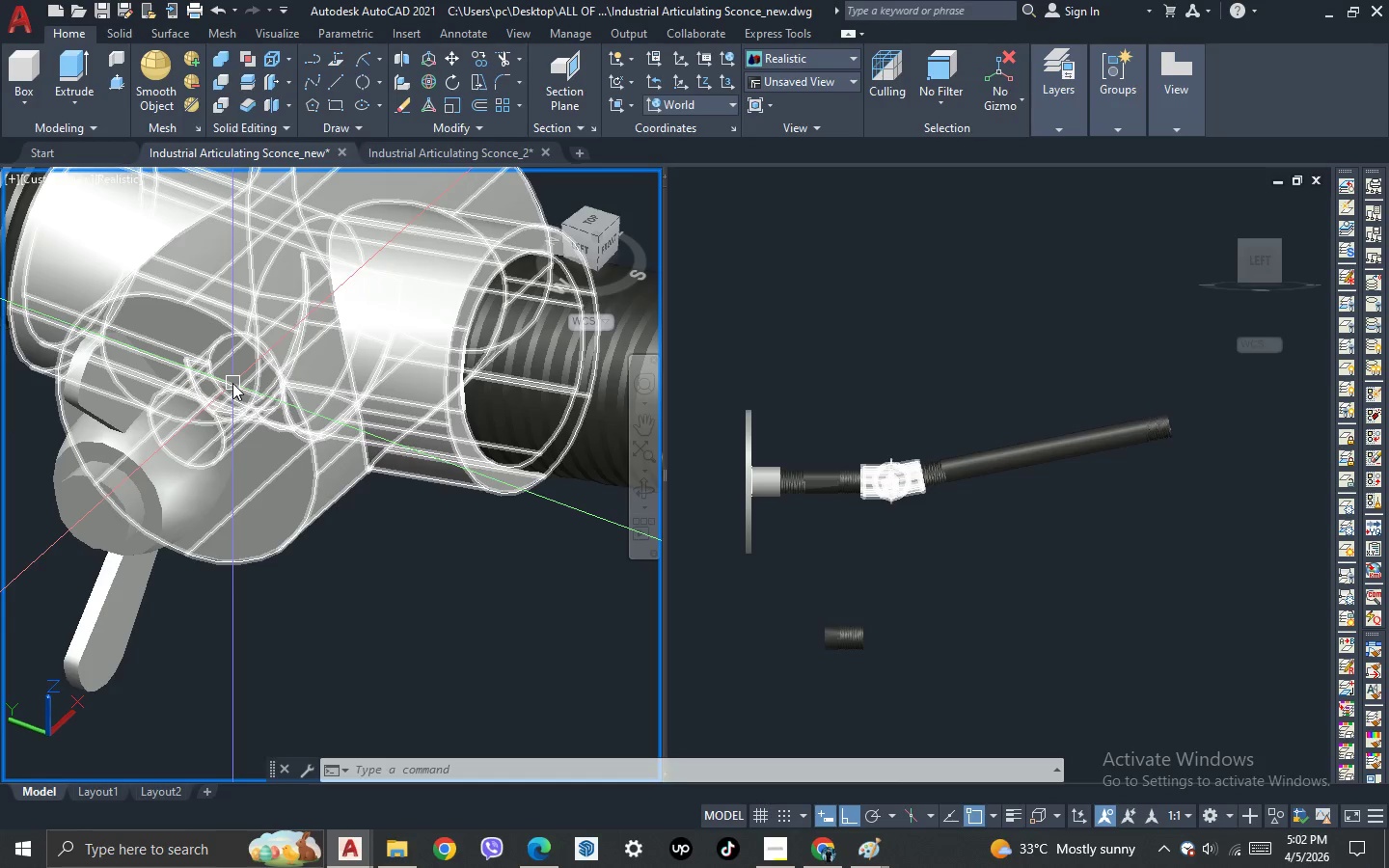 
key(F)
 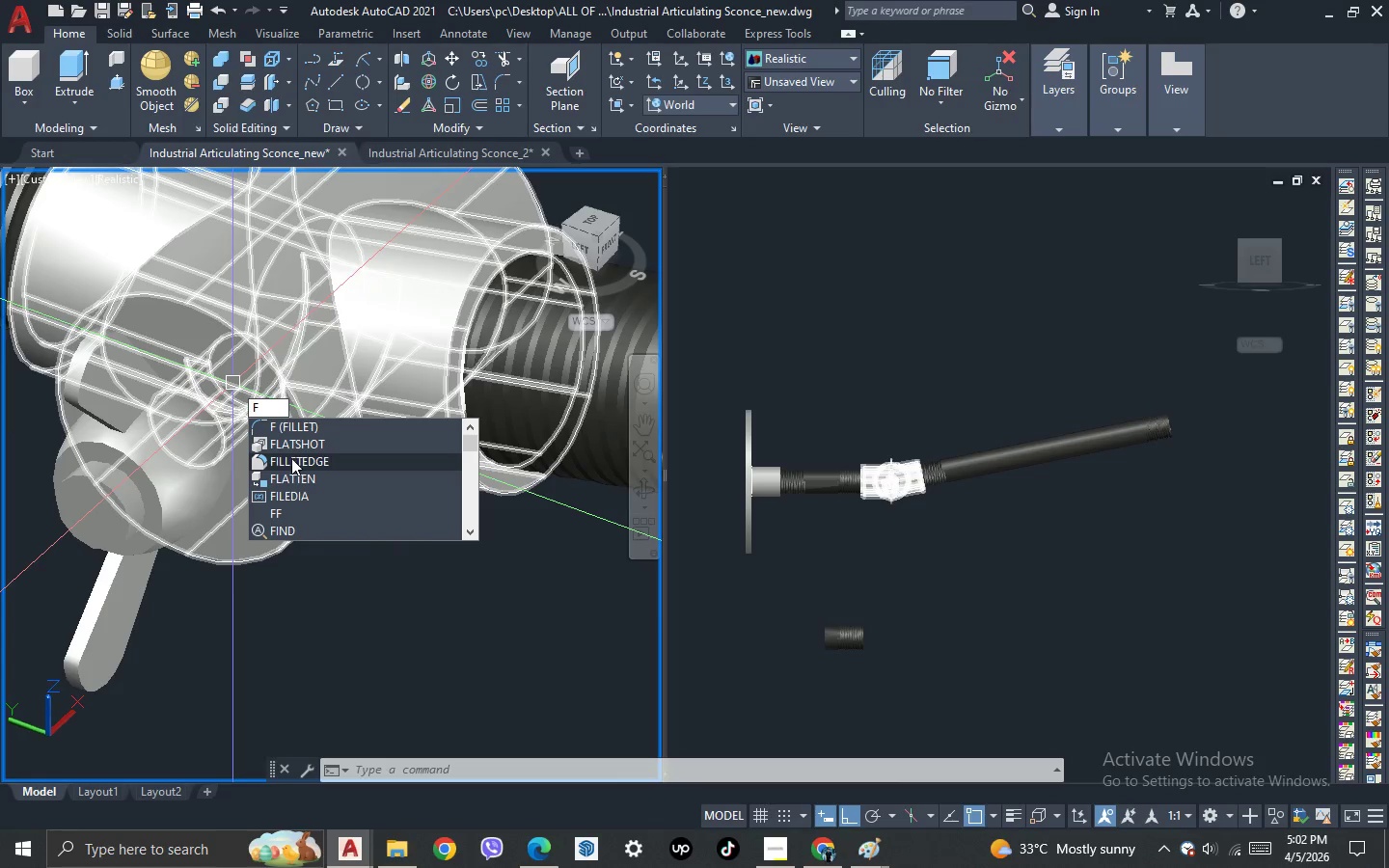 
left_click([292, 458])
 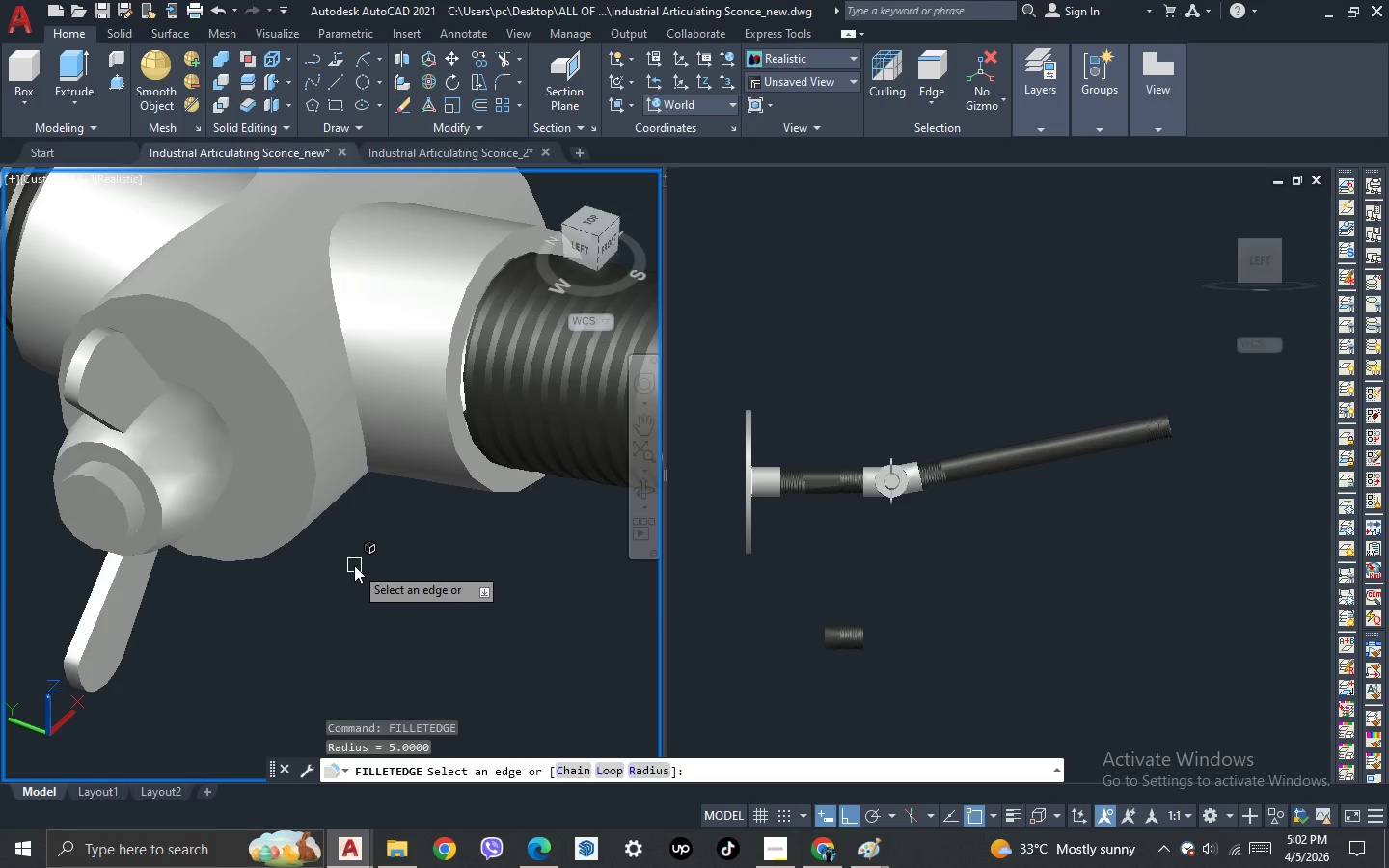 
key(R)
 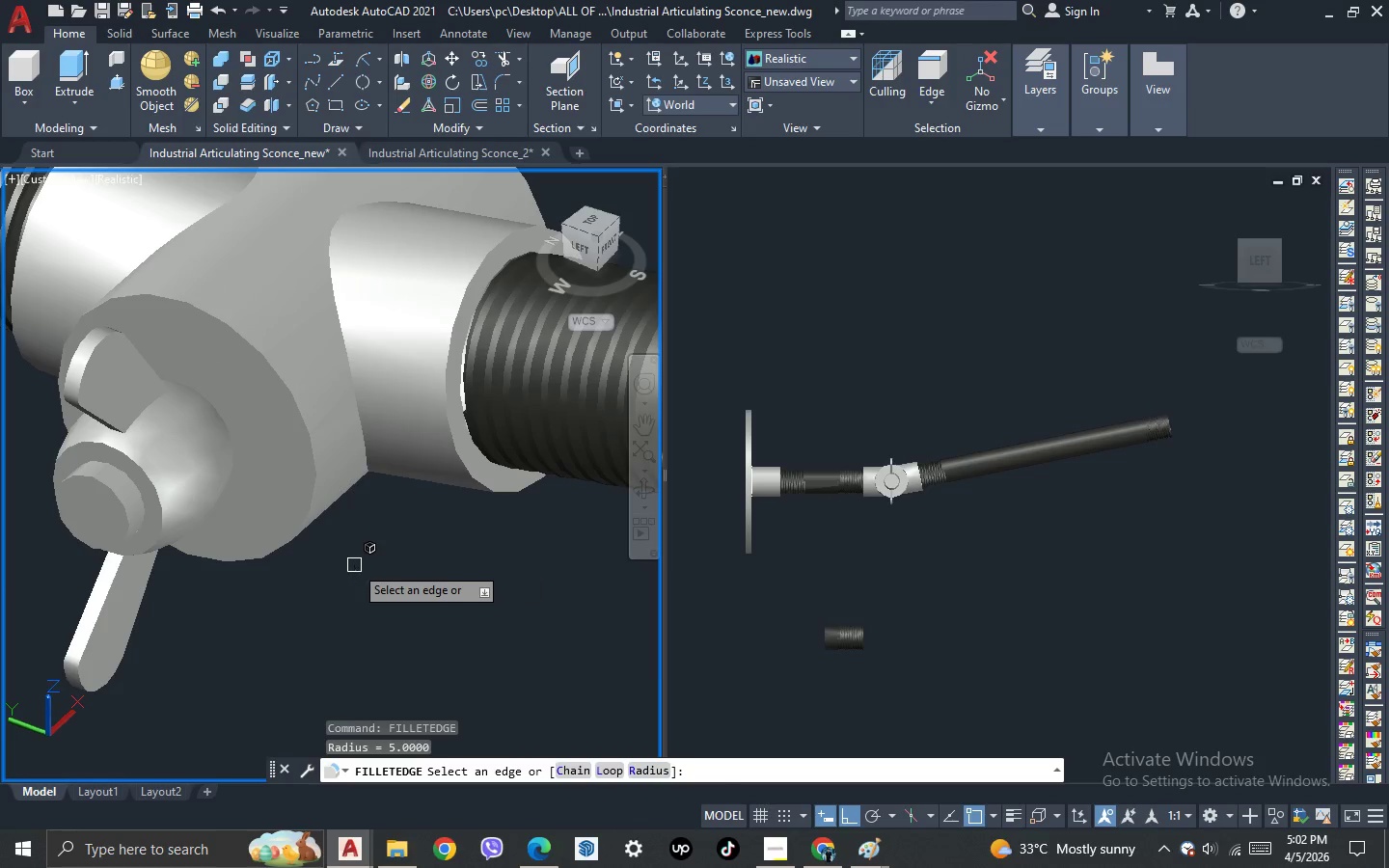 
key(Space)
 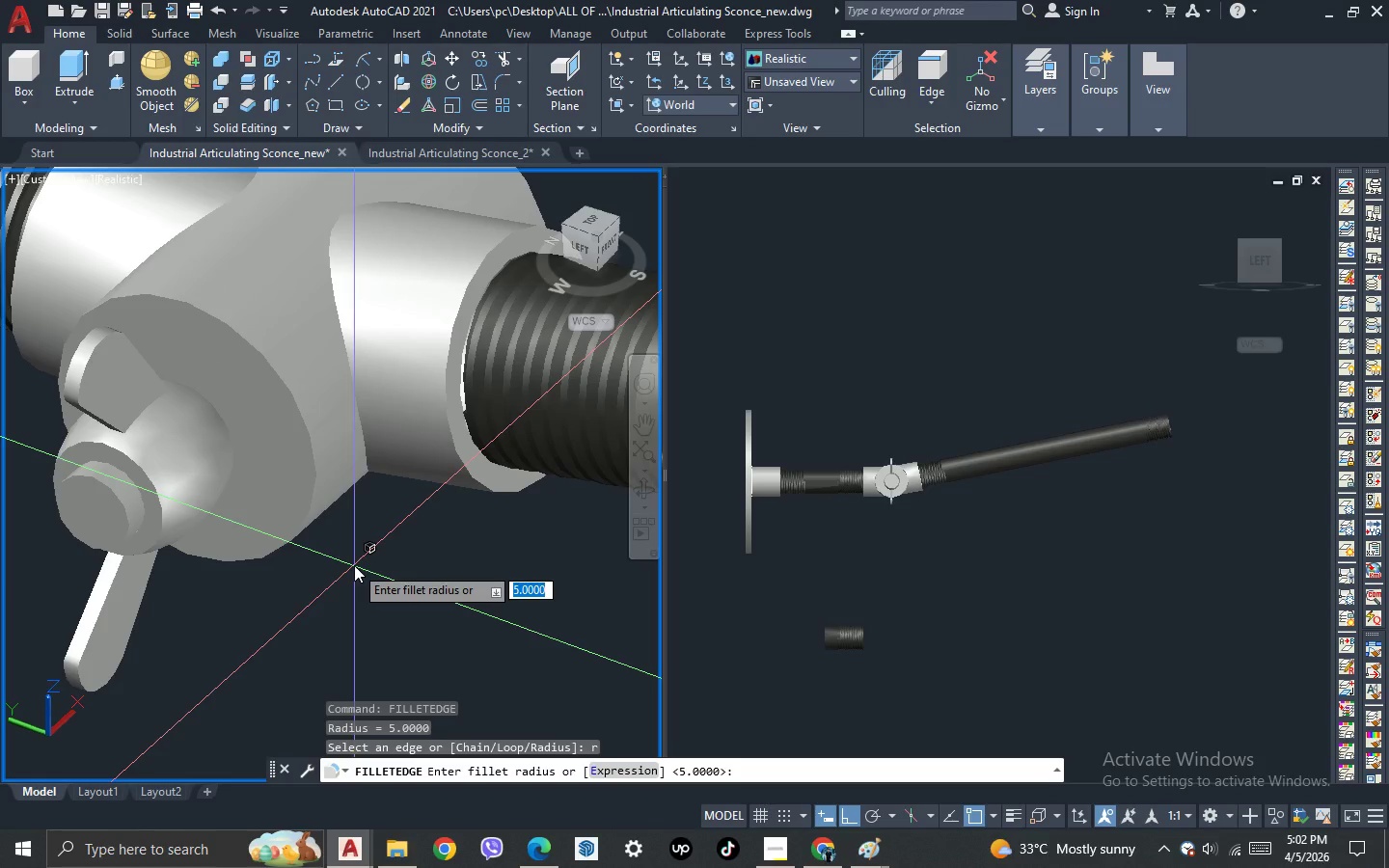 
key(Space)
 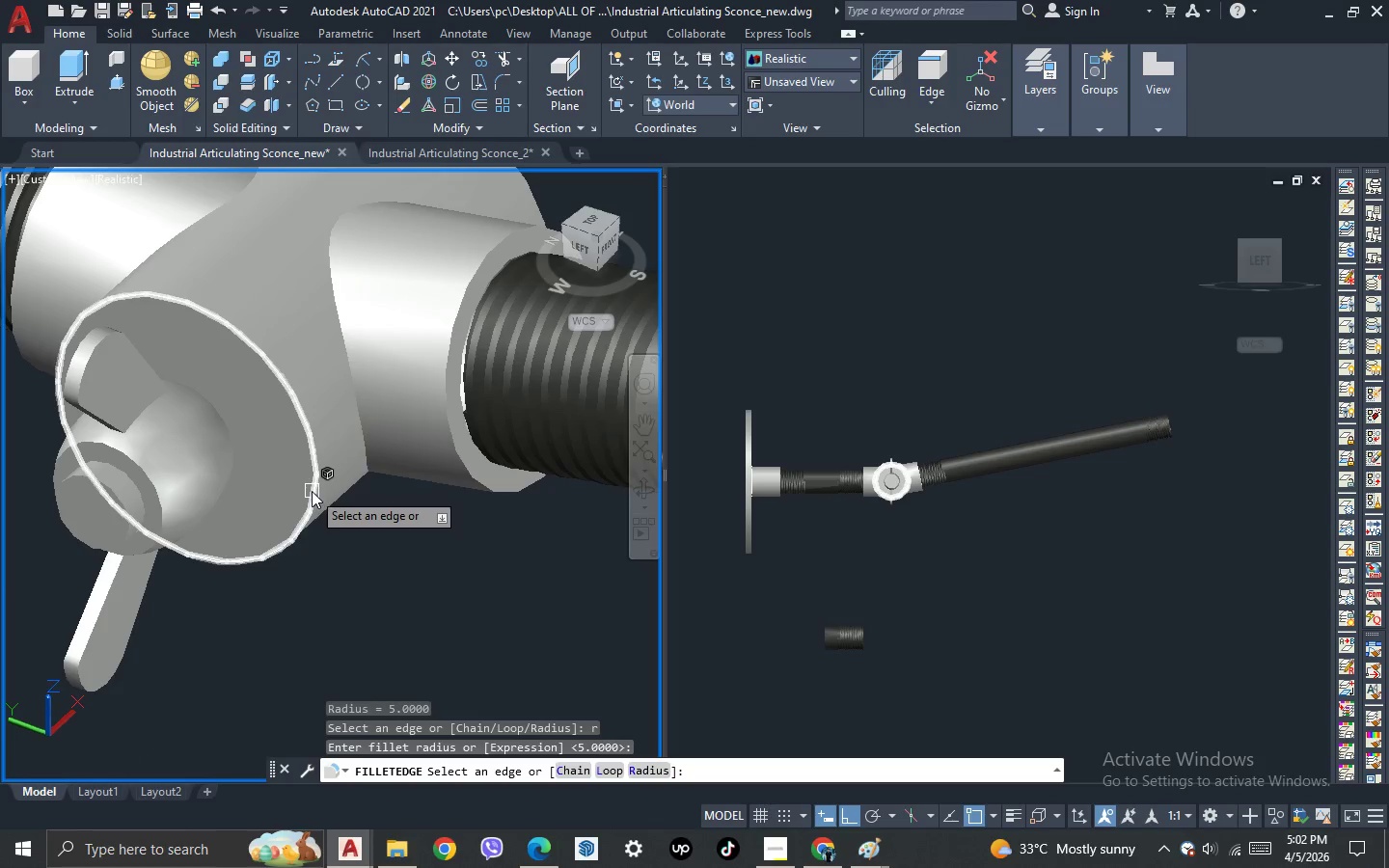 
left_click([312, 491])
 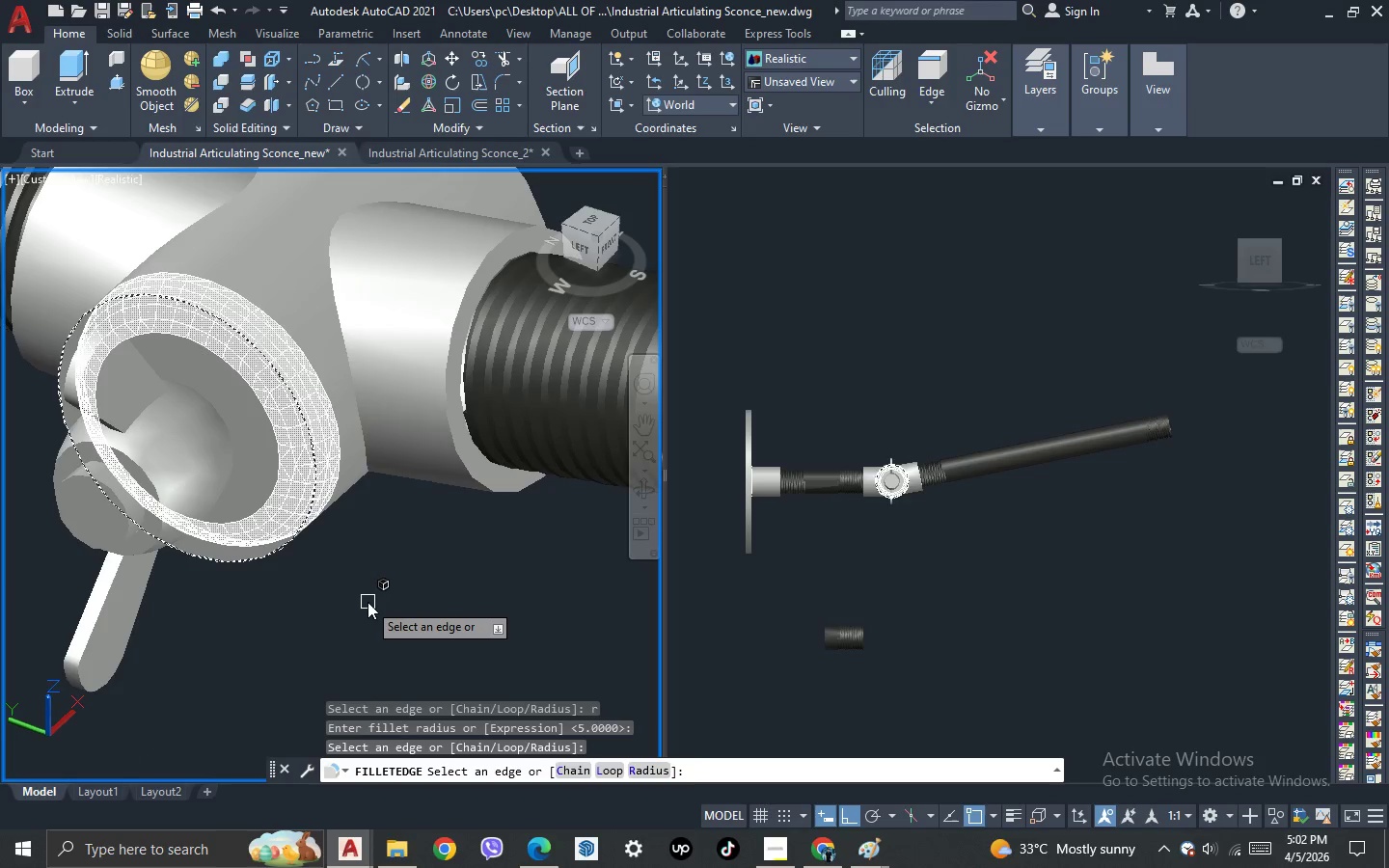 
key(Space)
 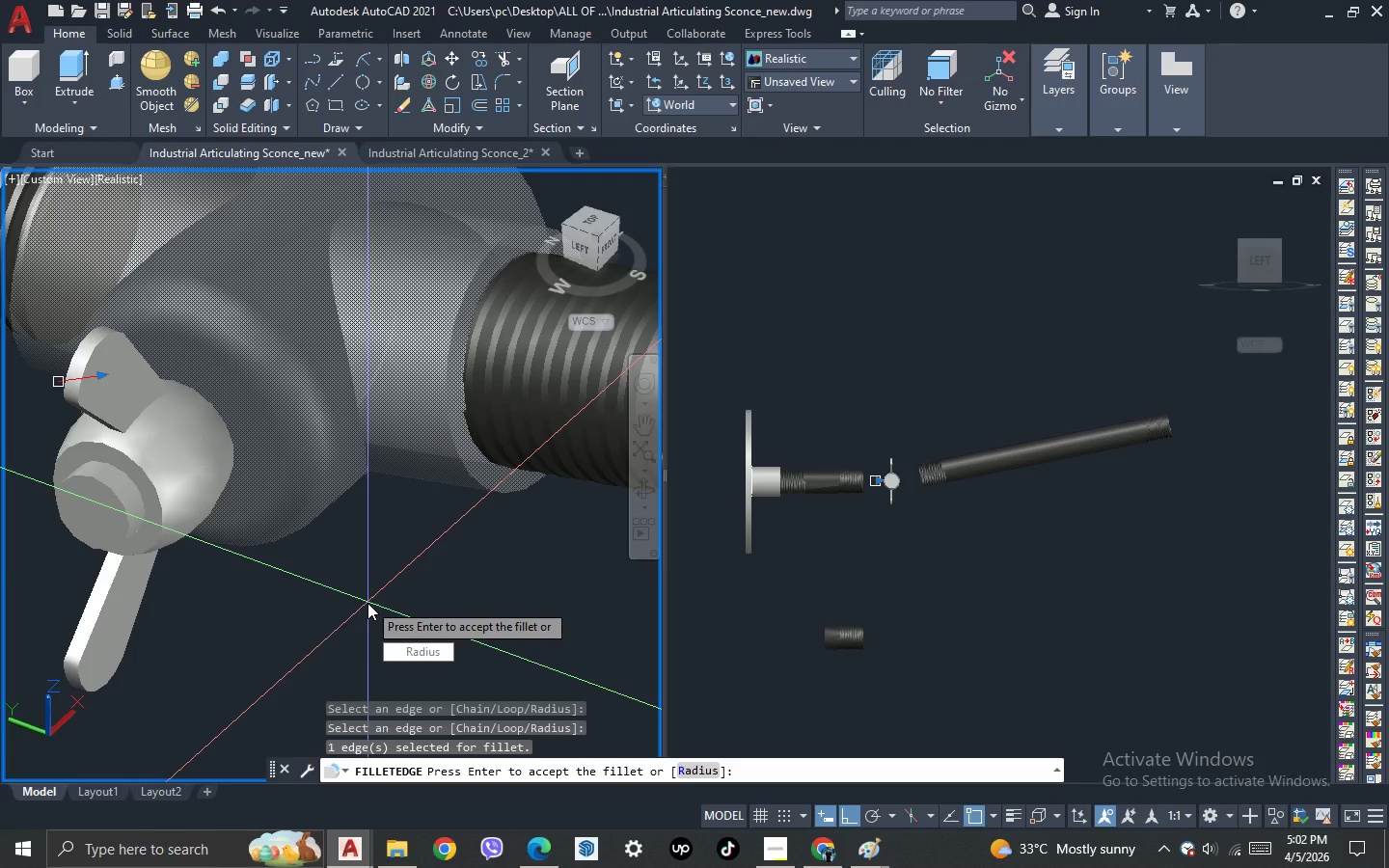 
key(Space)
 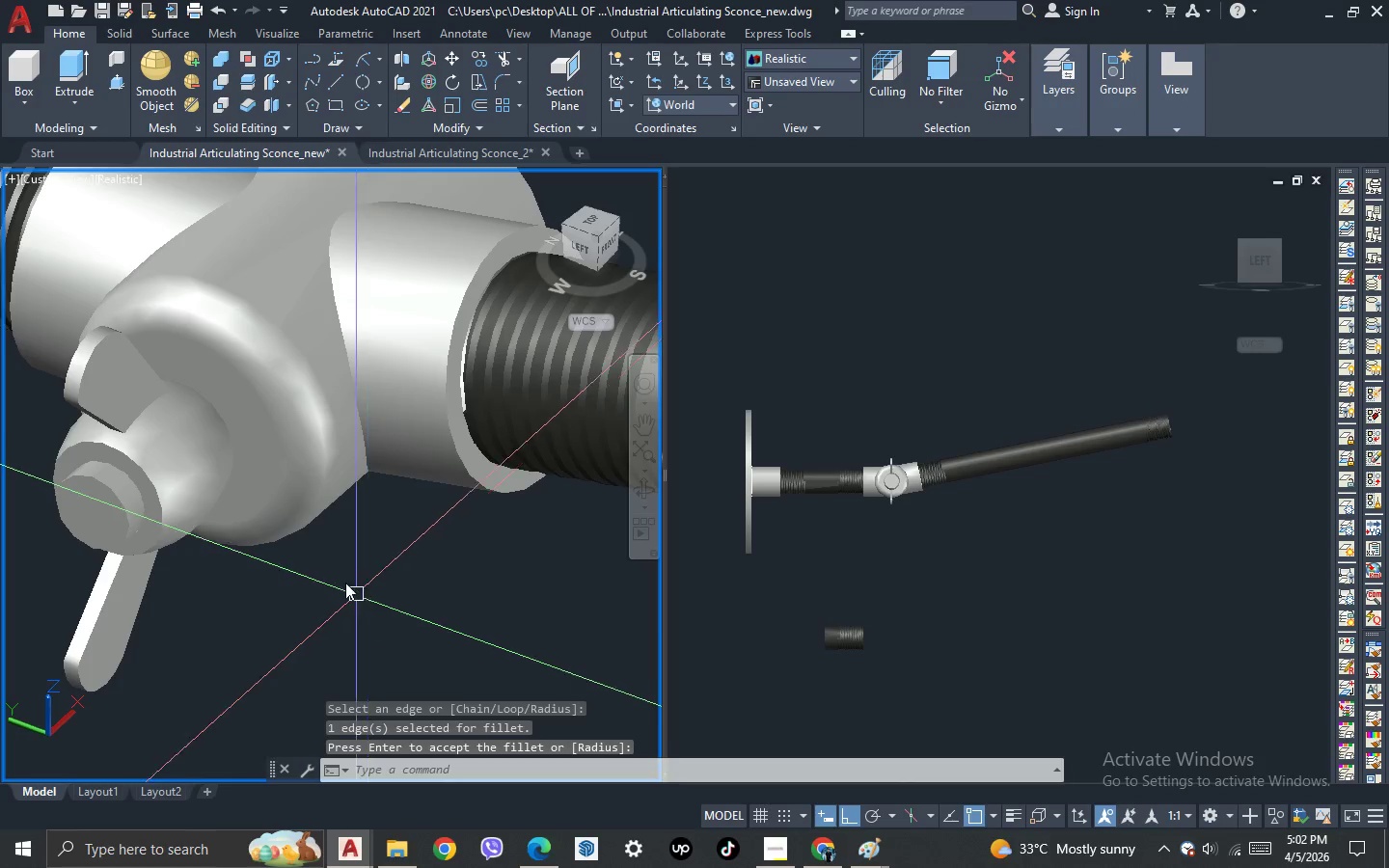 
scroll: coordinate [241, 498], scroll_direction: down, amount: 2.0
 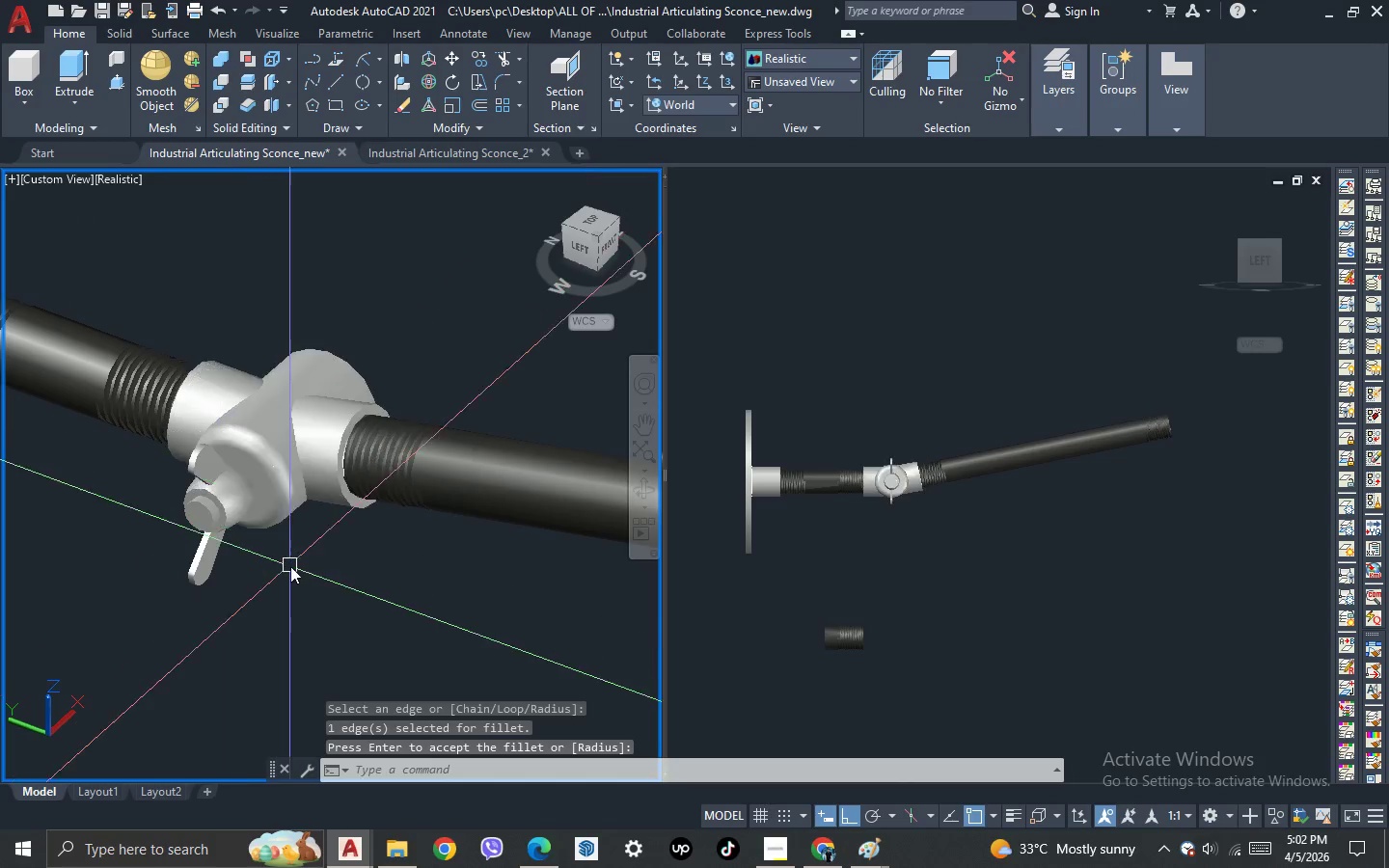 
scroll: coordinate [291, 568], scroll_direction: up, amount: 1.0
 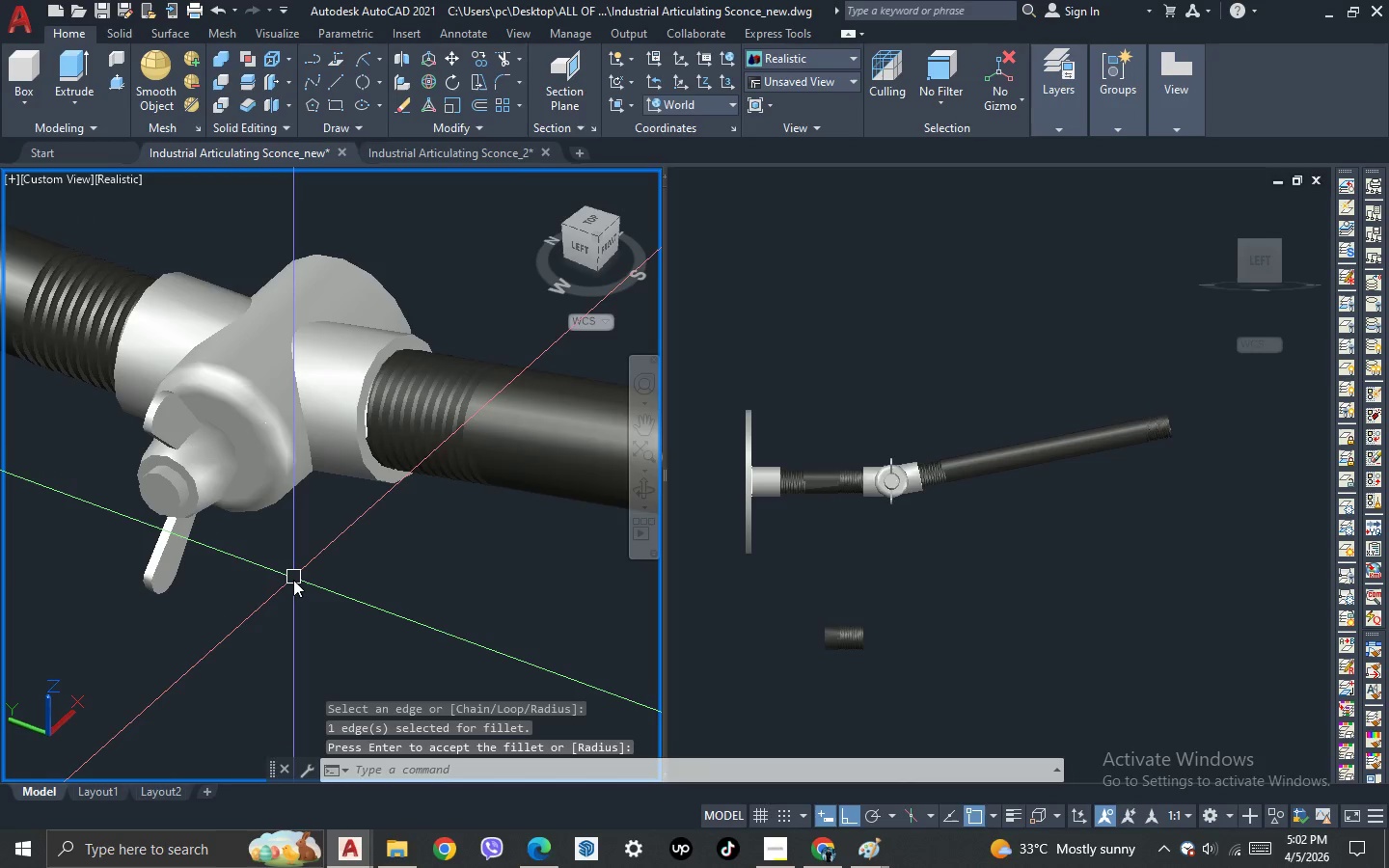 
key(3)
 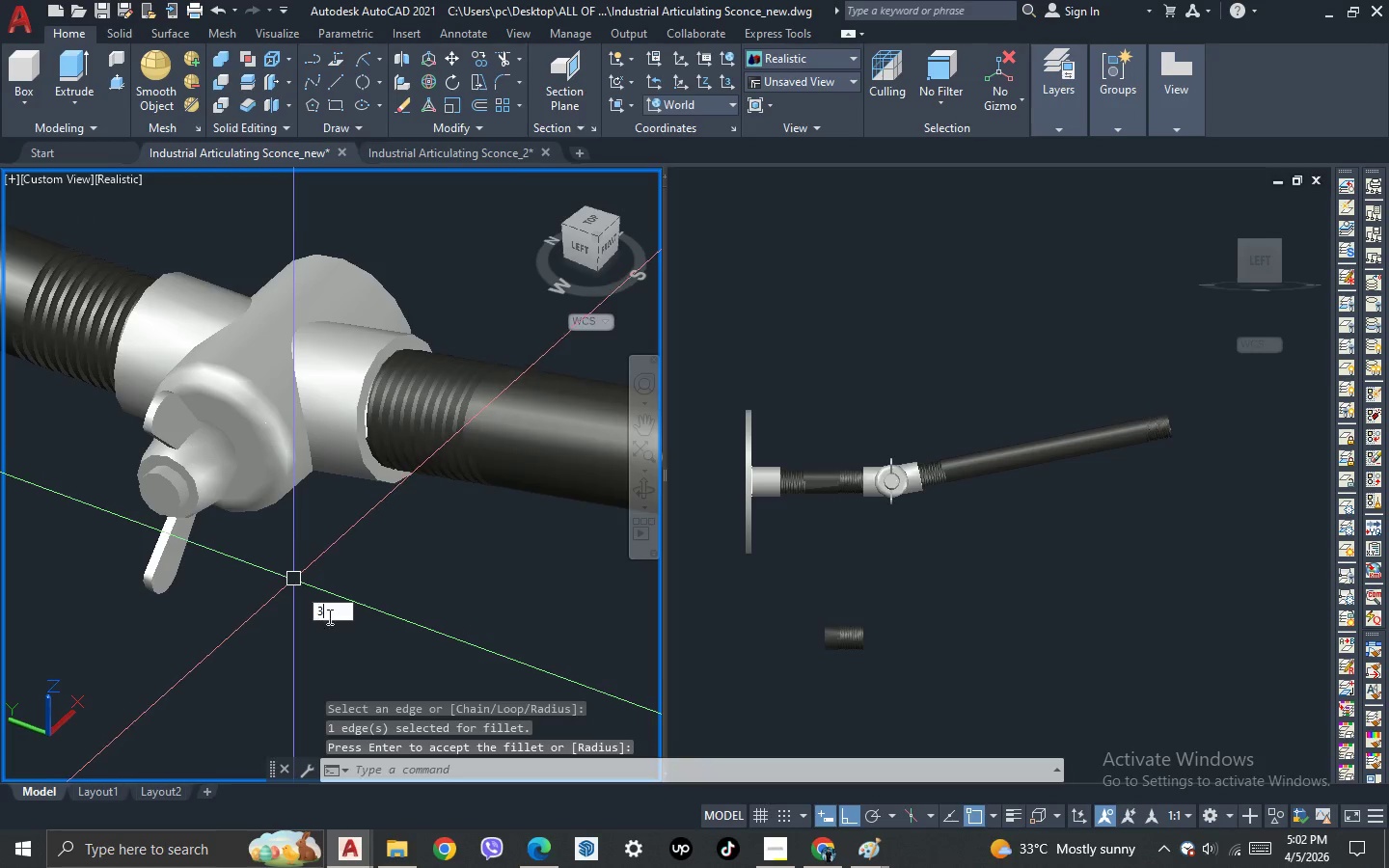 
key(Space)
 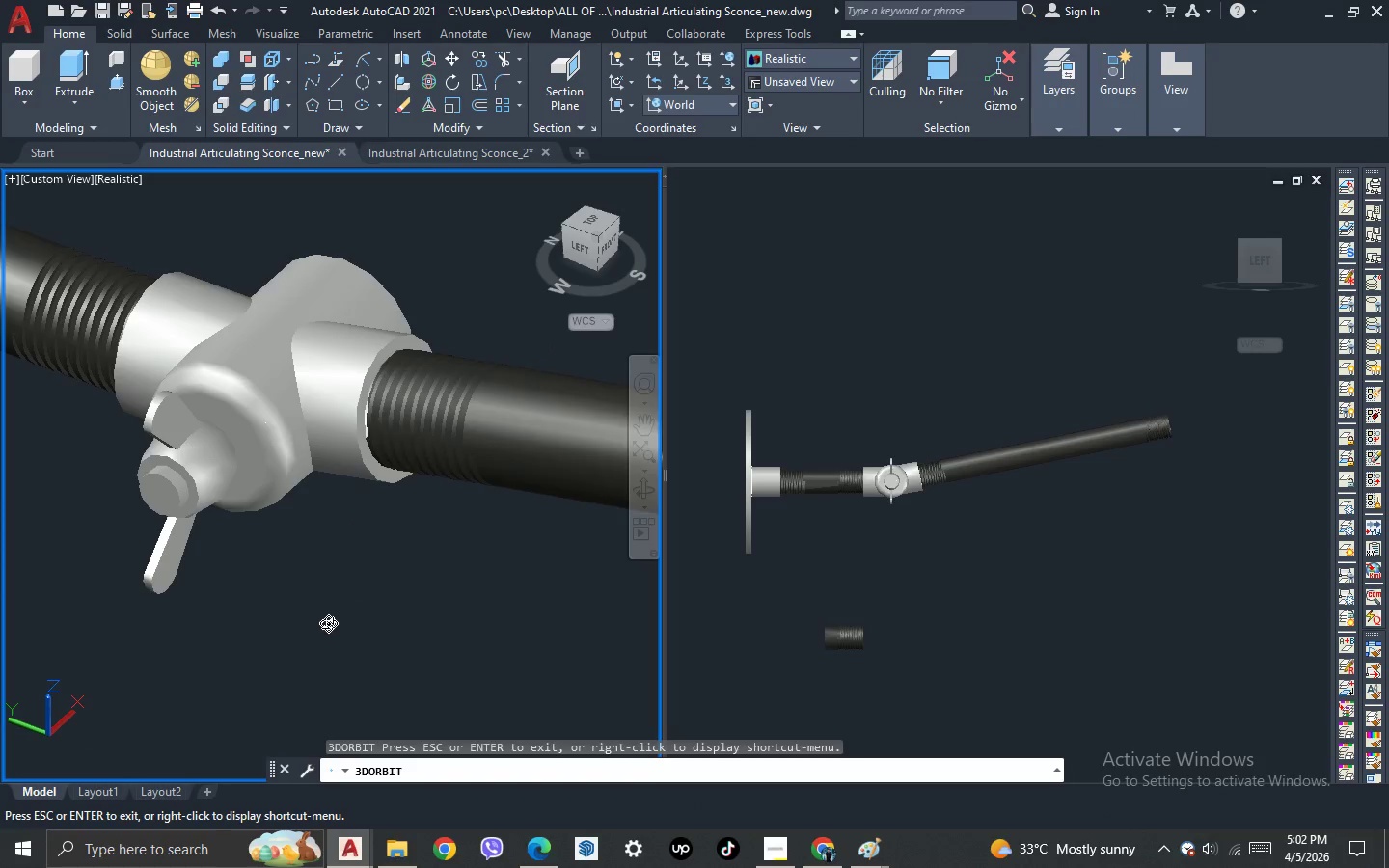 
left_click_drag(start_coordinate=[333, 621], to_coordinate=[327, 625])
 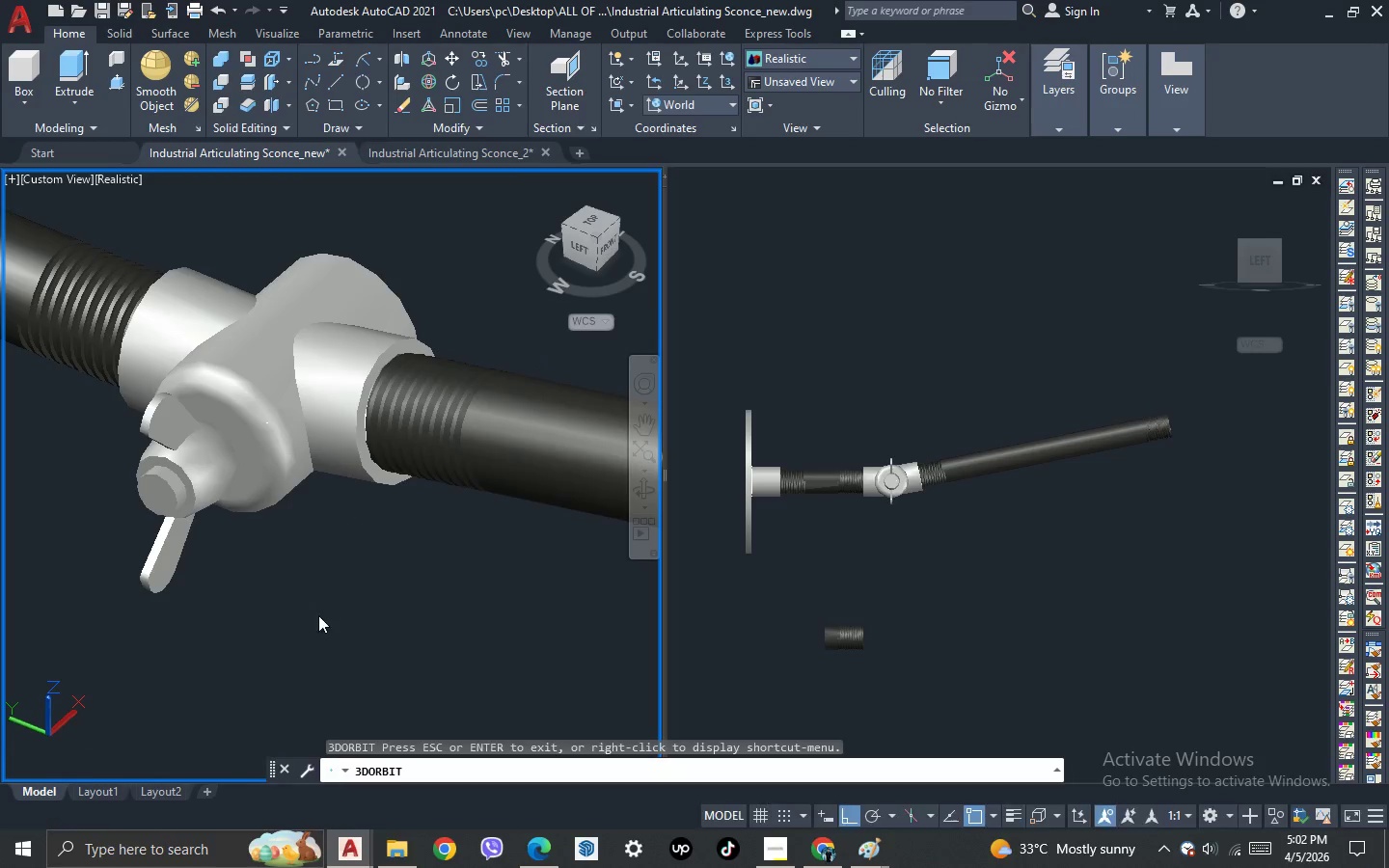 
key(Escape)
 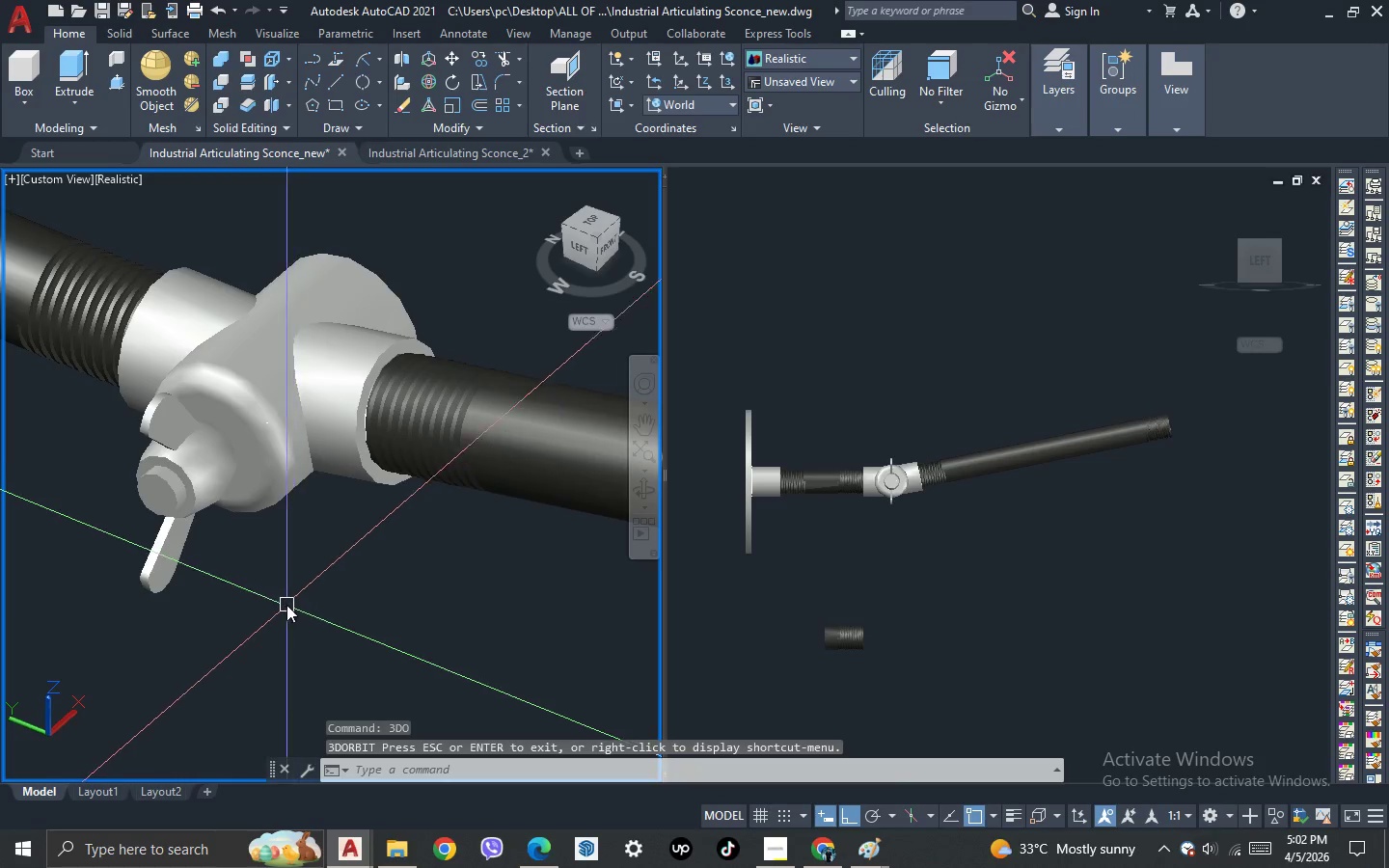 
scroll: coordinate [214, 524], scroll_direction: down, amount: 2.0
 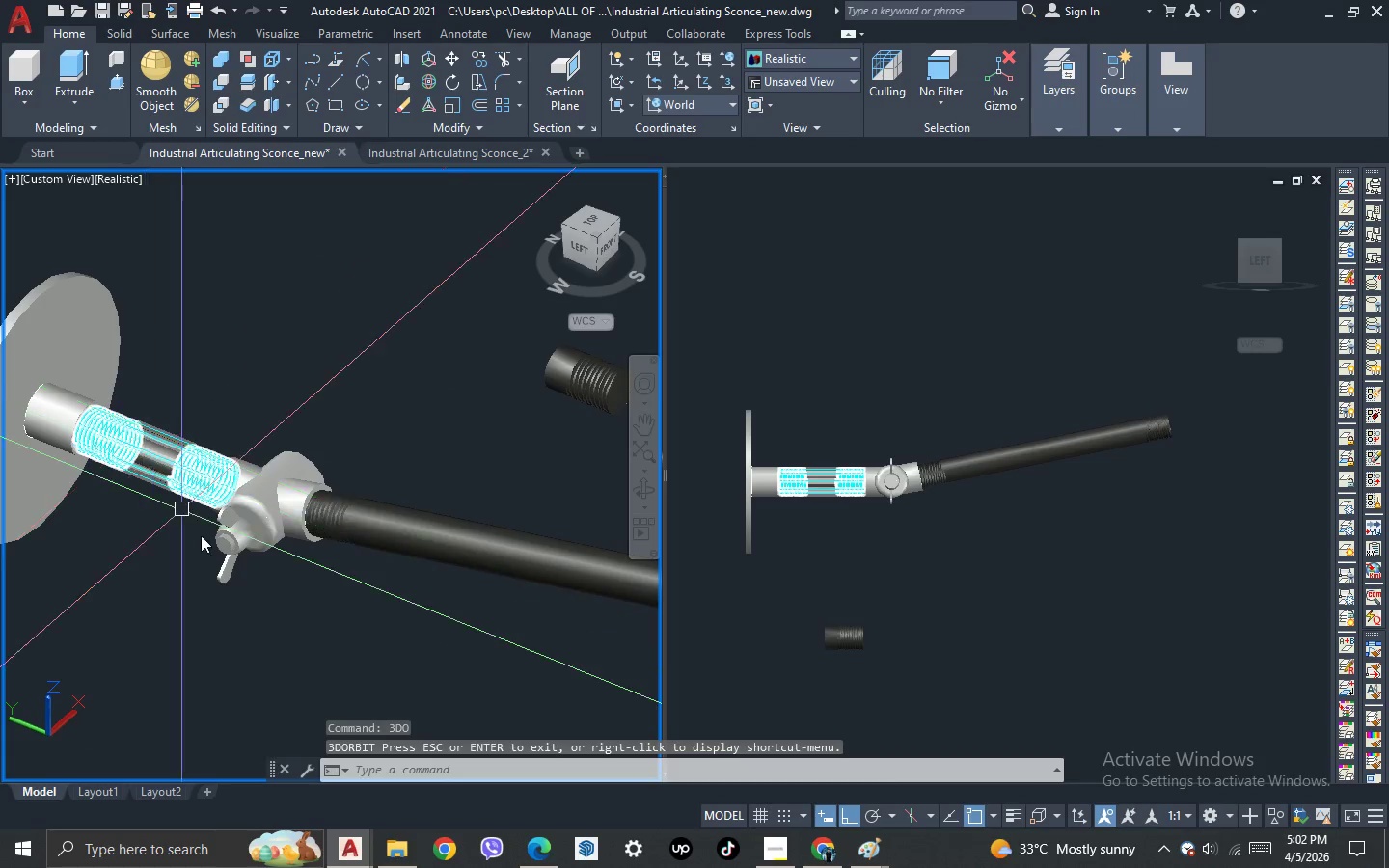 
scroll: coordinate [245, 566], scroll_direction: up, amount: 4.0
 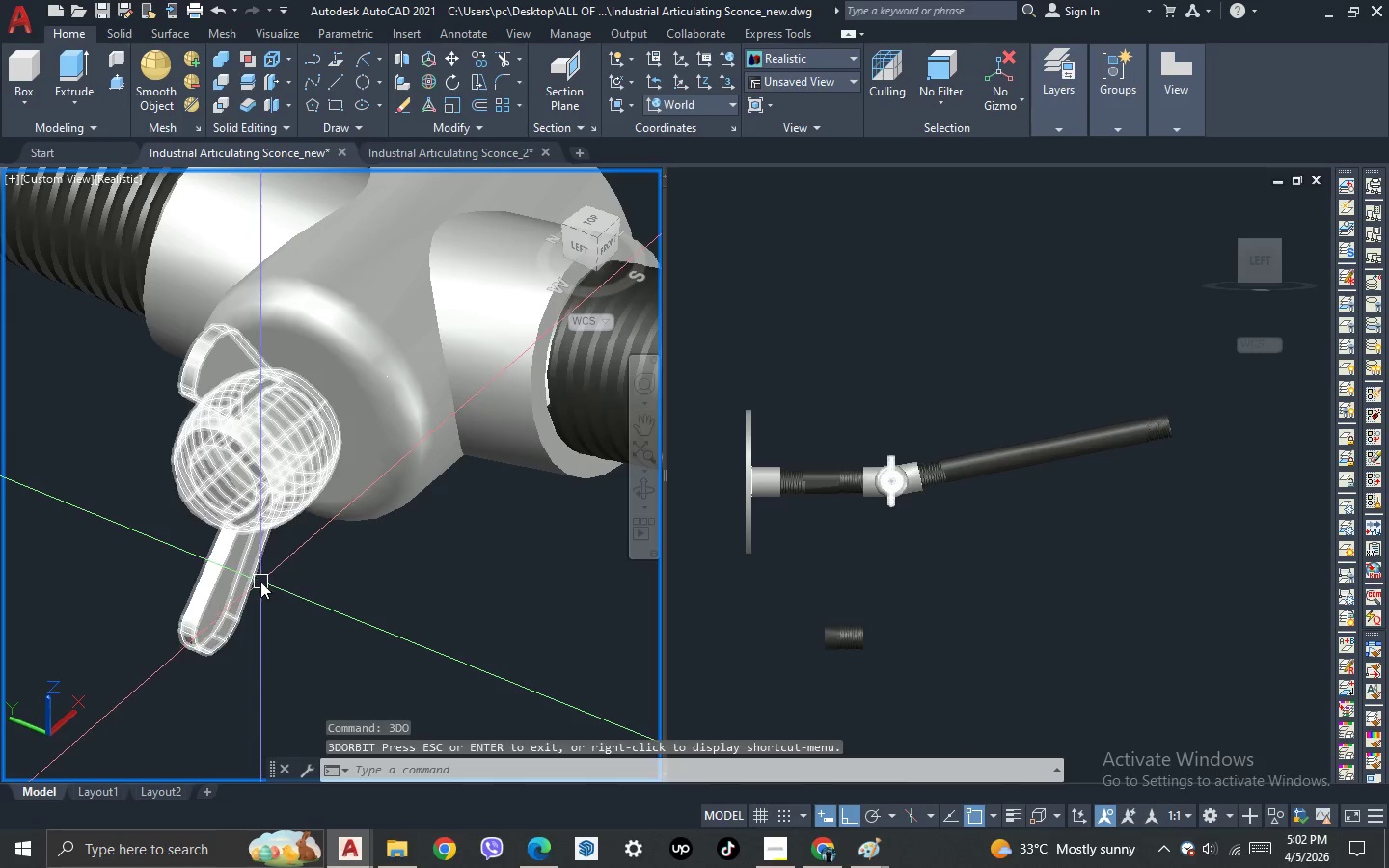 
key(F)
 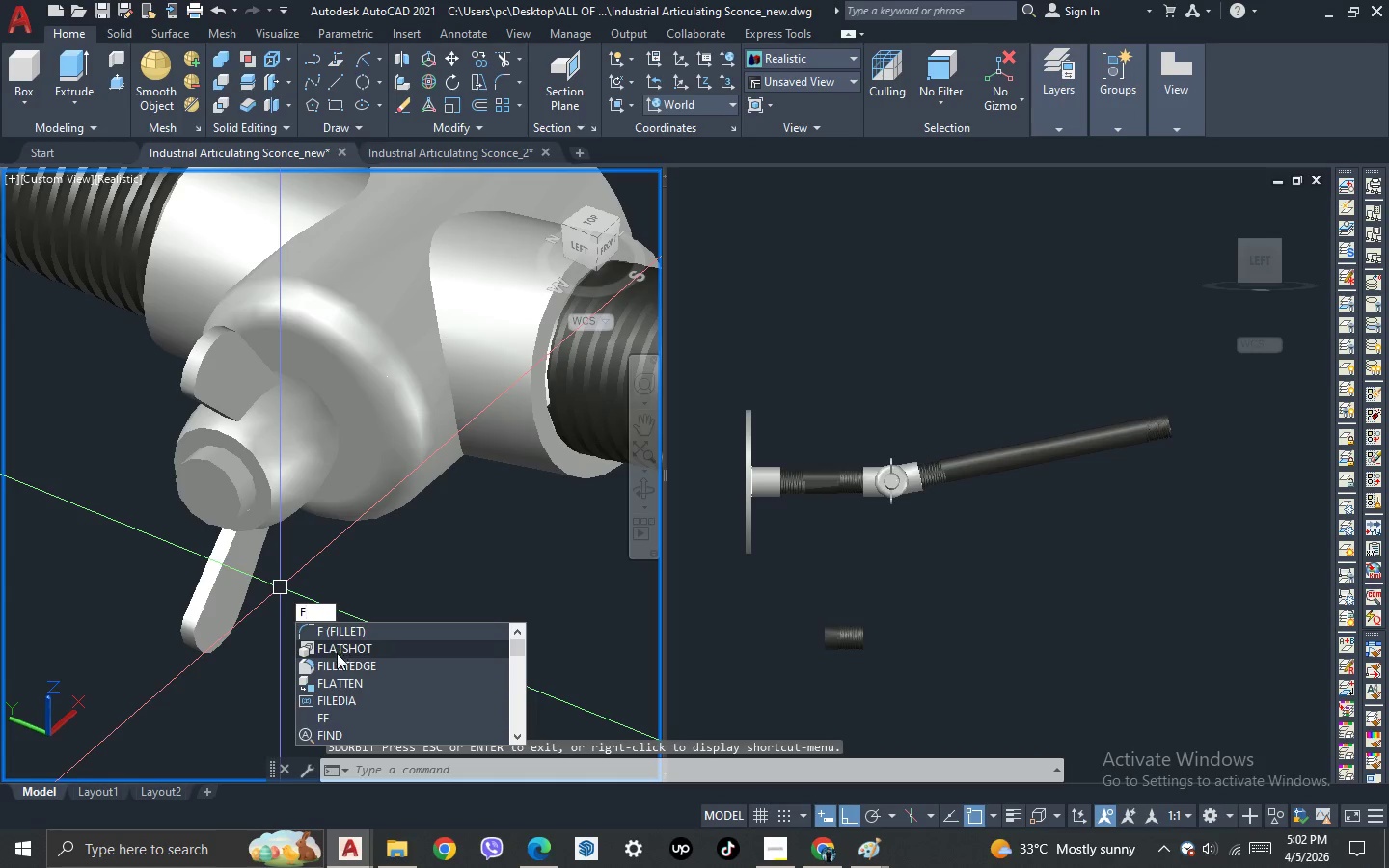 
left_click([335, 666])
 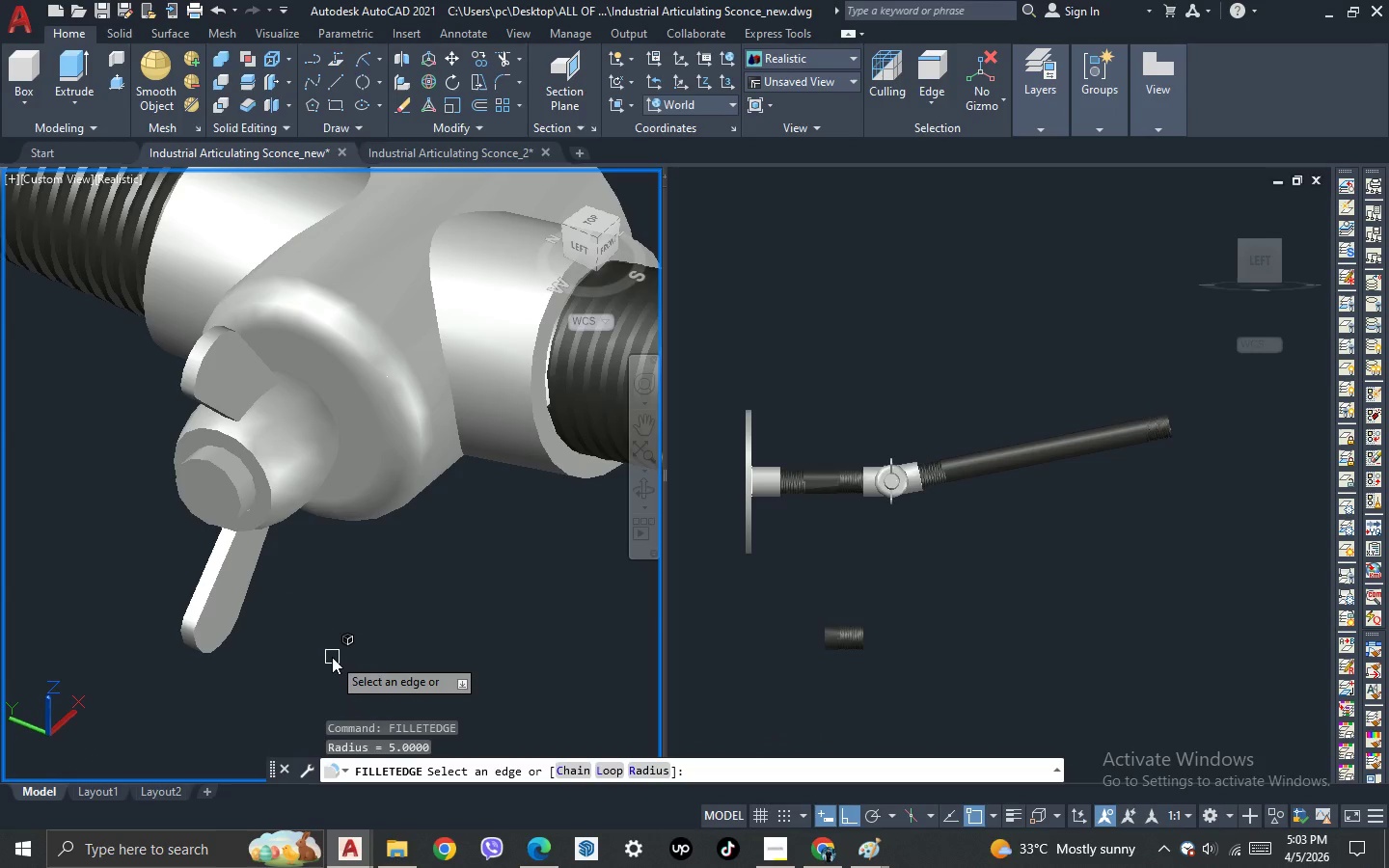 
key(R)
 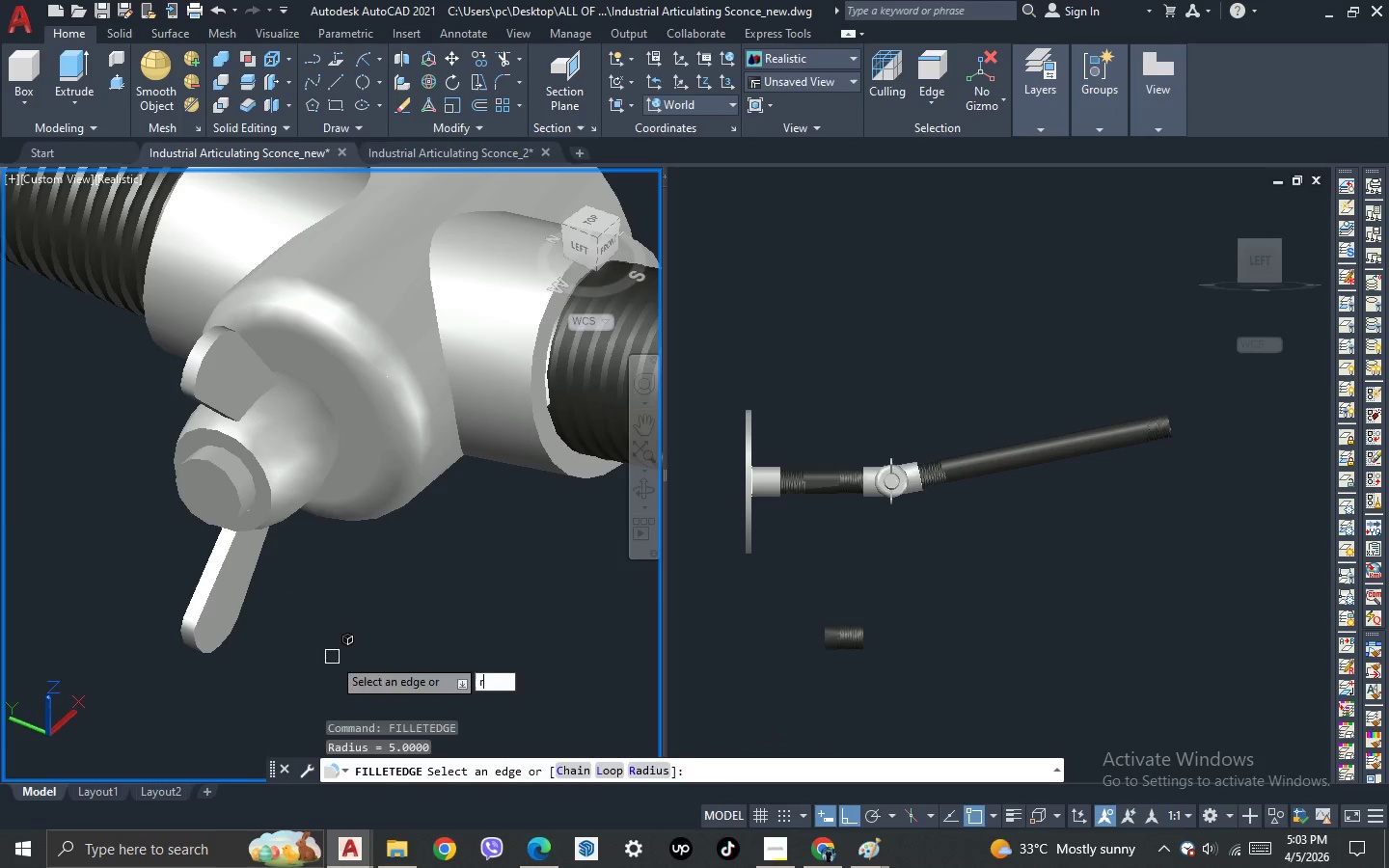 
key(Space)
 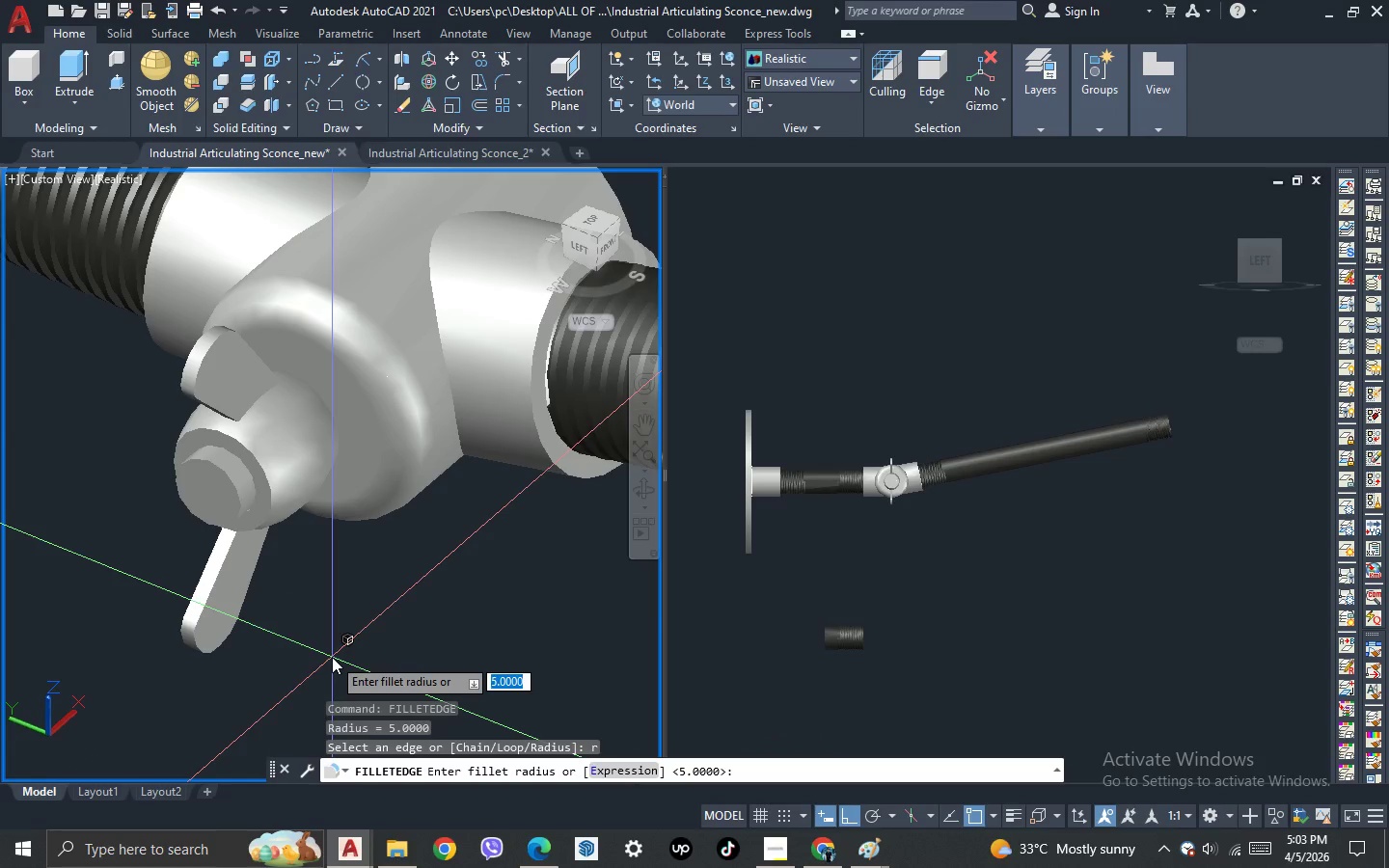 
key(1)
 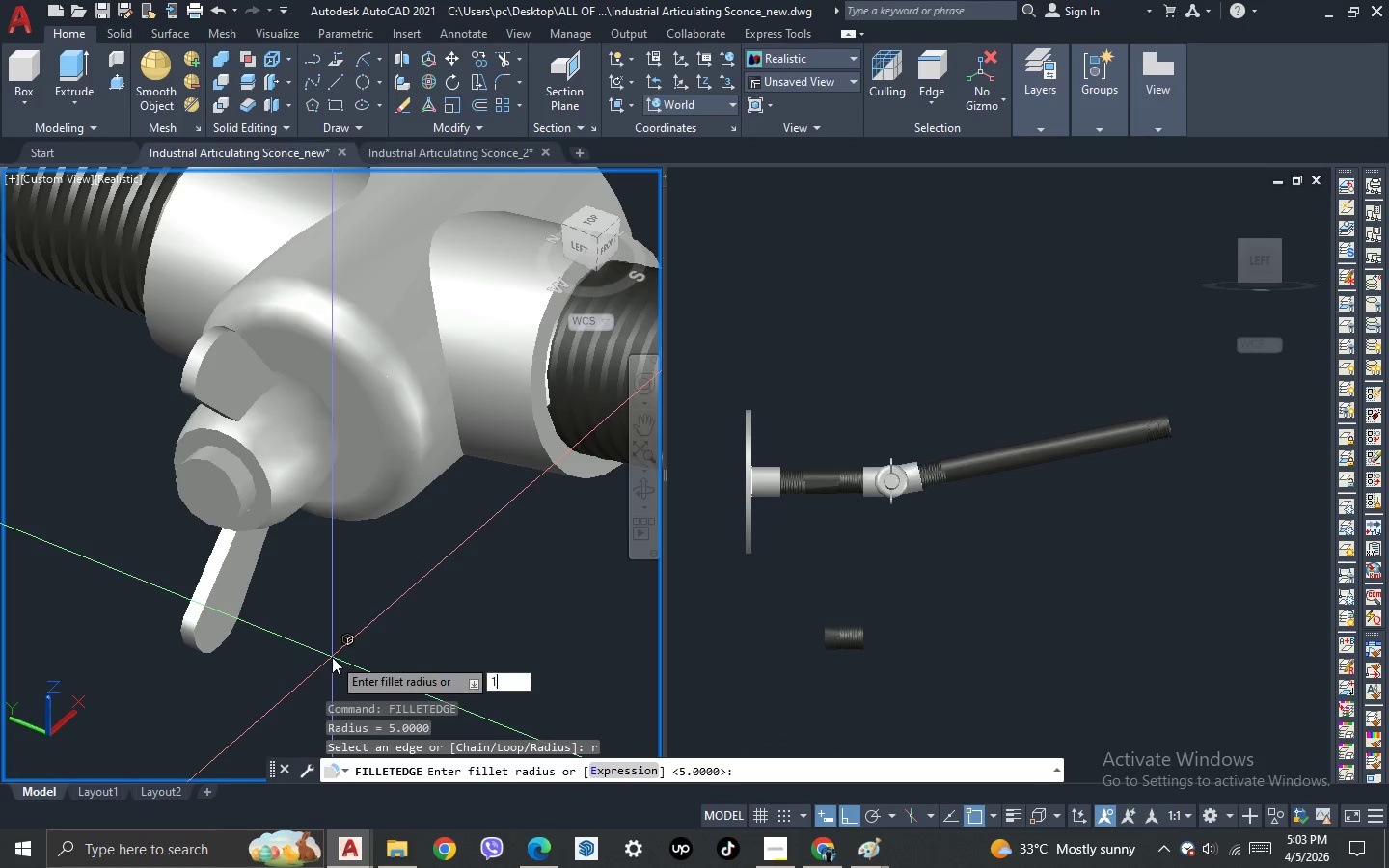 
key(Space)
 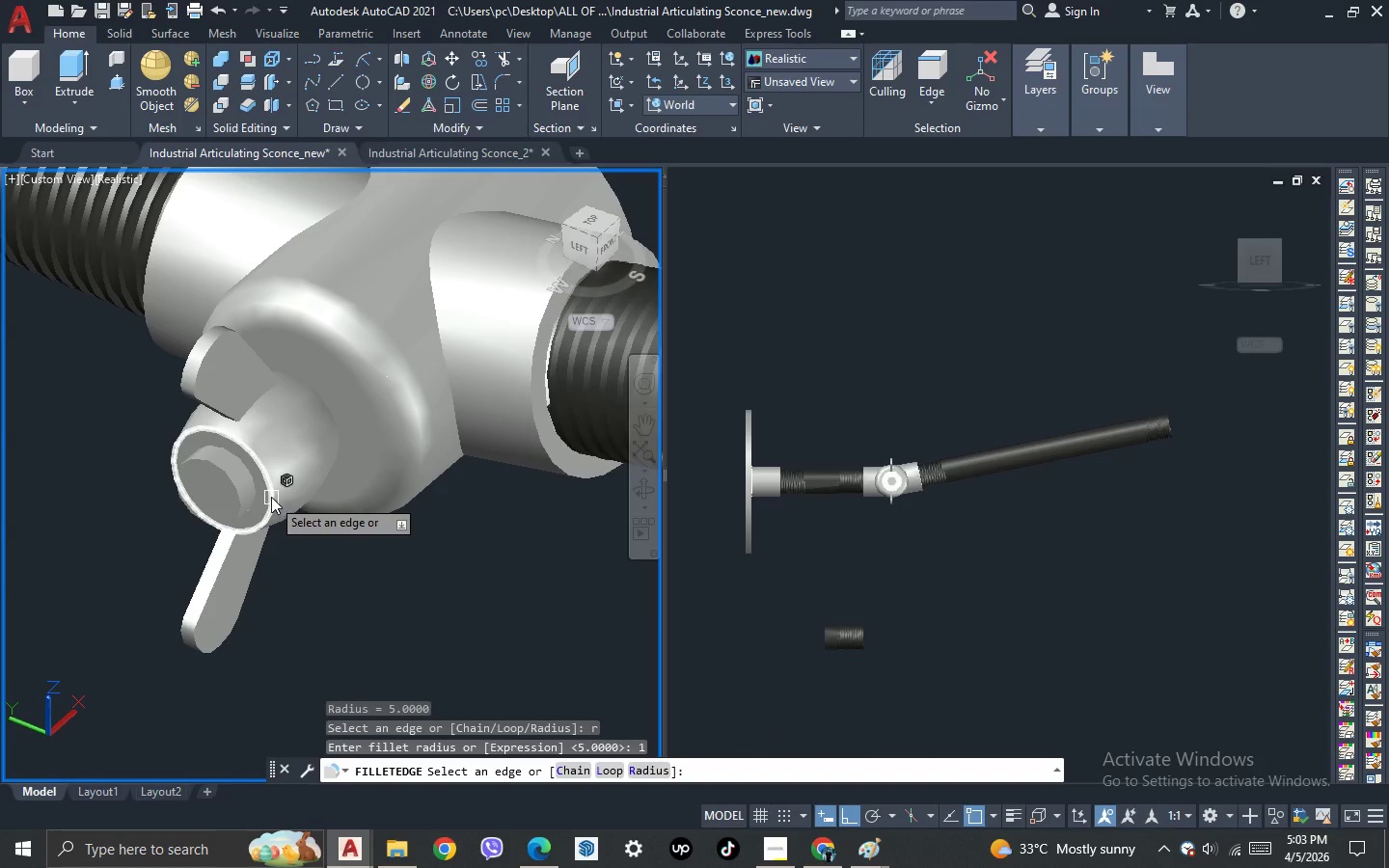 
left_click([271, 496])
 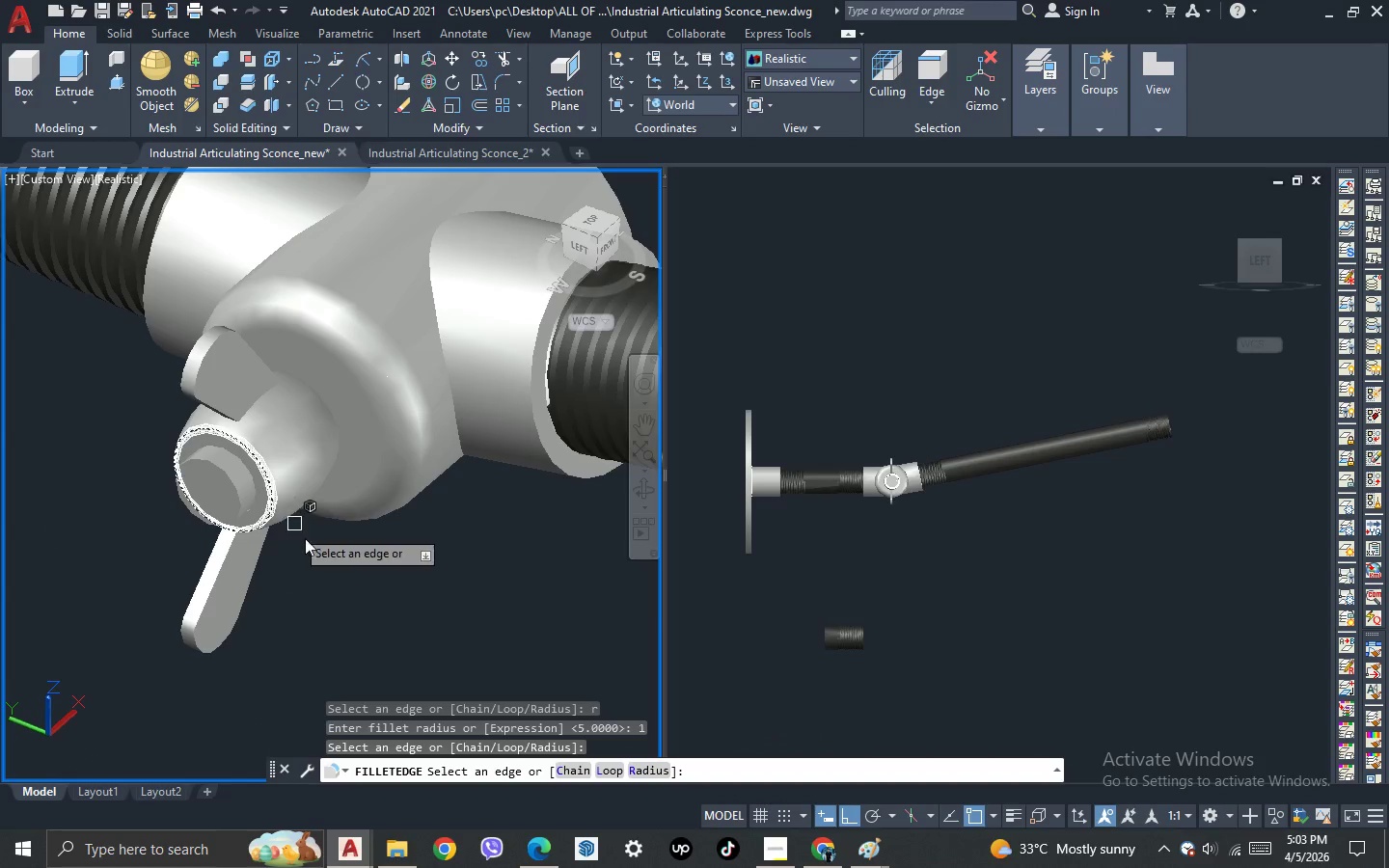 
key(Space)
 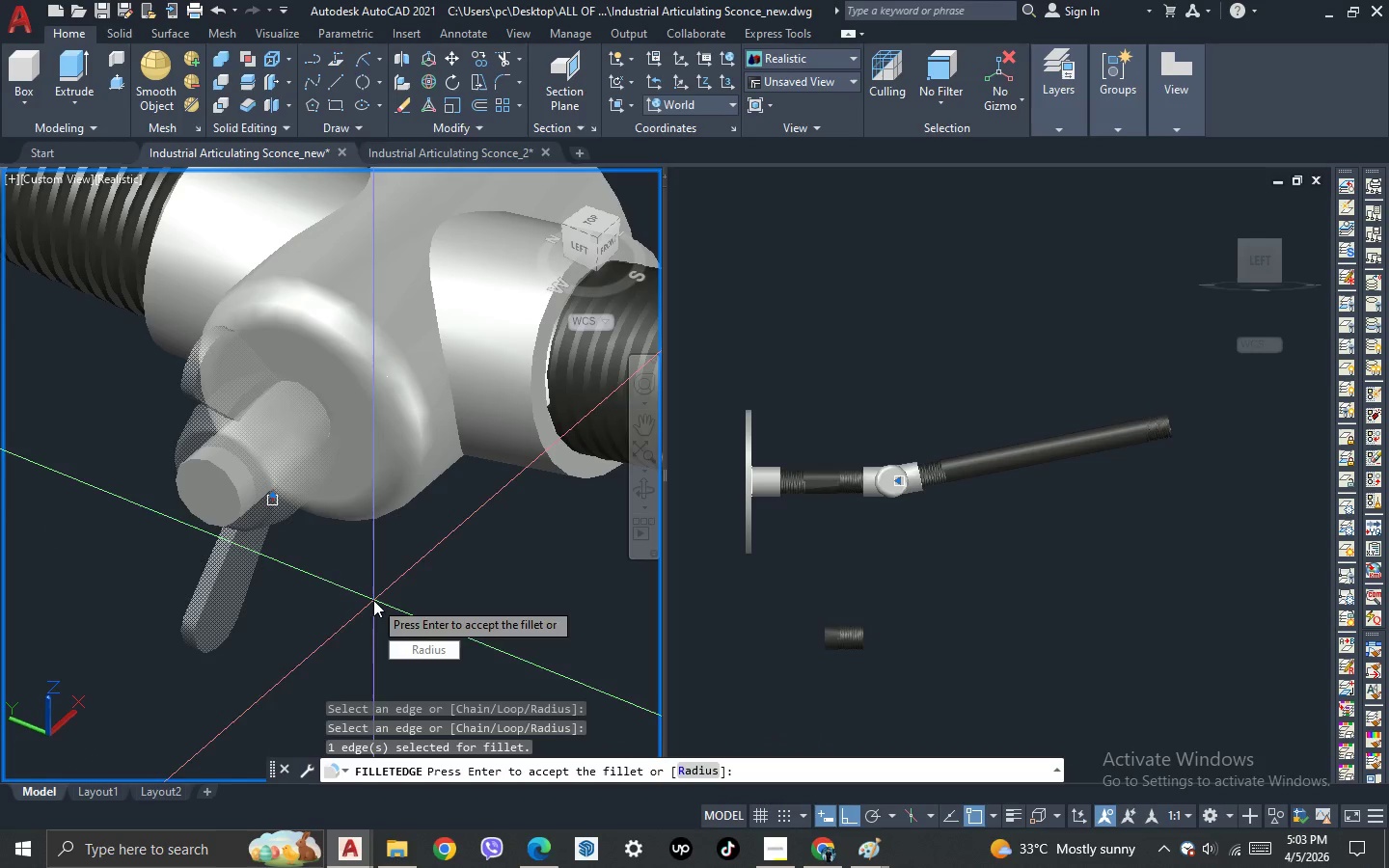 
key(Space)
 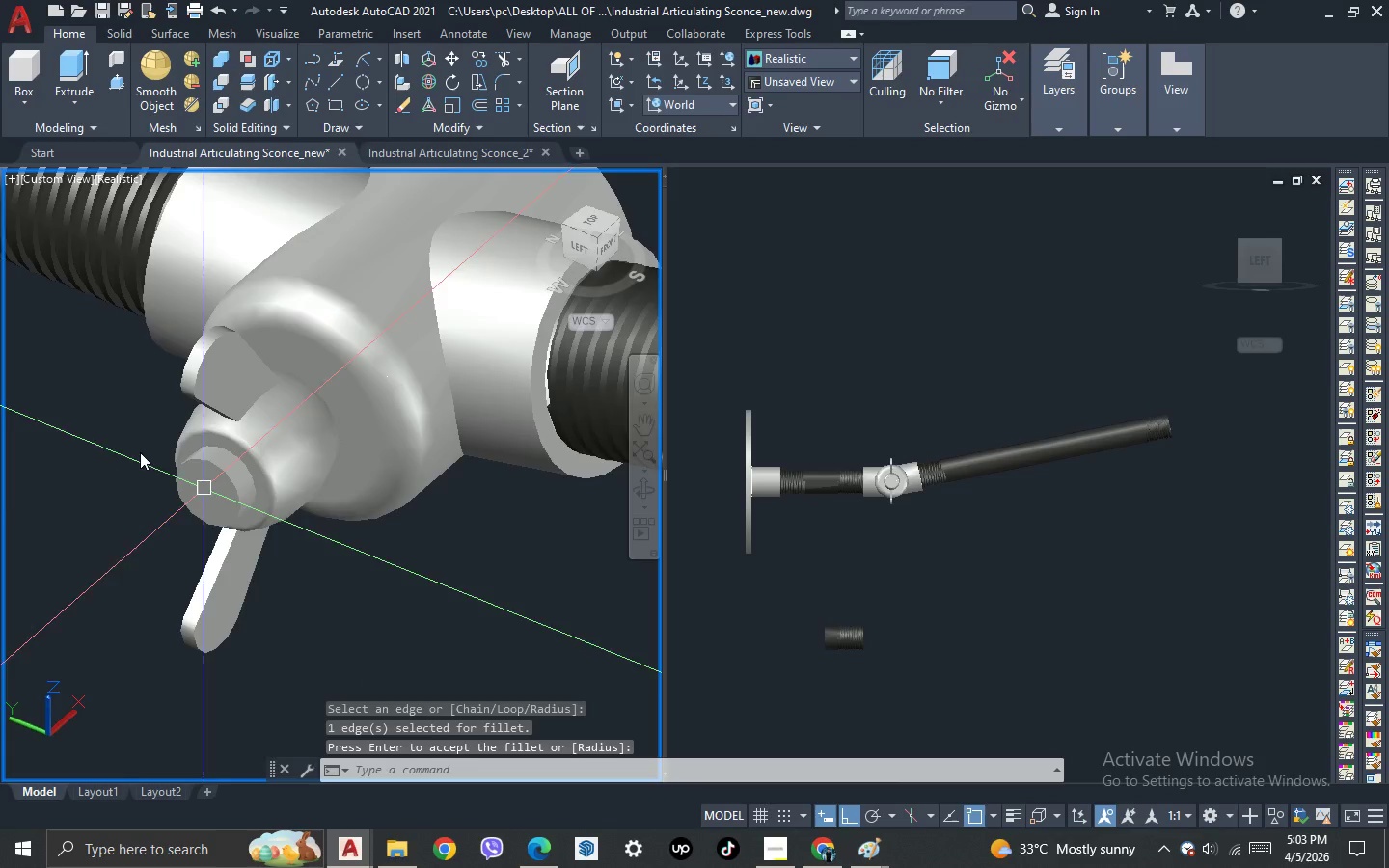 
scroll: coordinate [52, 361], scroll_direction: down, amount: 1.0
 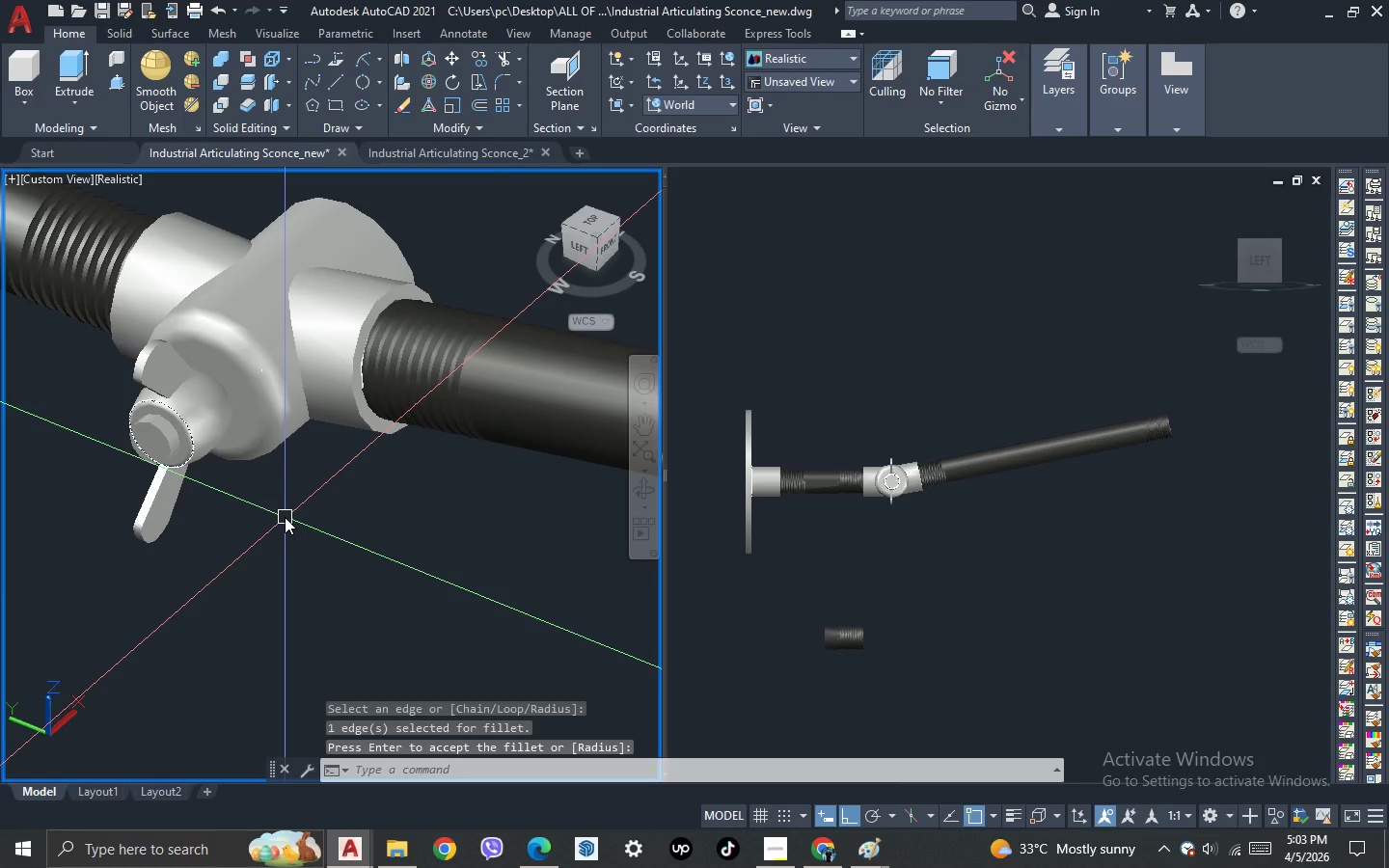 
scroll: coordinate [290, 541], scroll_direction: none, amount: 0.0
 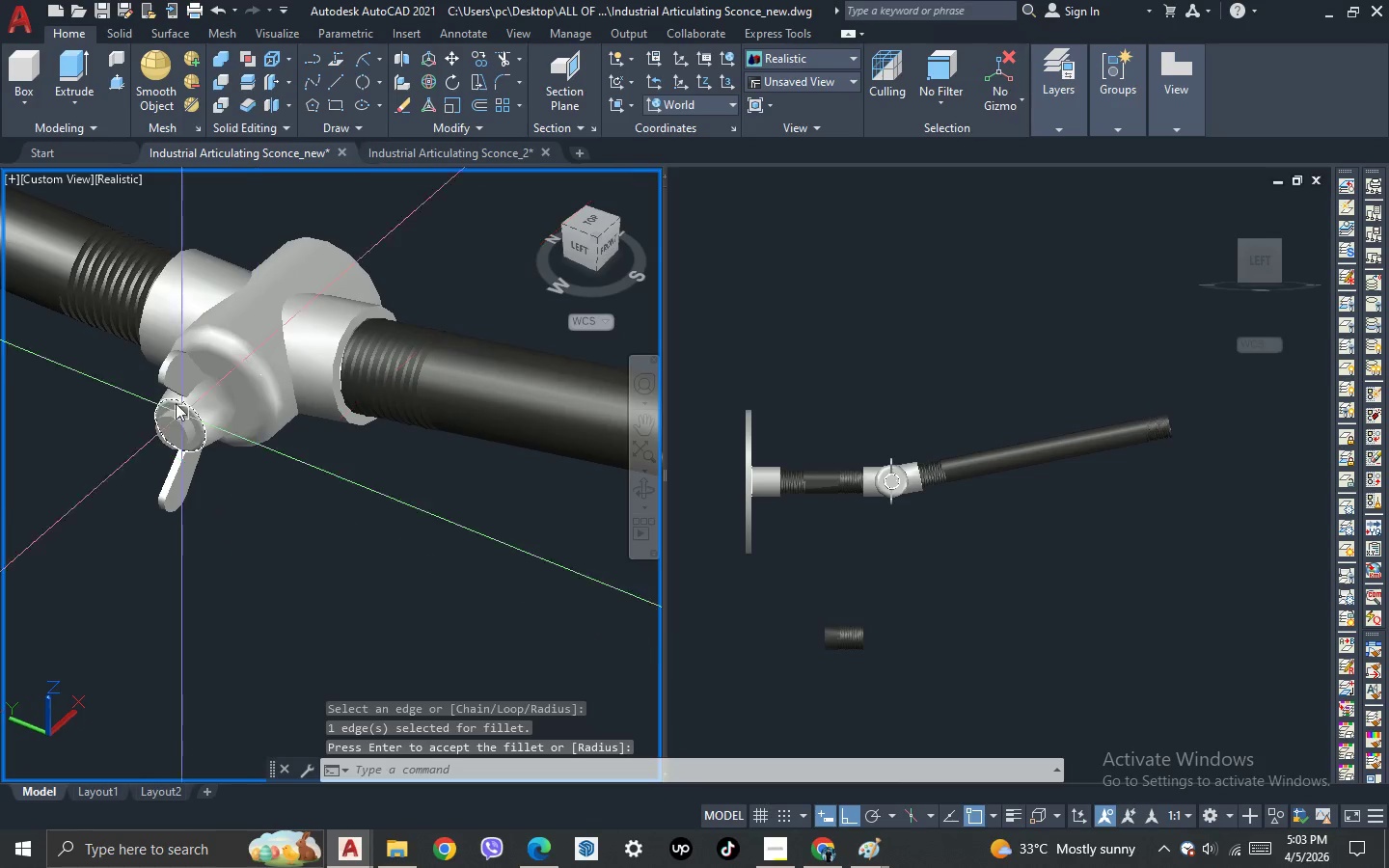 
scroll: coordinate [194, 344], scroll_direction: up, amount: 4.0
 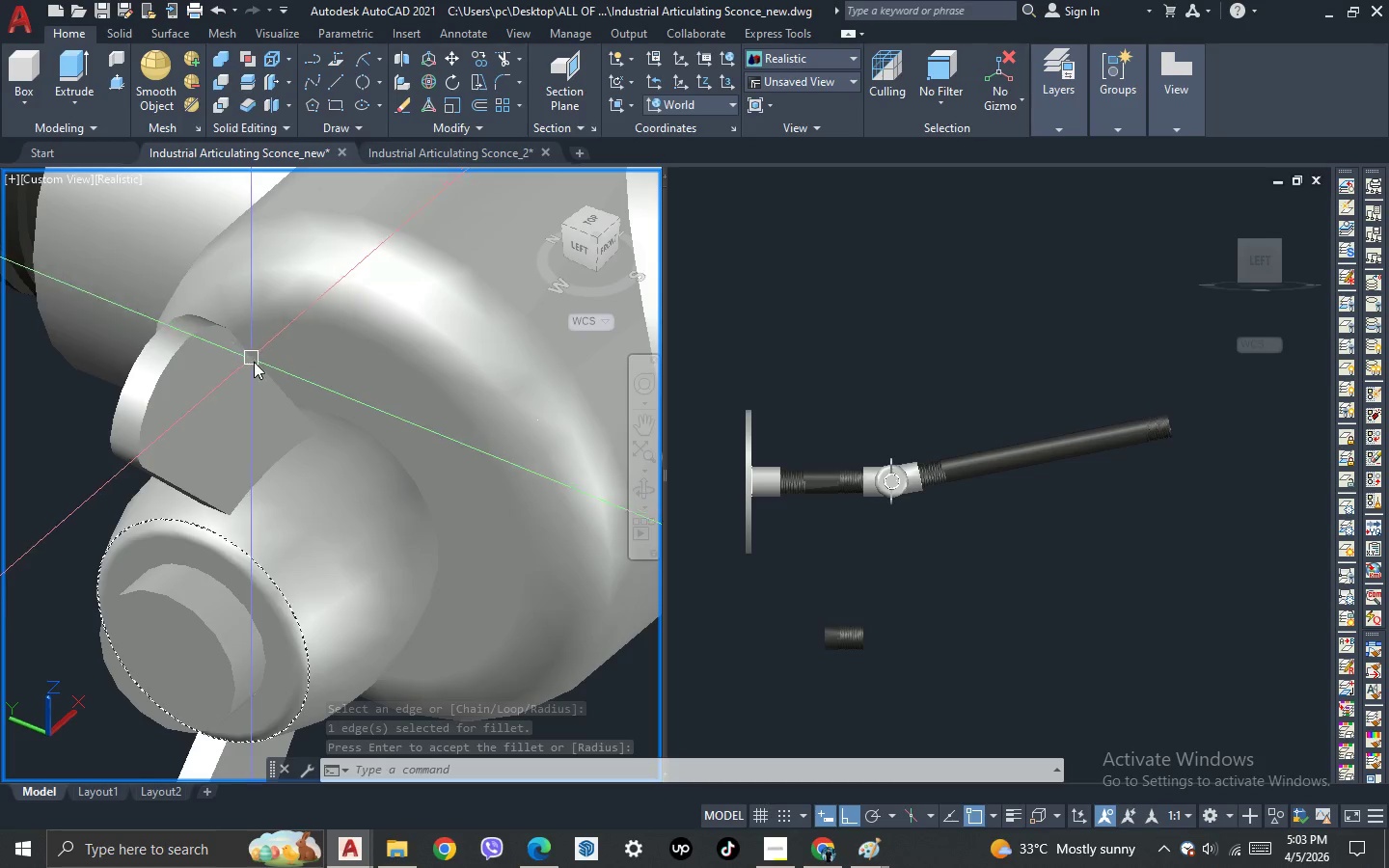 
scroll: coordinate [265, 416], scroll_direction: down, amount: 1.0
 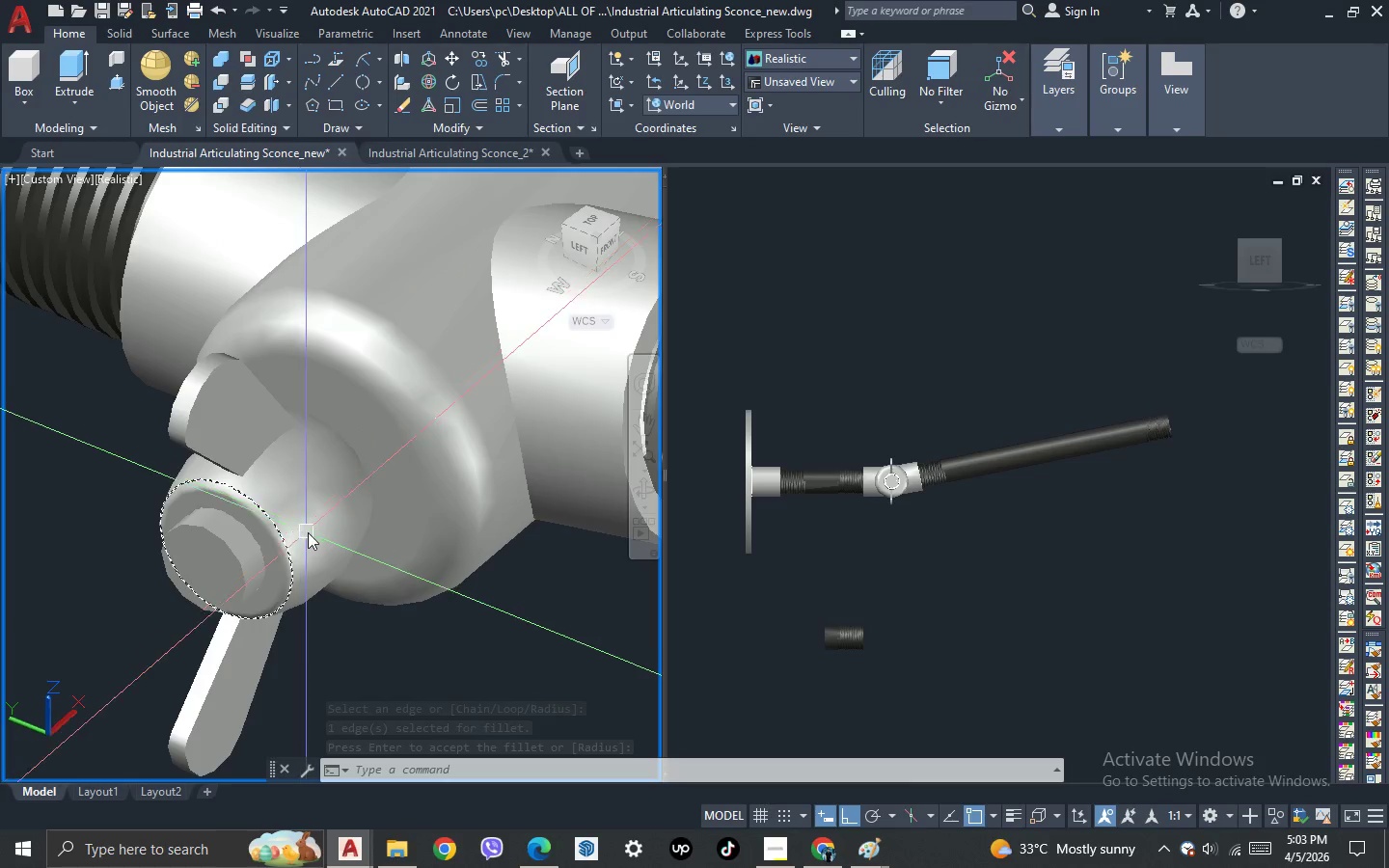 
key(Escape)
 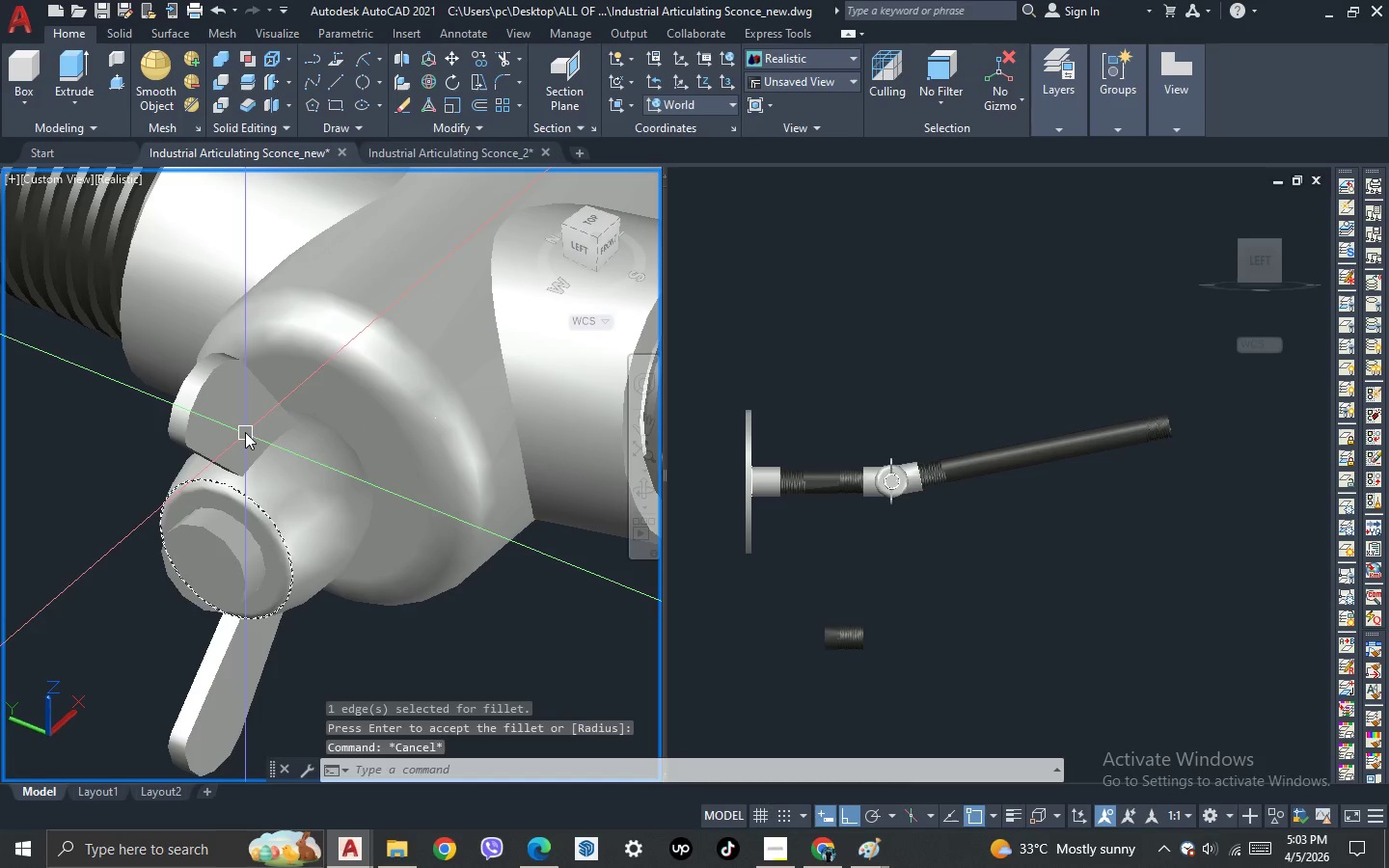 
left_click([242, 429])
 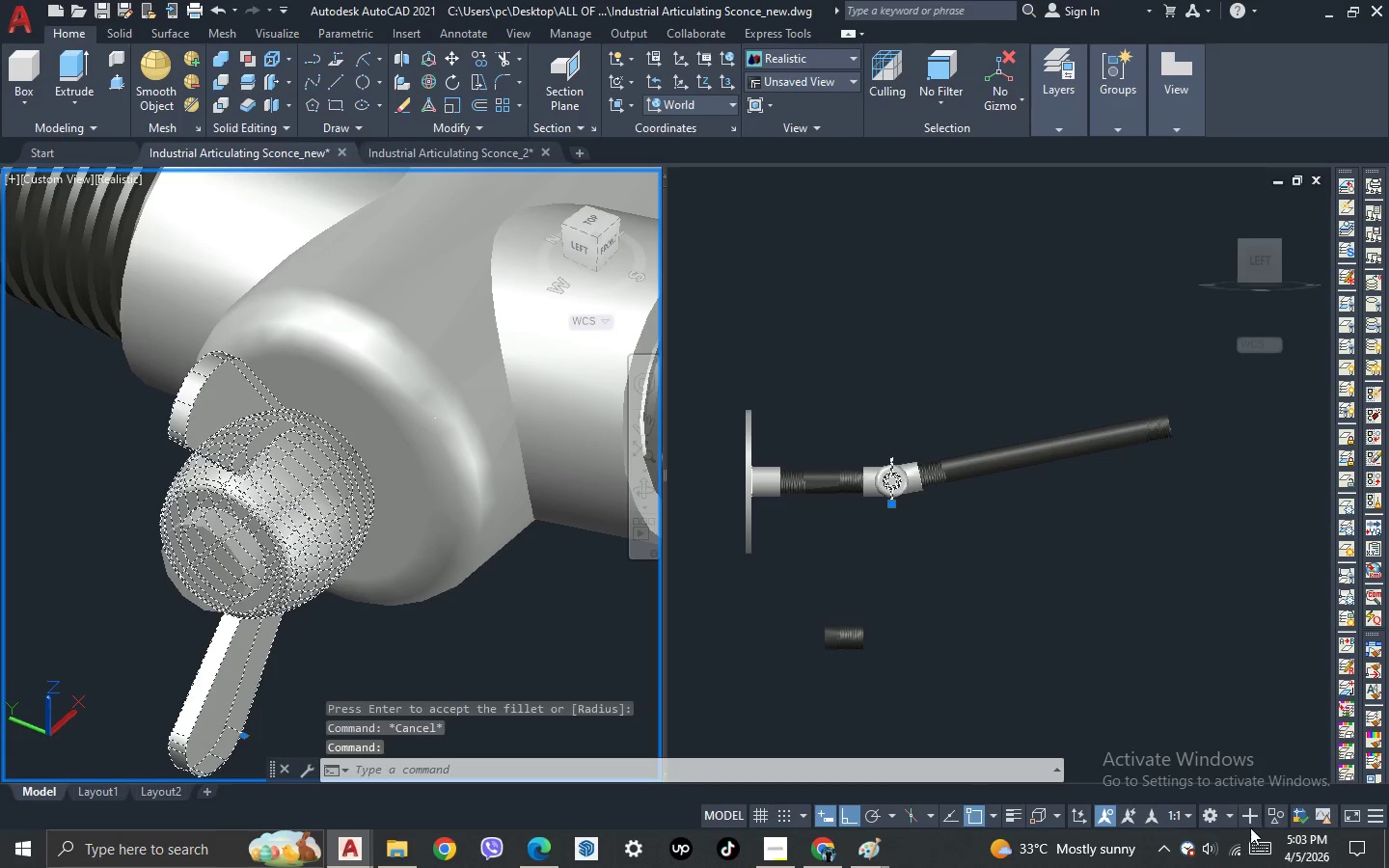 
key(Escape)
 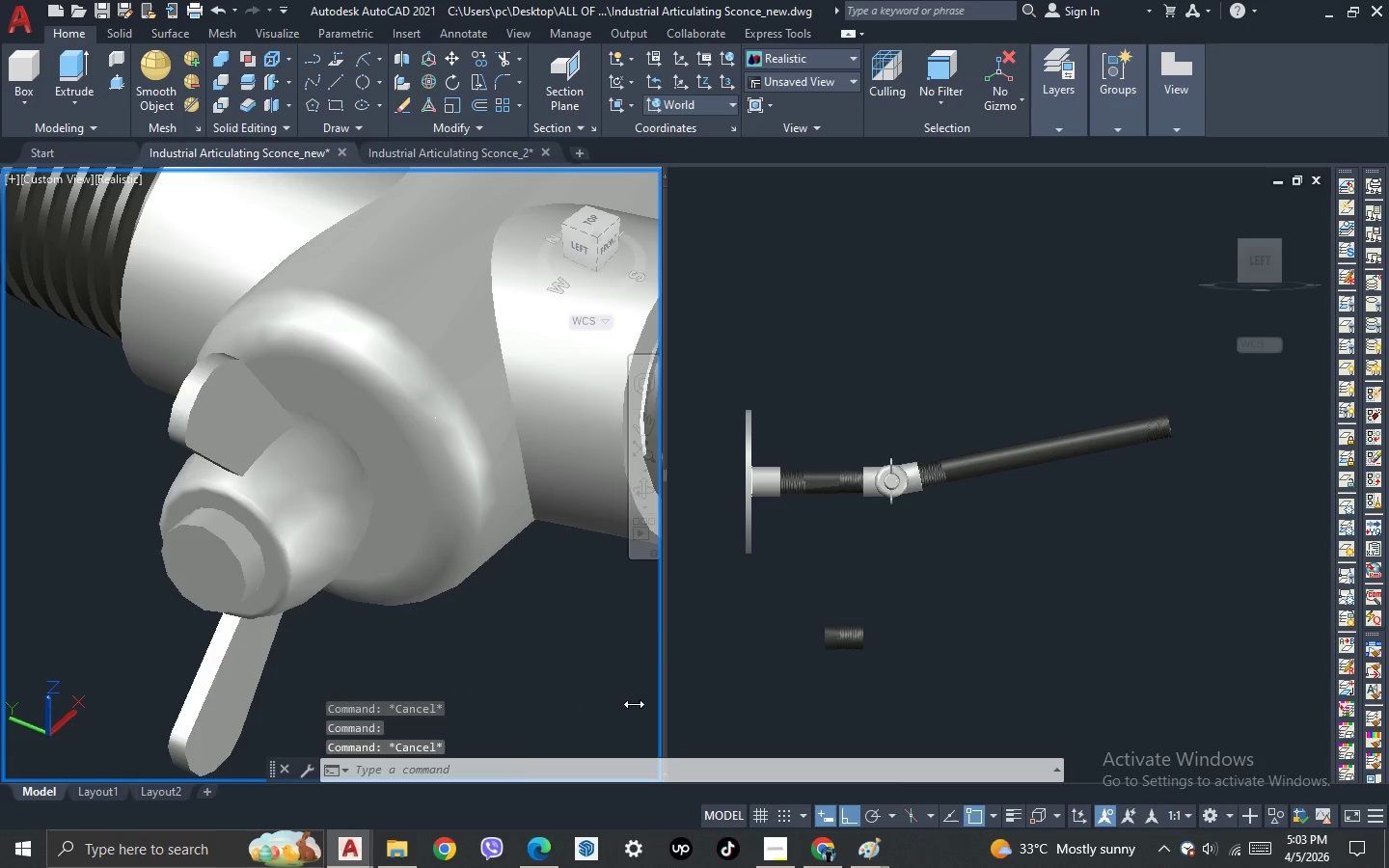 
key(Escape)
 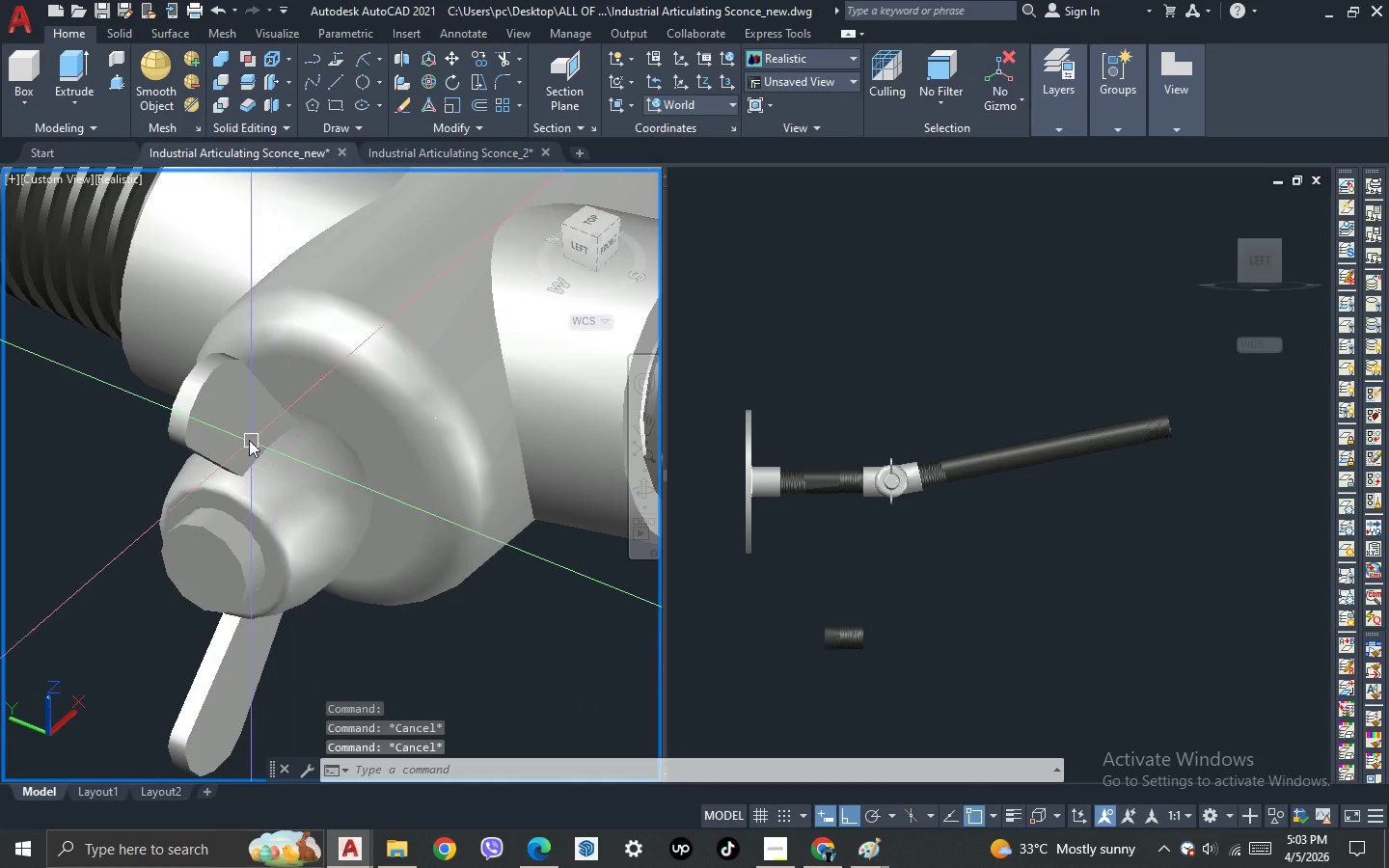 
left_click([237, 436])
 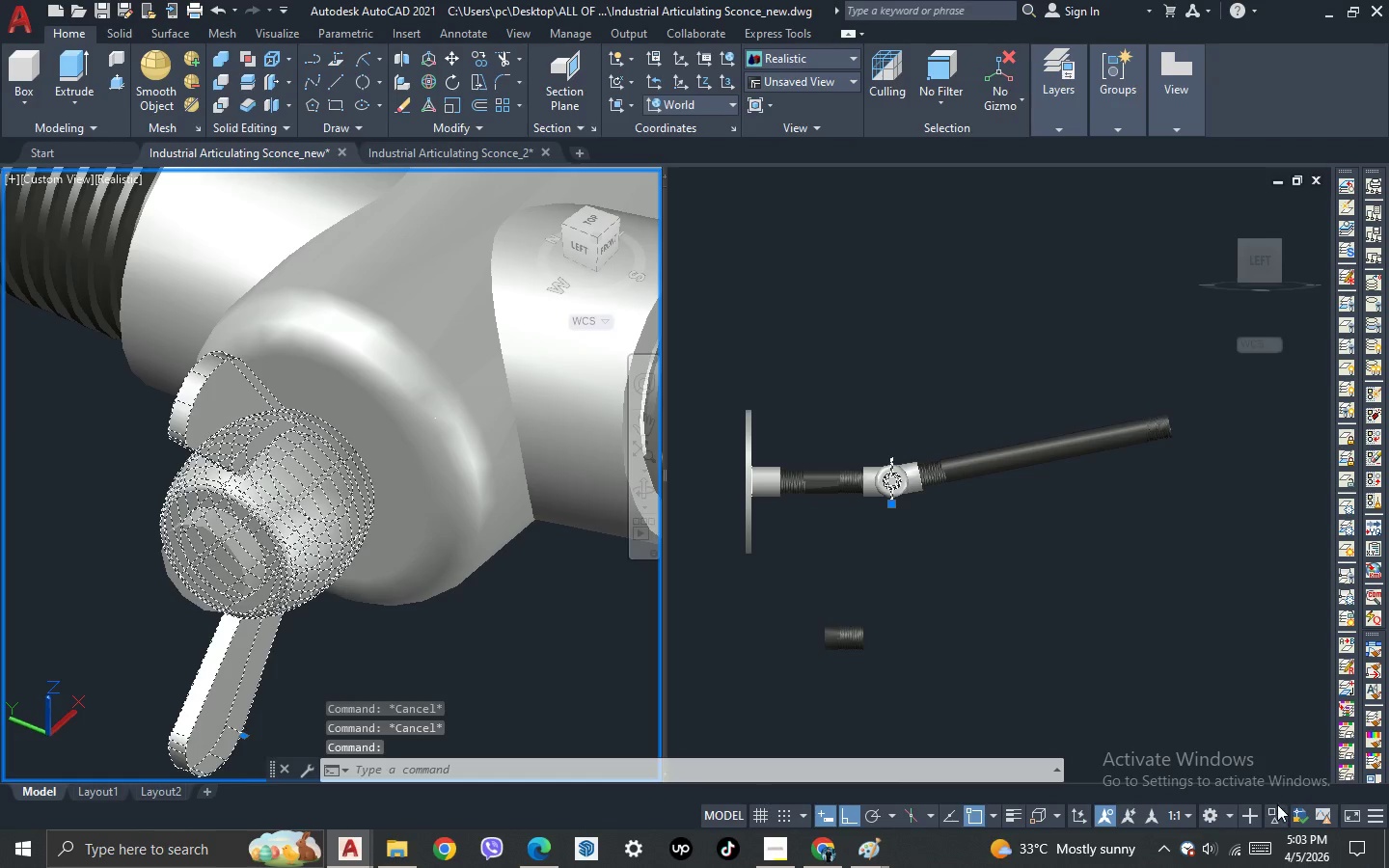 
left_click([1280, 815])
 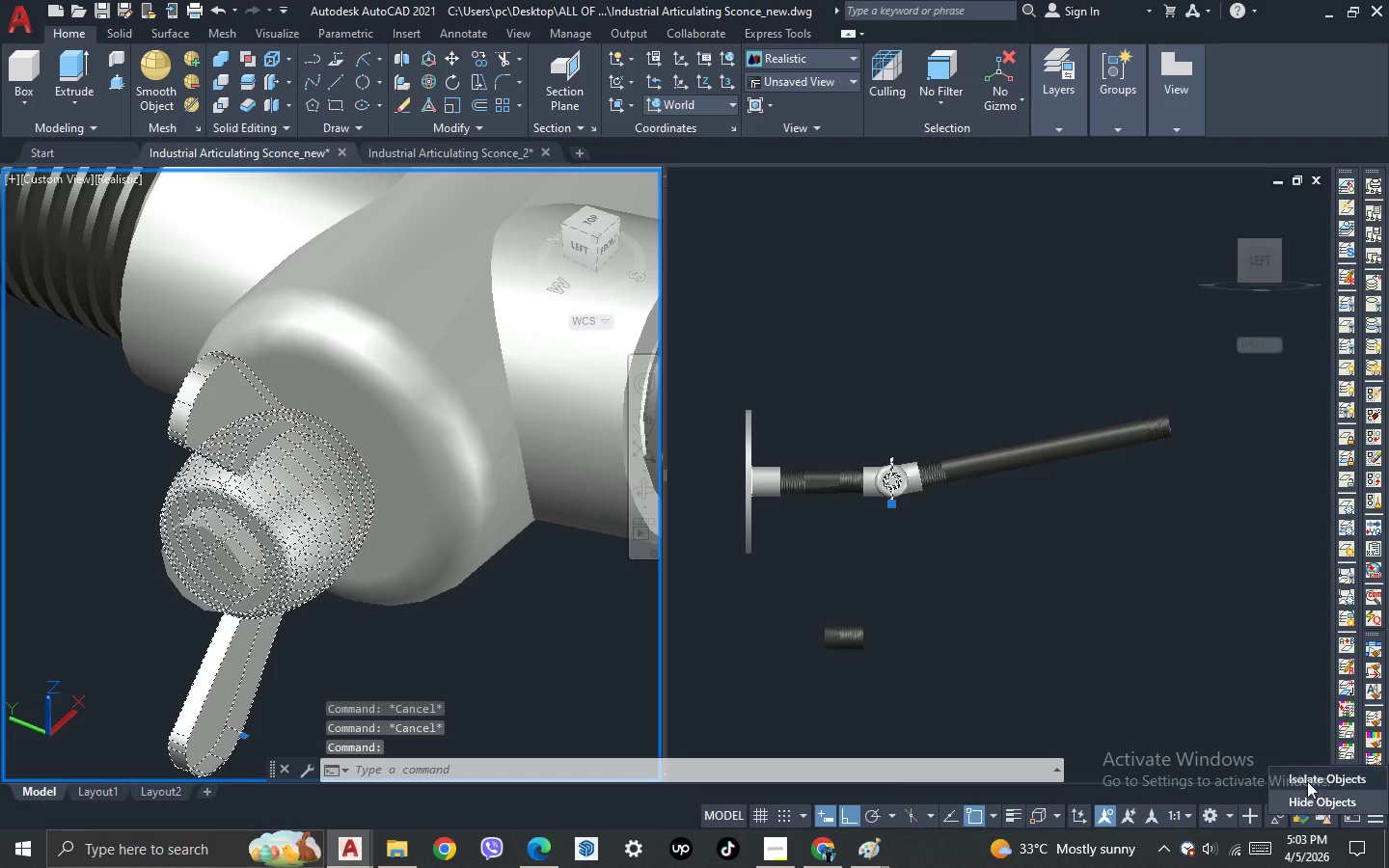 
left_click([1314, 769])
 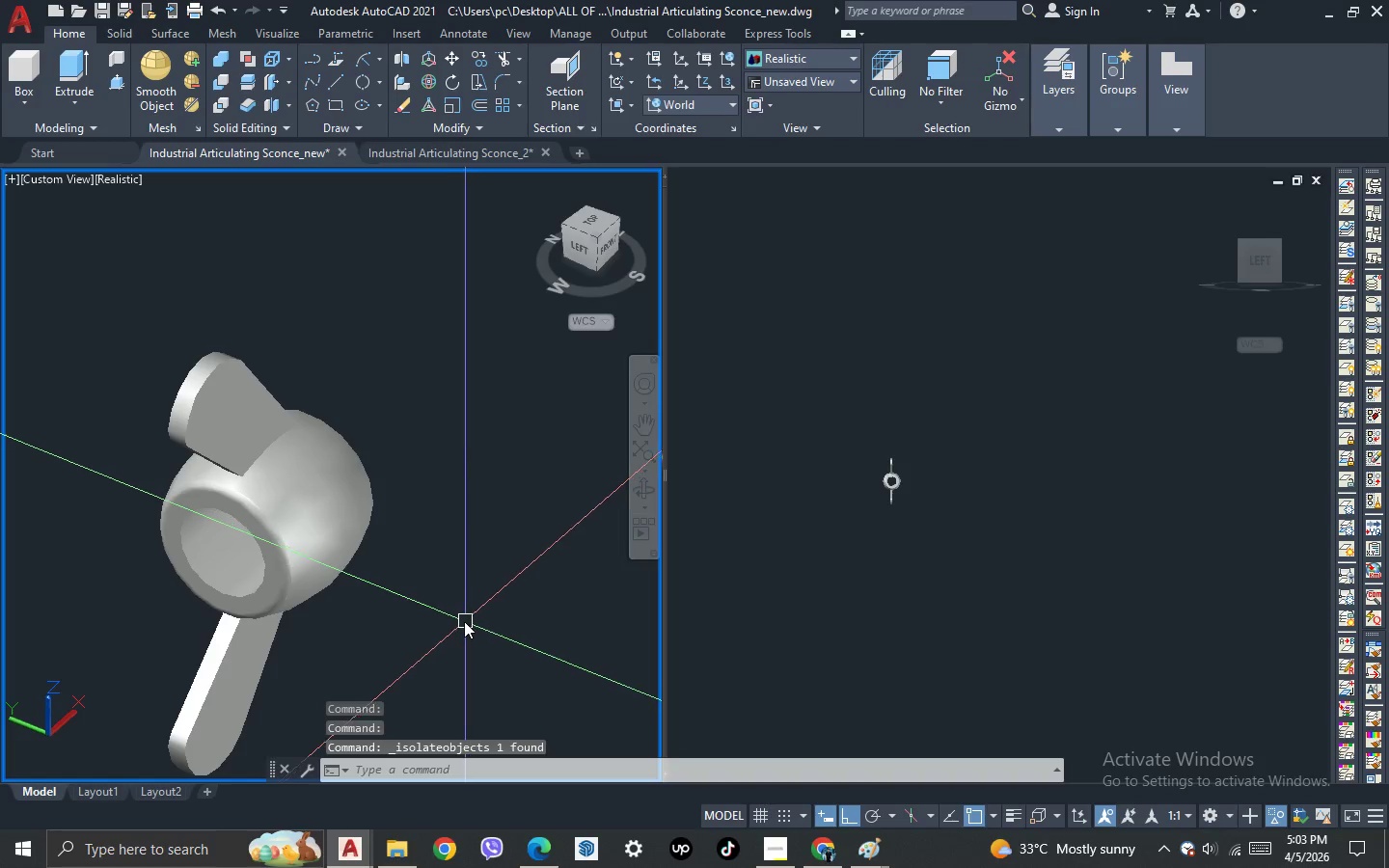 
key(3)
 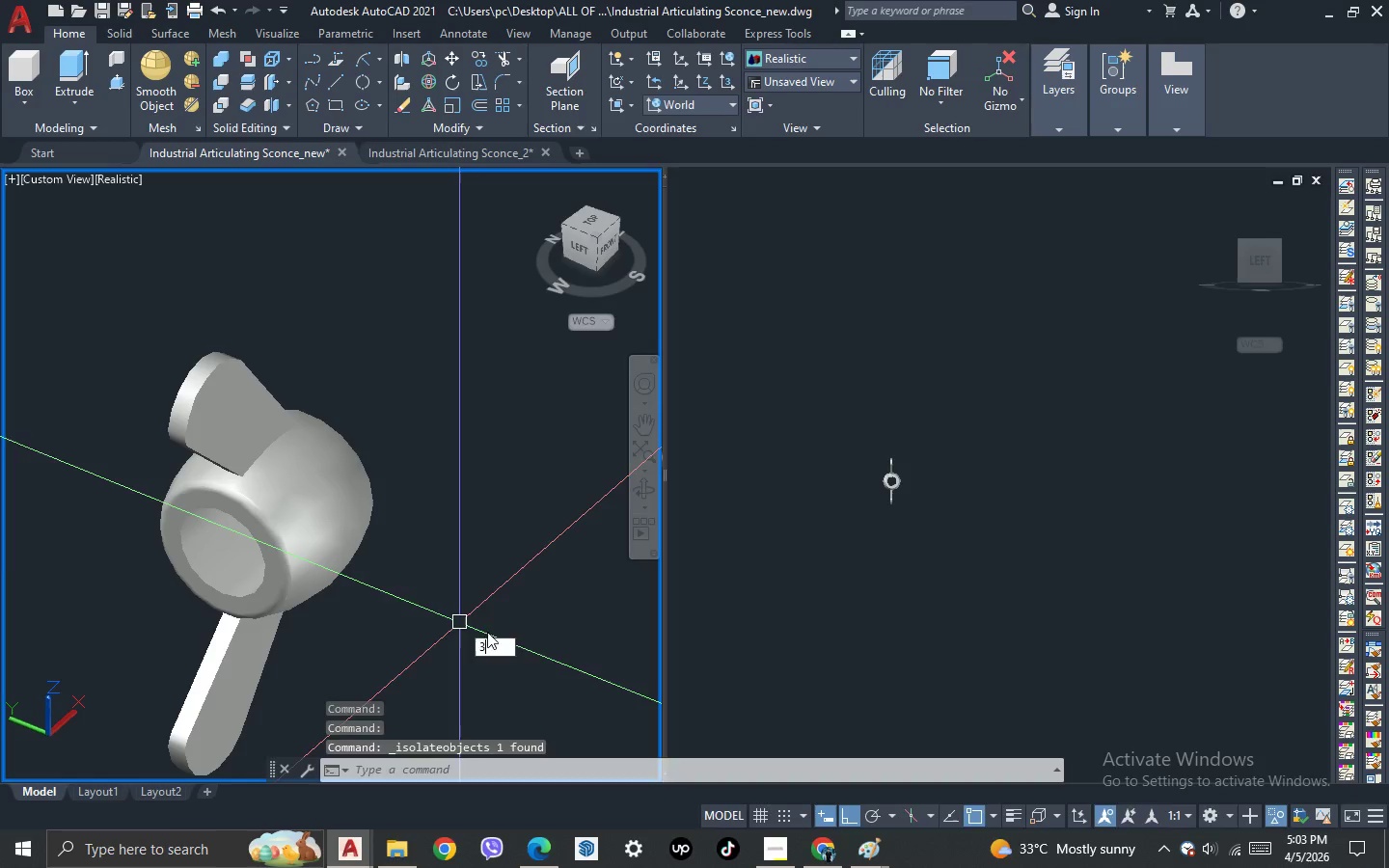 
key(Space)
 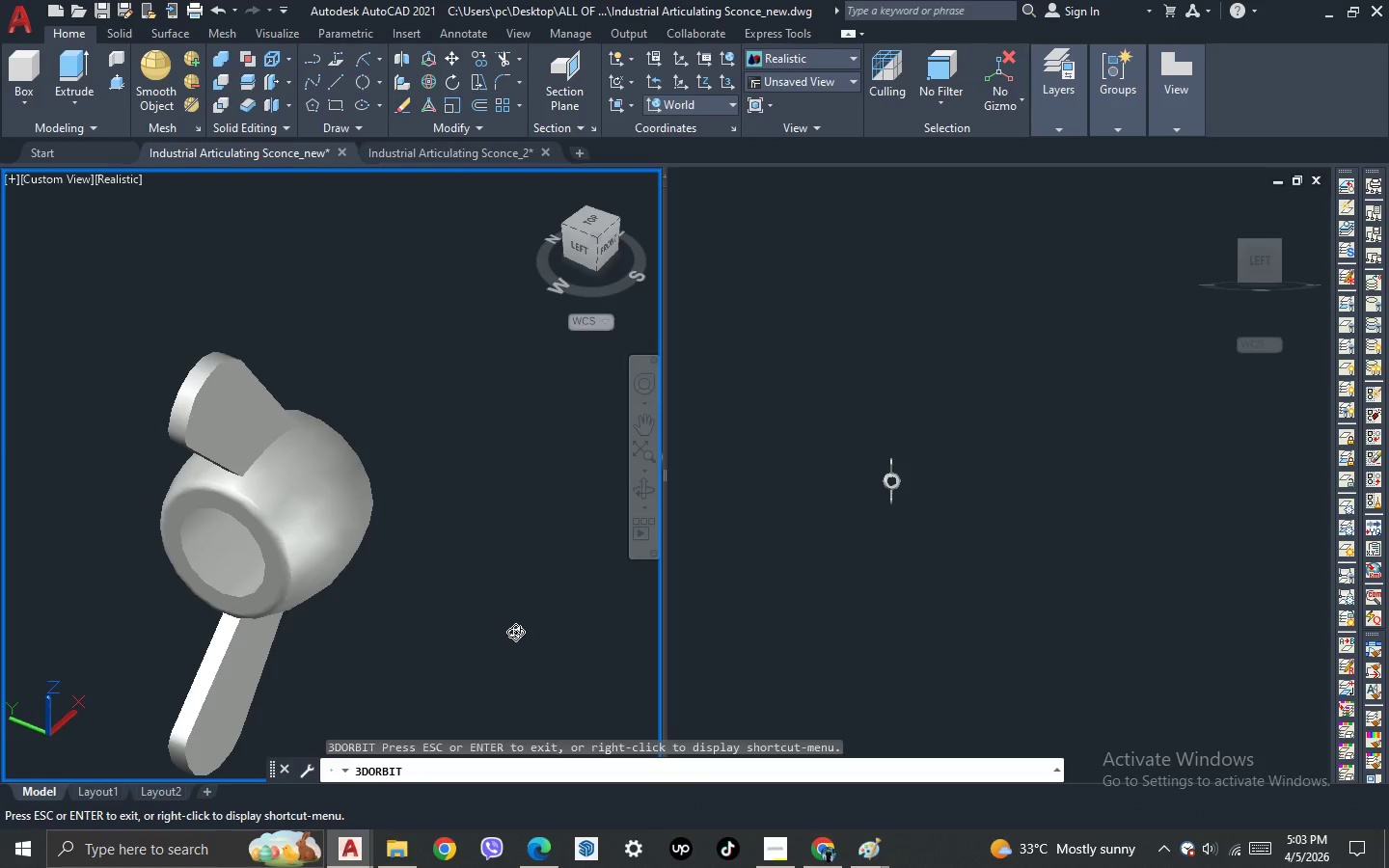 
left_click_drag(start_coordinate=[515, 632], to_coordinate=[331, 639])
 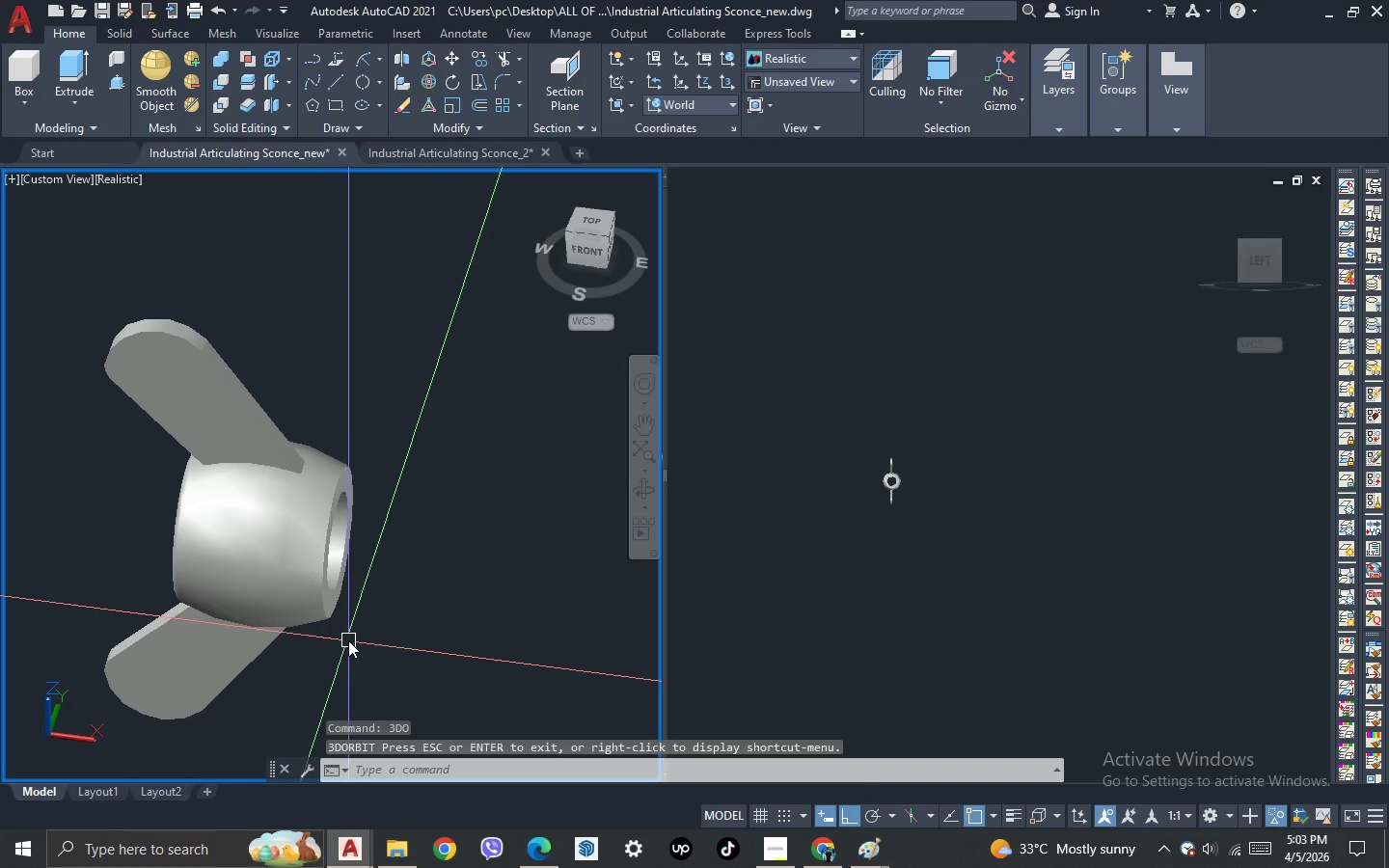 
key(Escape)
 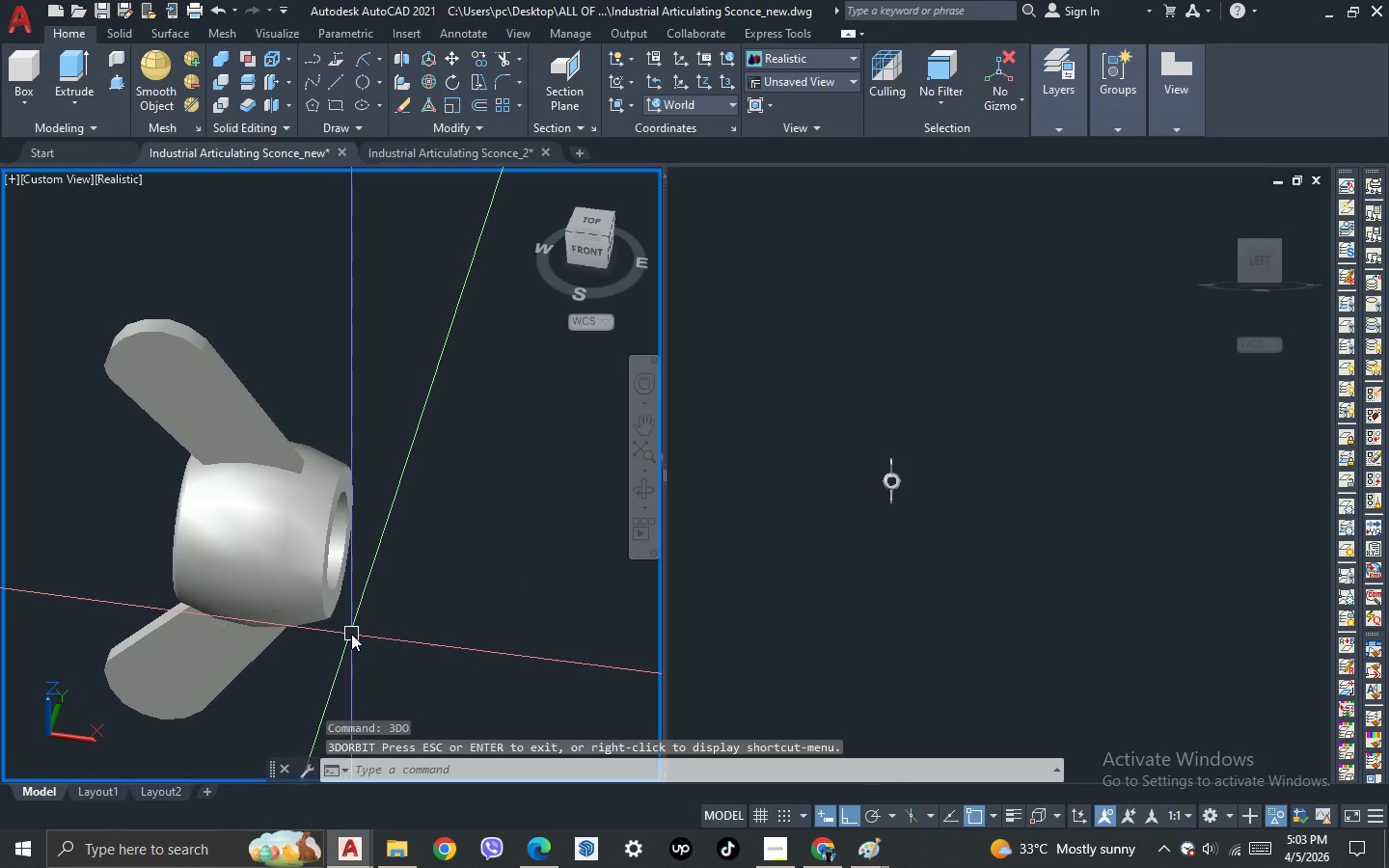 
key(F)
 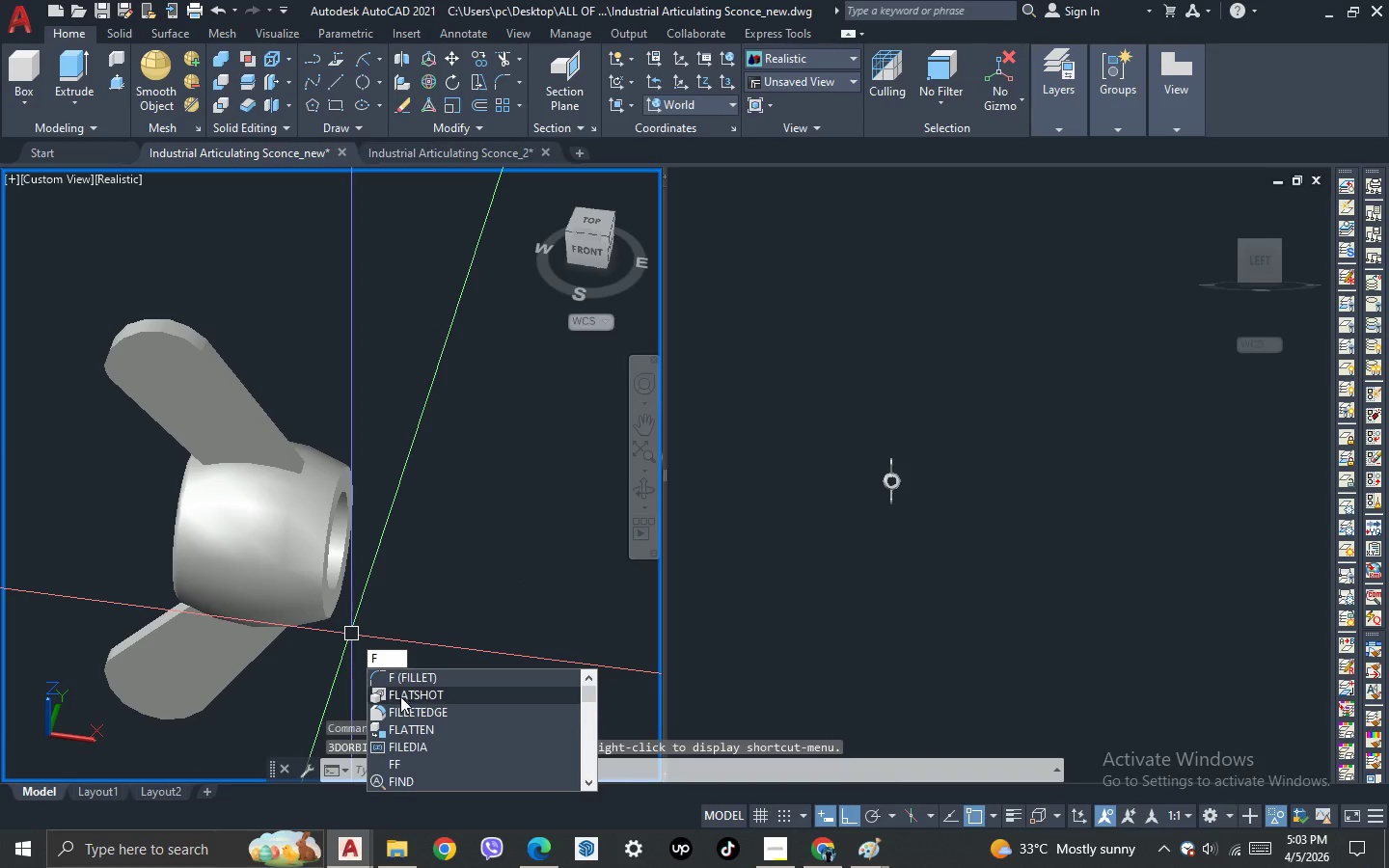 
left_click([400, 713])
 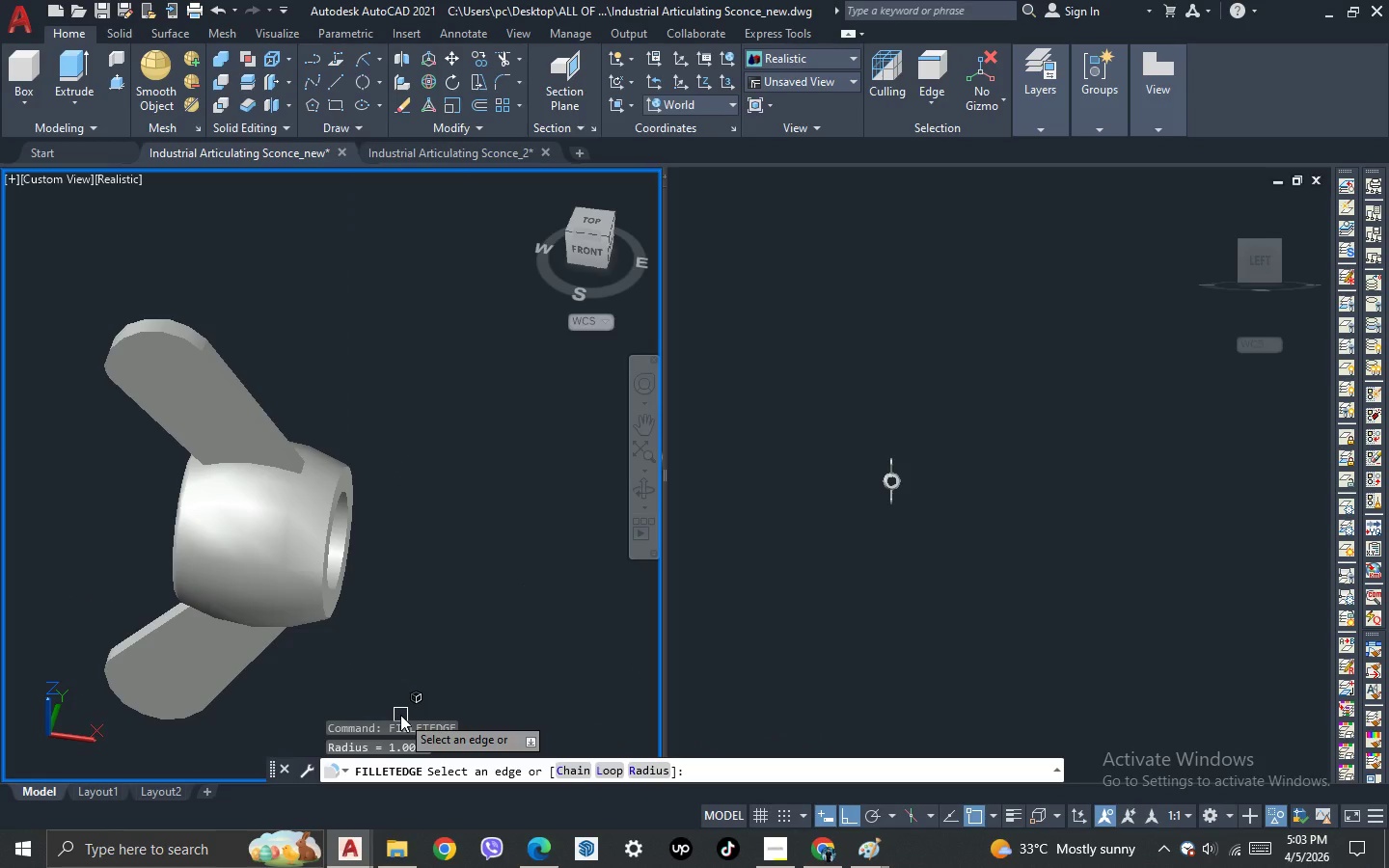 
key(R)
 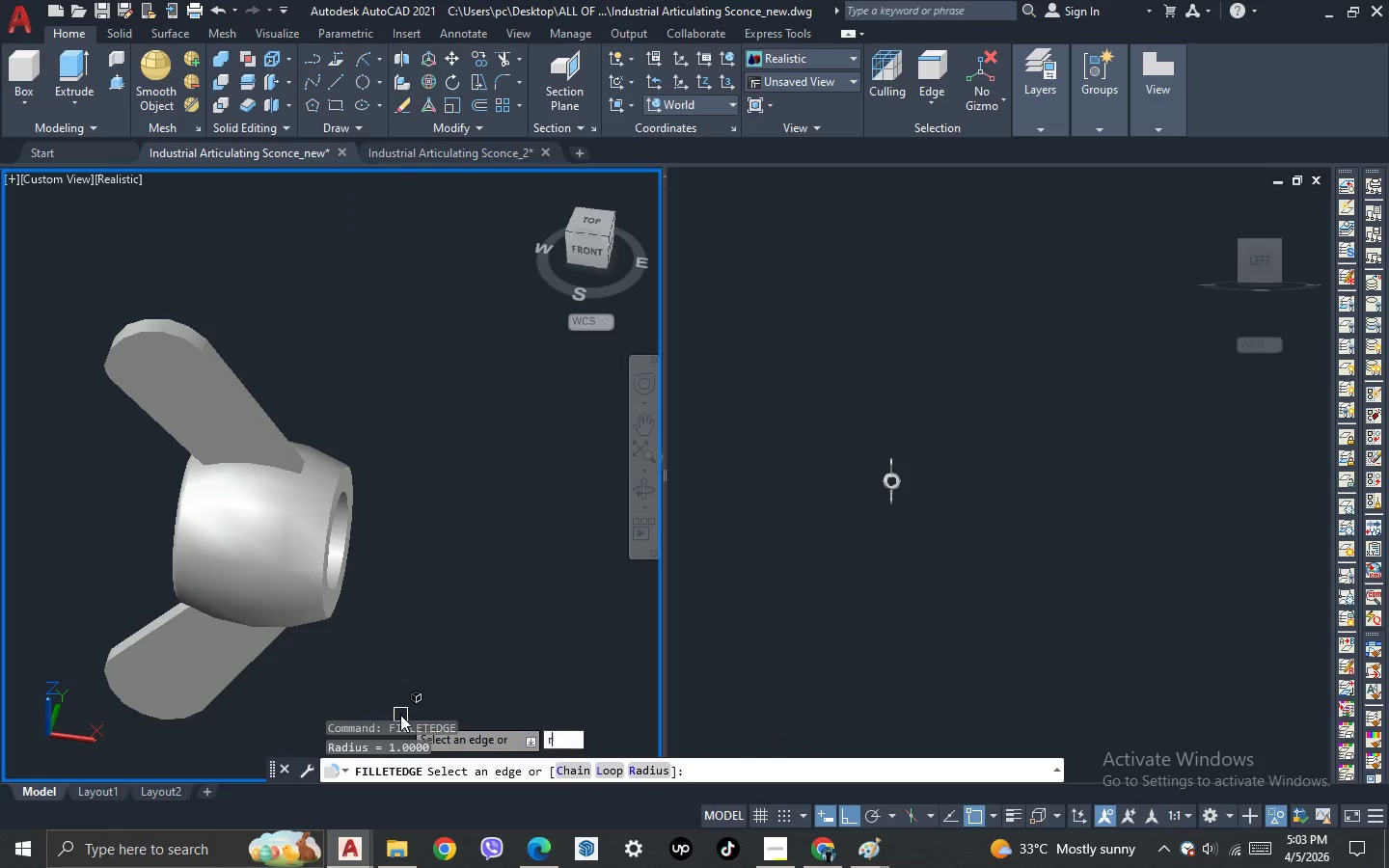 
key(Space)
 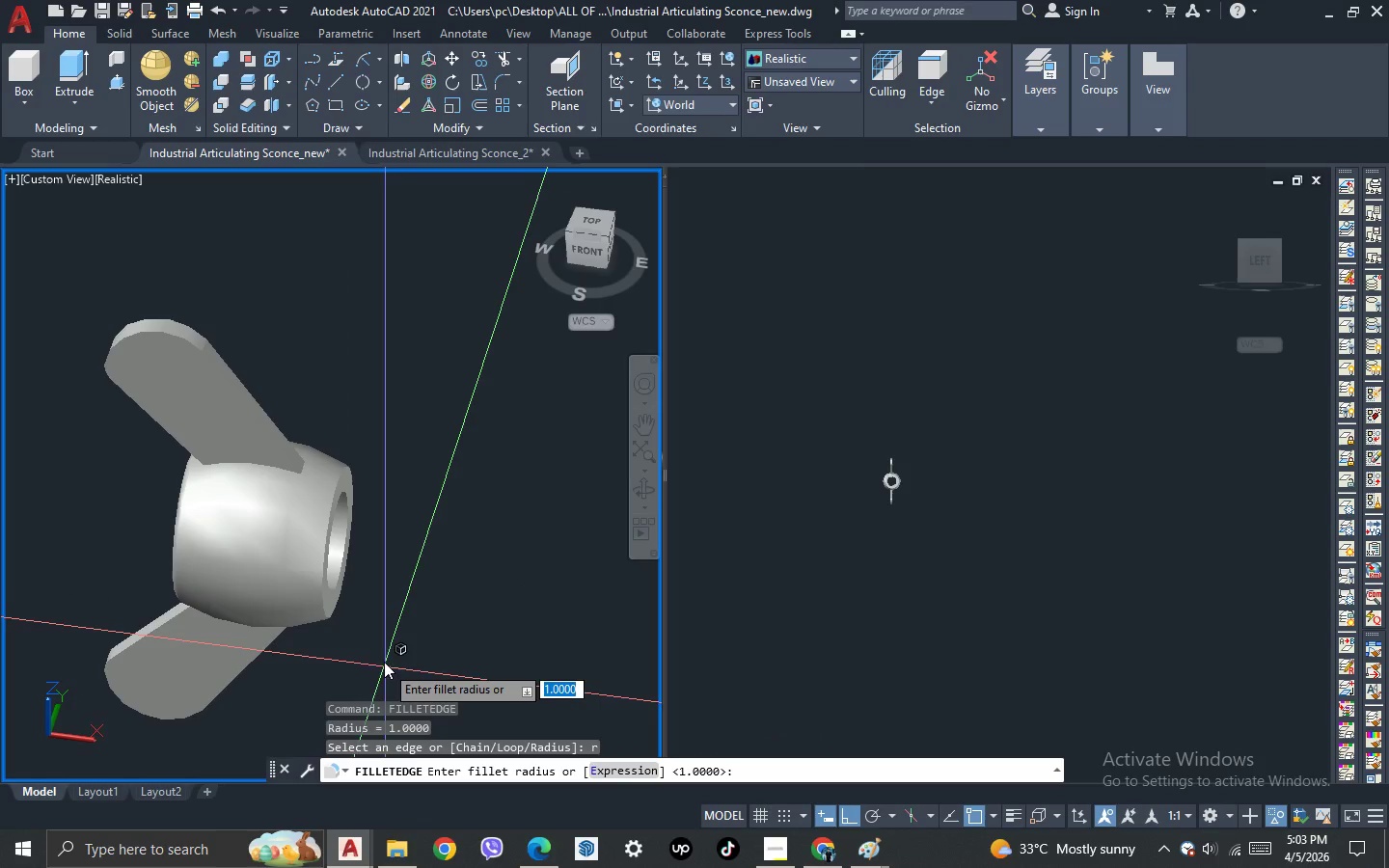 
key(Space)
 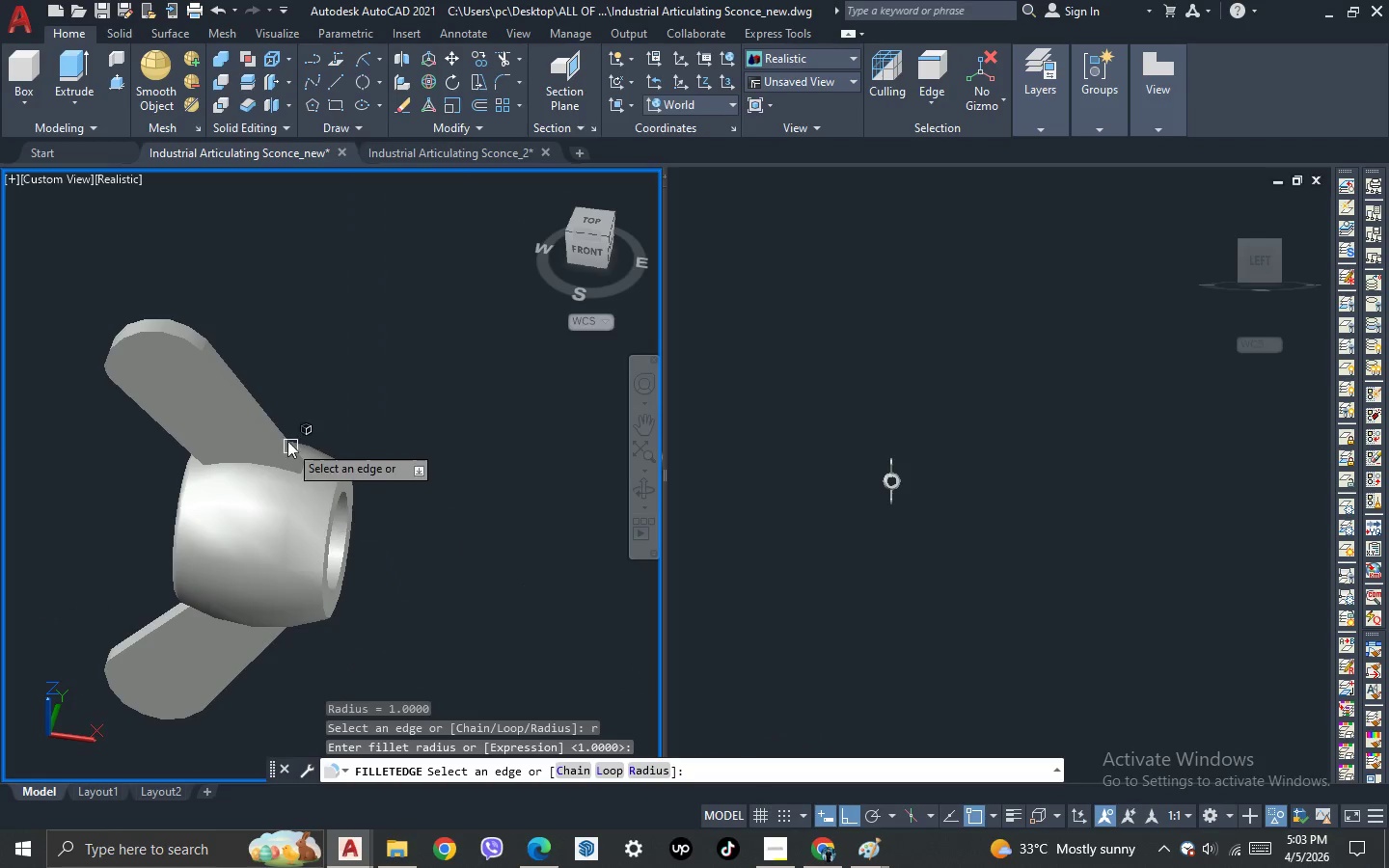 
scroll: coordinate [284, 436], scroll_direction: up, amount: 1.0
 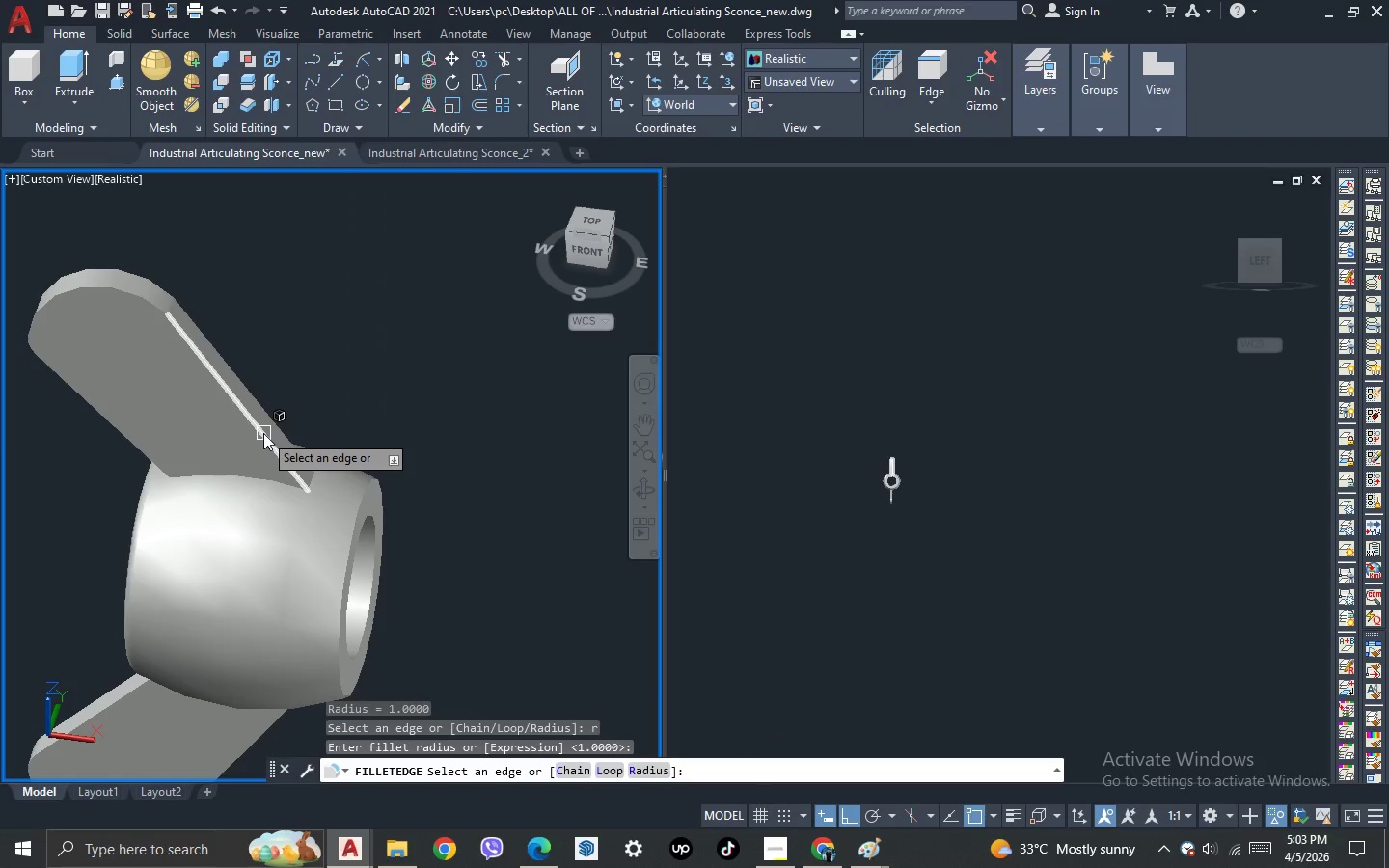 
left_click([263, 433])
 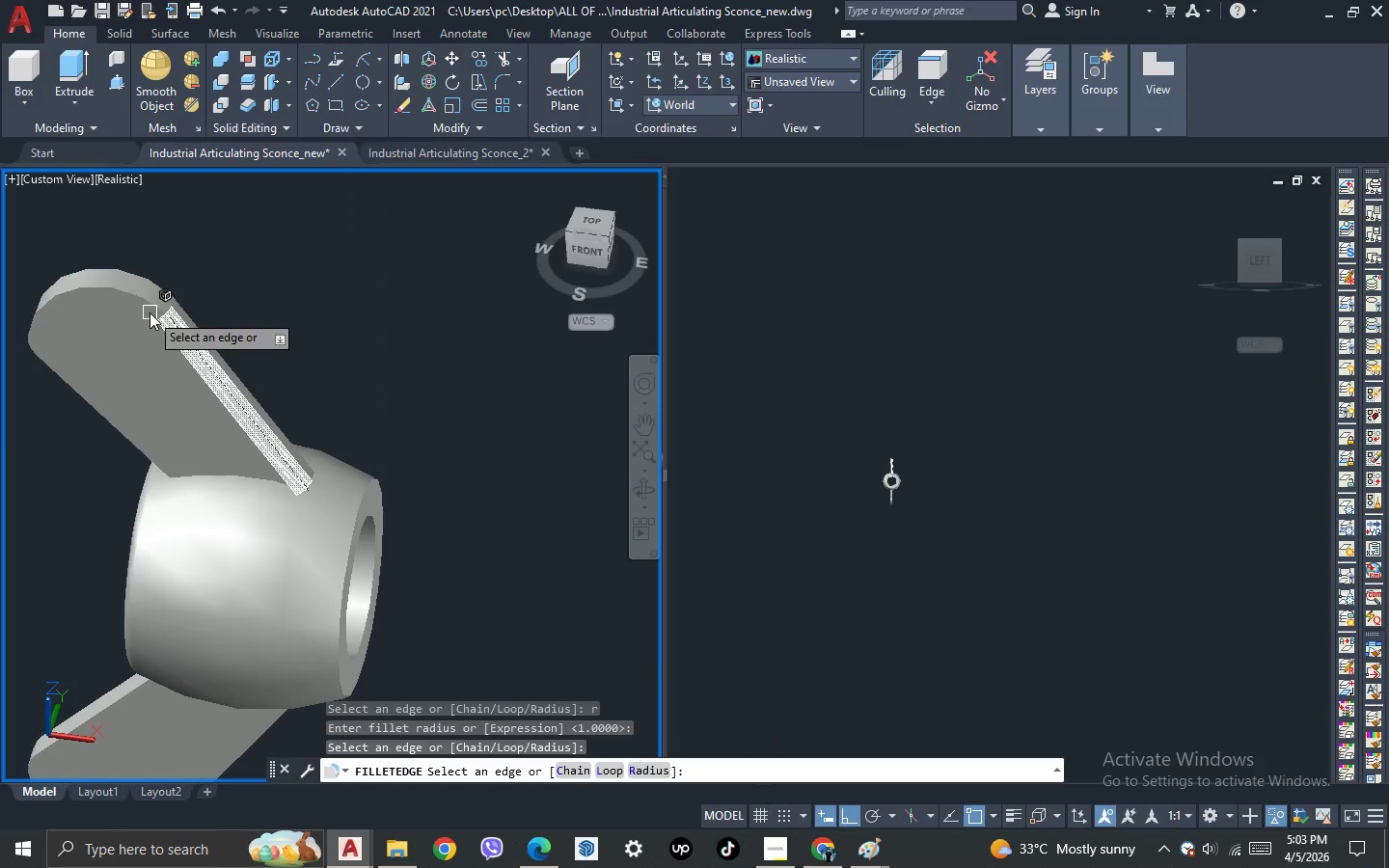 
left_click([150, 310])
 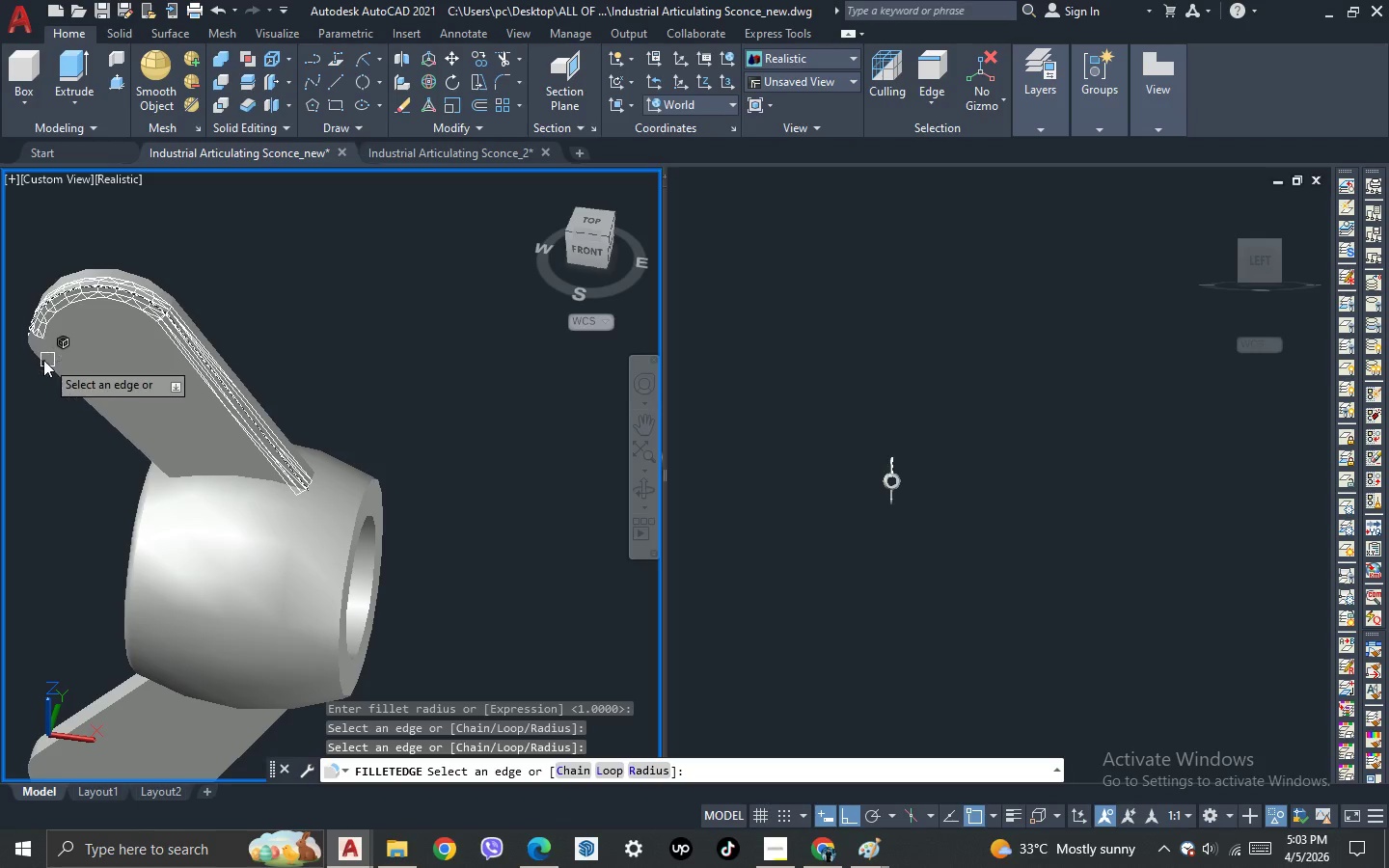 
scroll: coordinate [26, 352], scroll_direction: up, amount: 3.0
 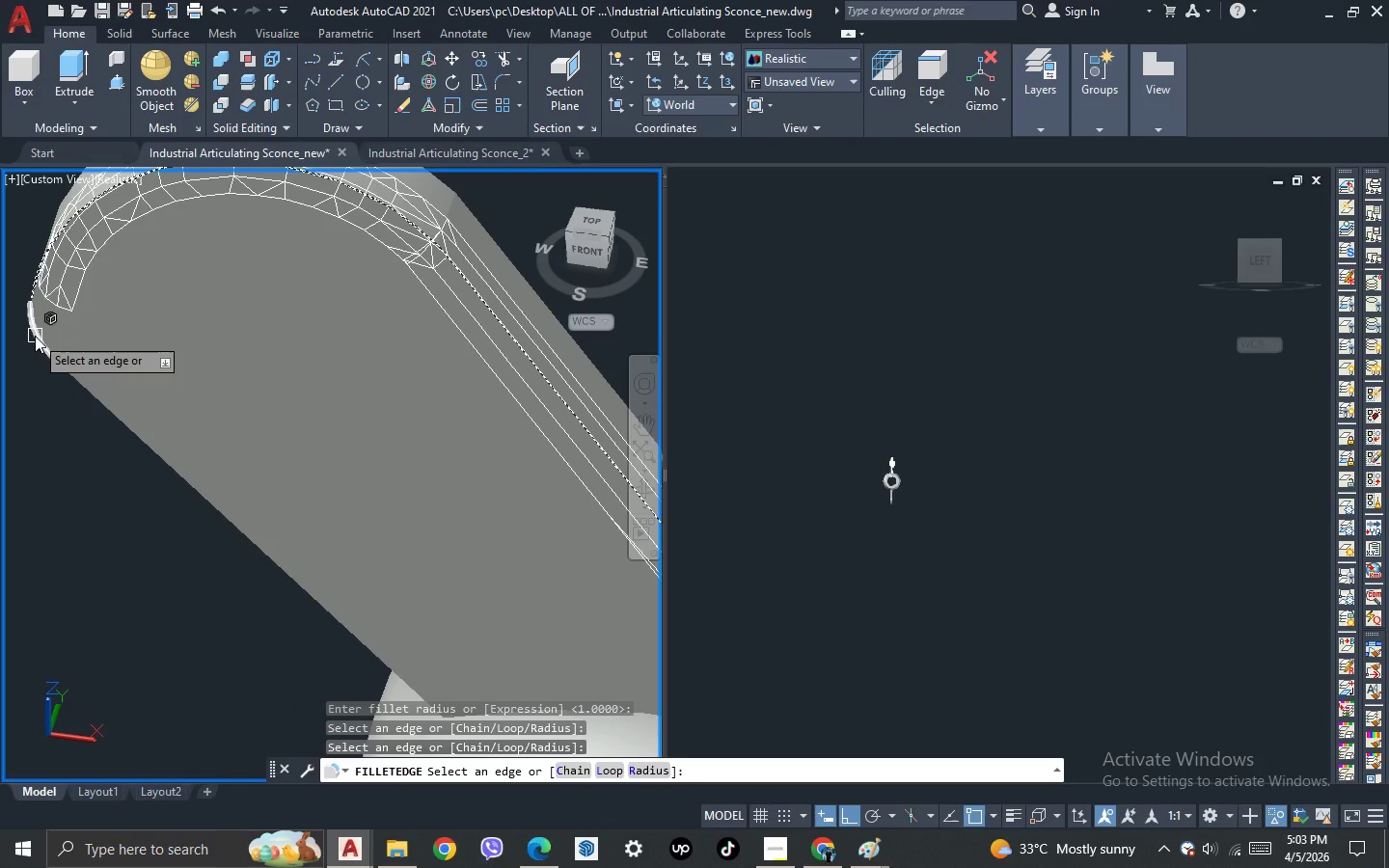 
left_click([35, 336])
 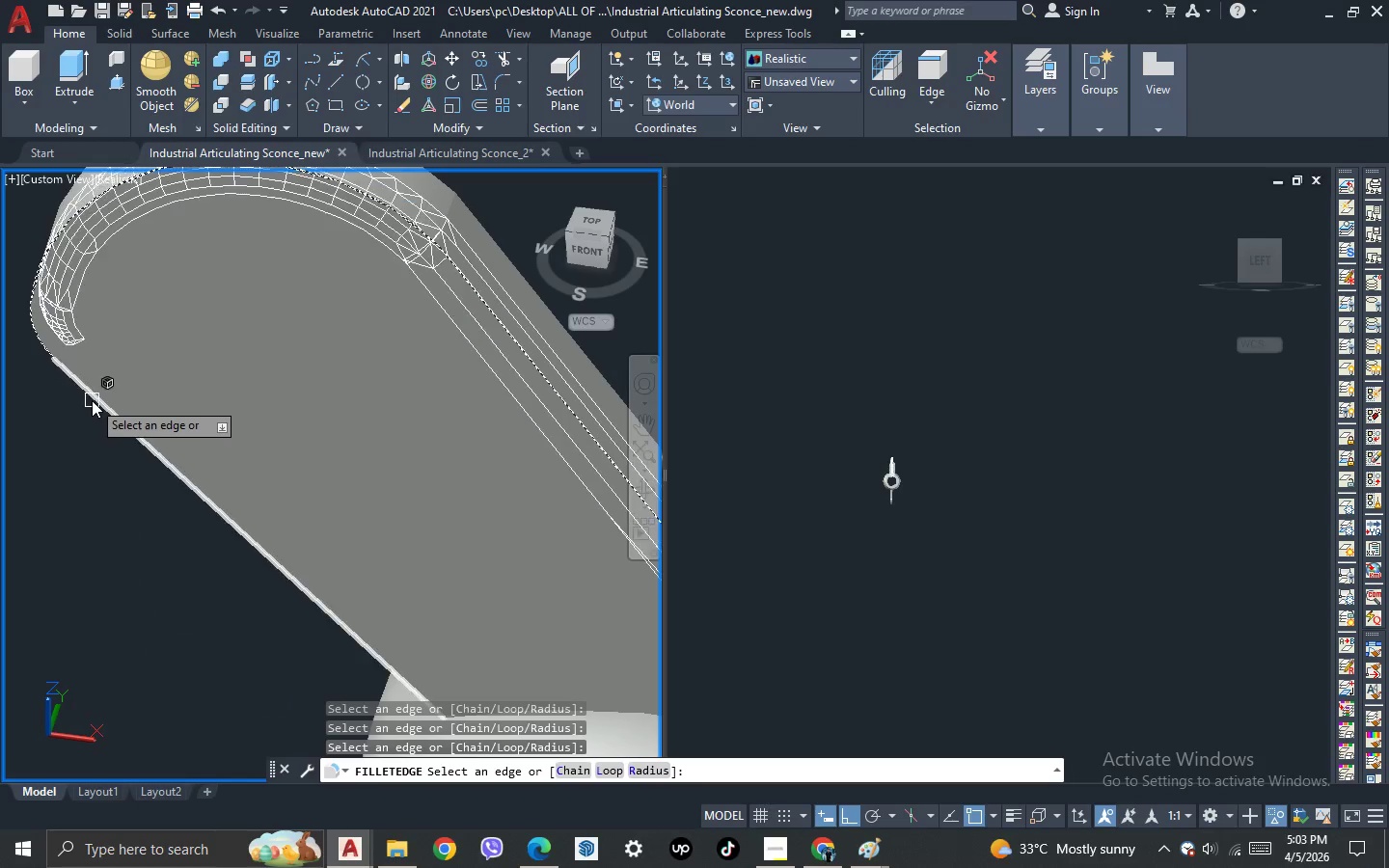 
left_click([92, 400])
 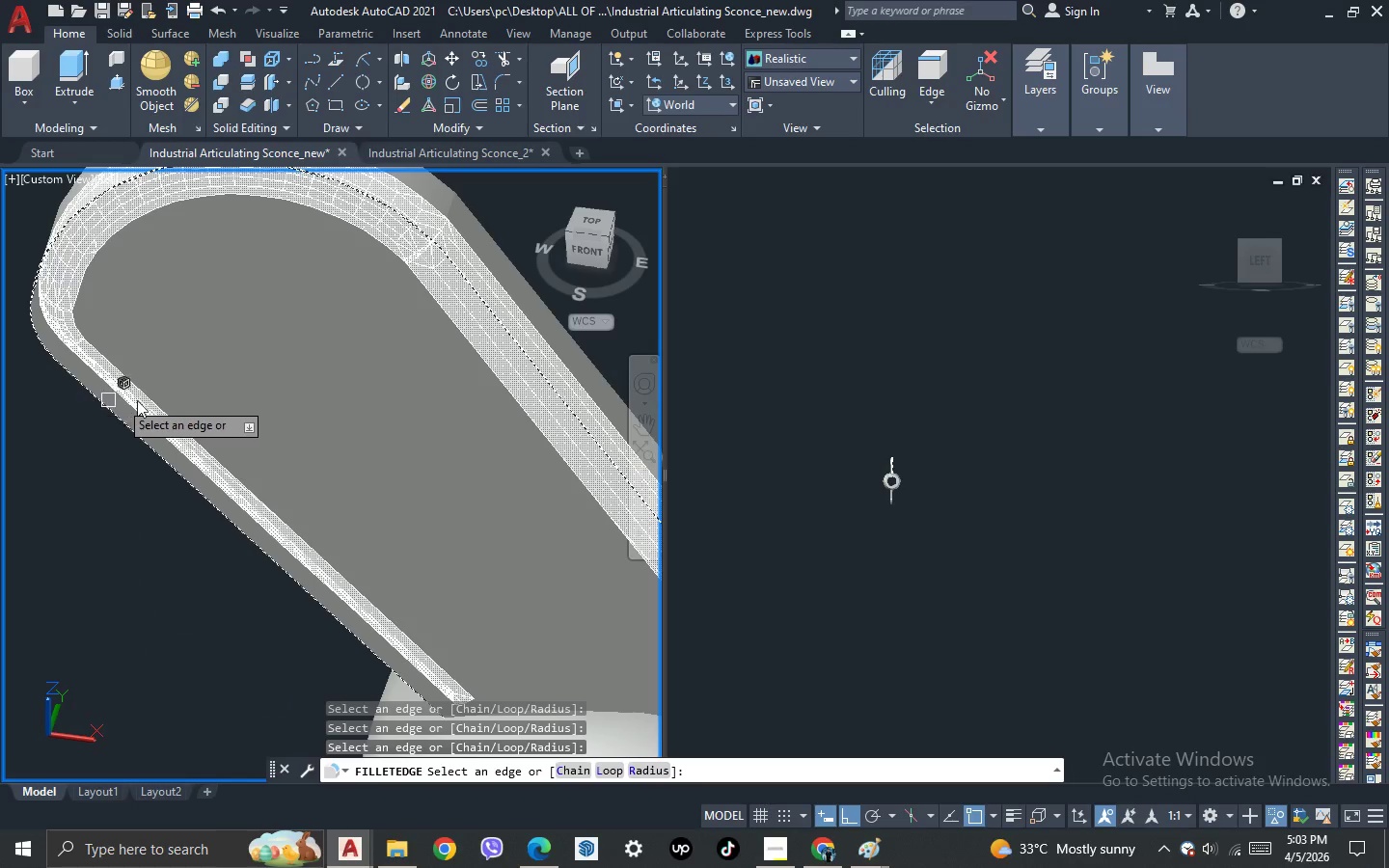 
scroll: coordinate [194, 413], scroll_direction: down, amount: 3.0
 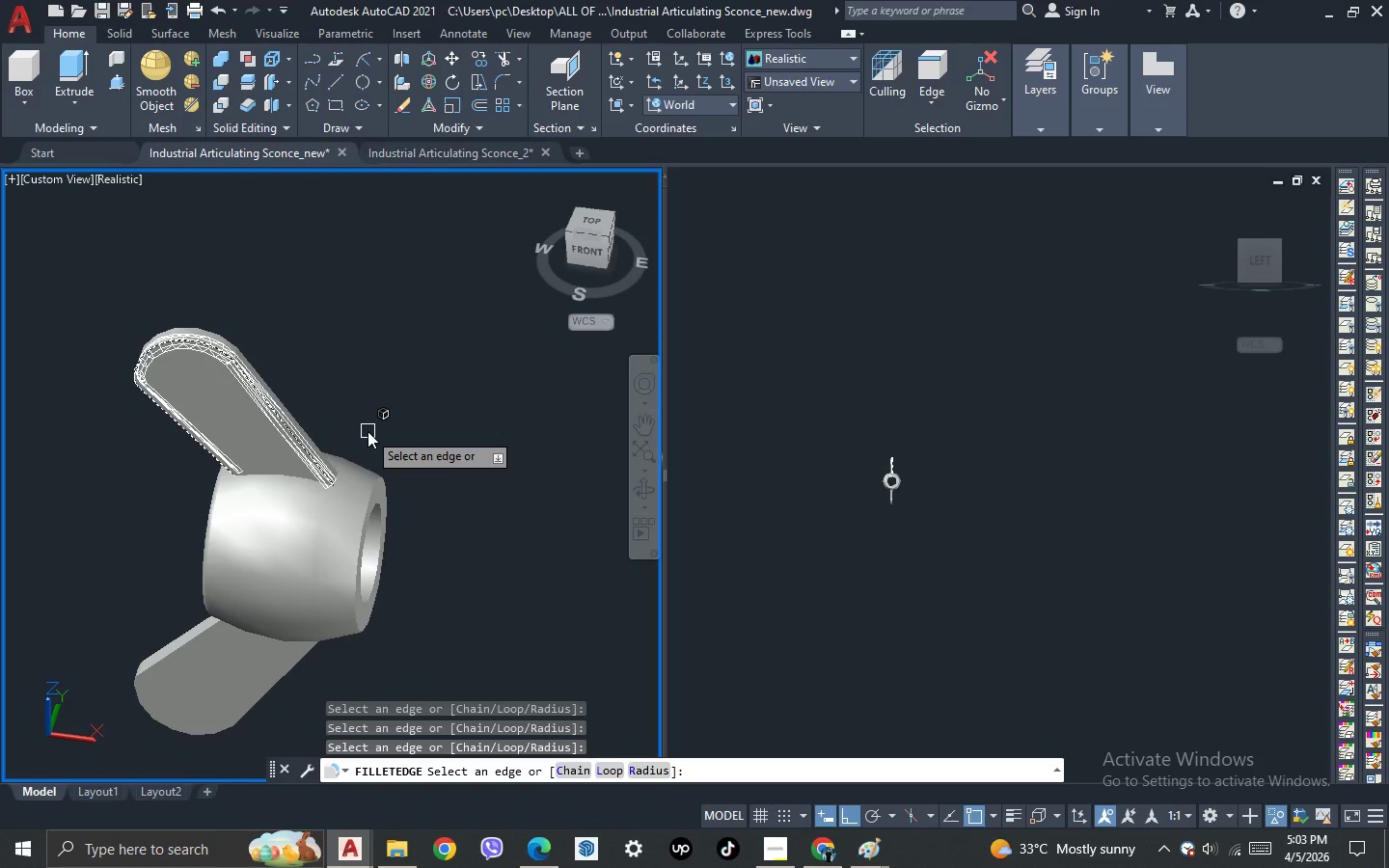 
key(Space)
 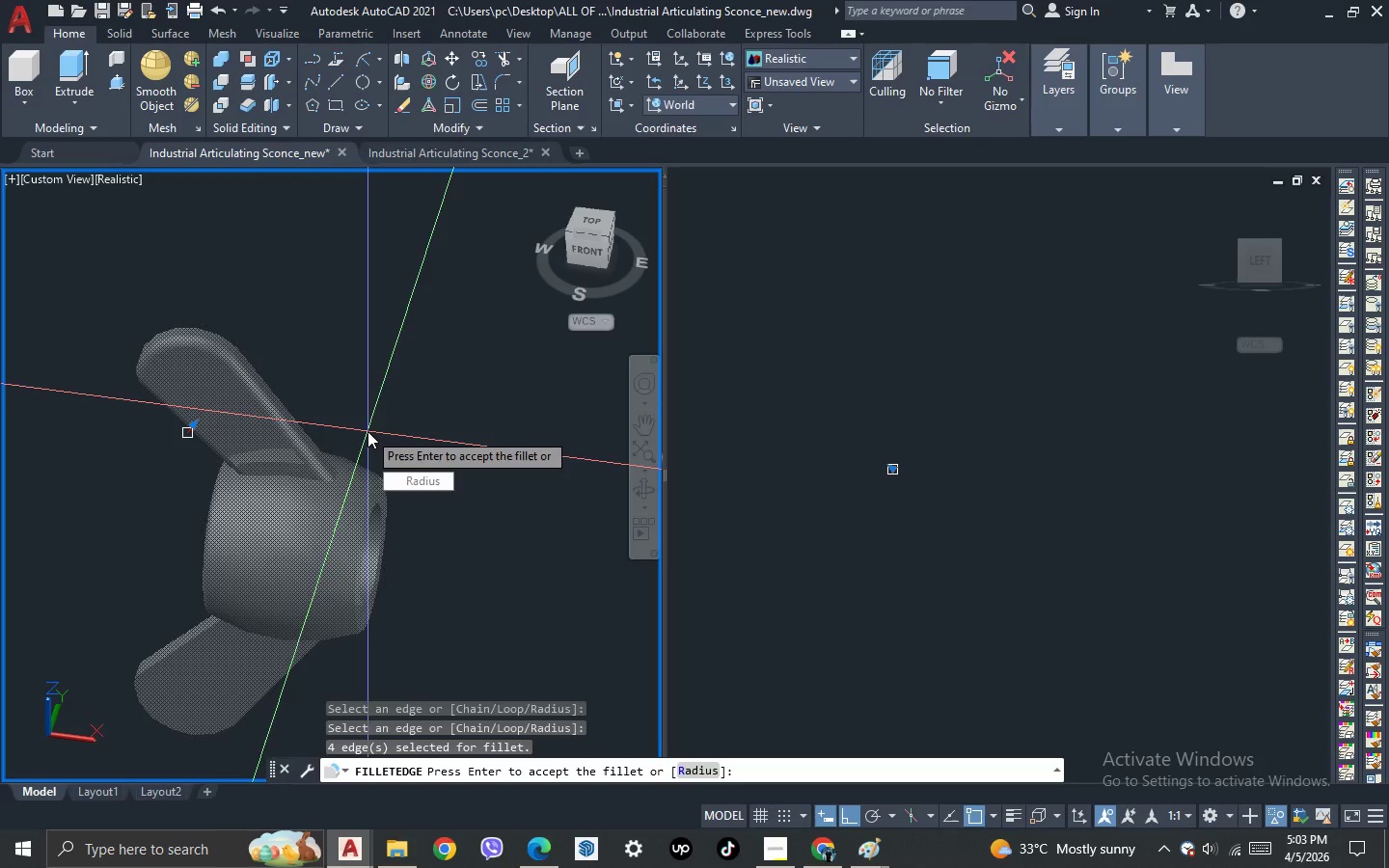 
key(Space)
 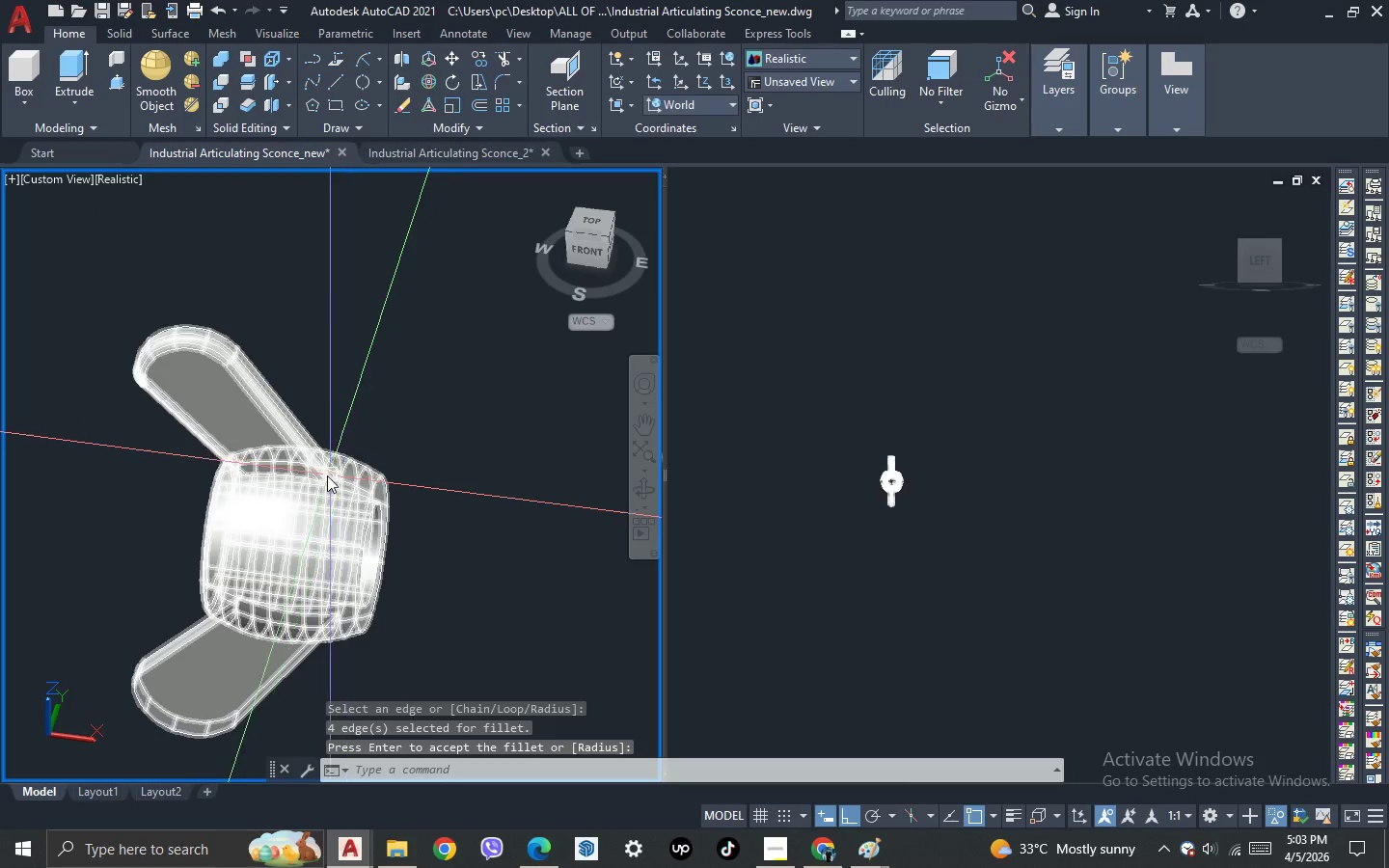 
key(3)
 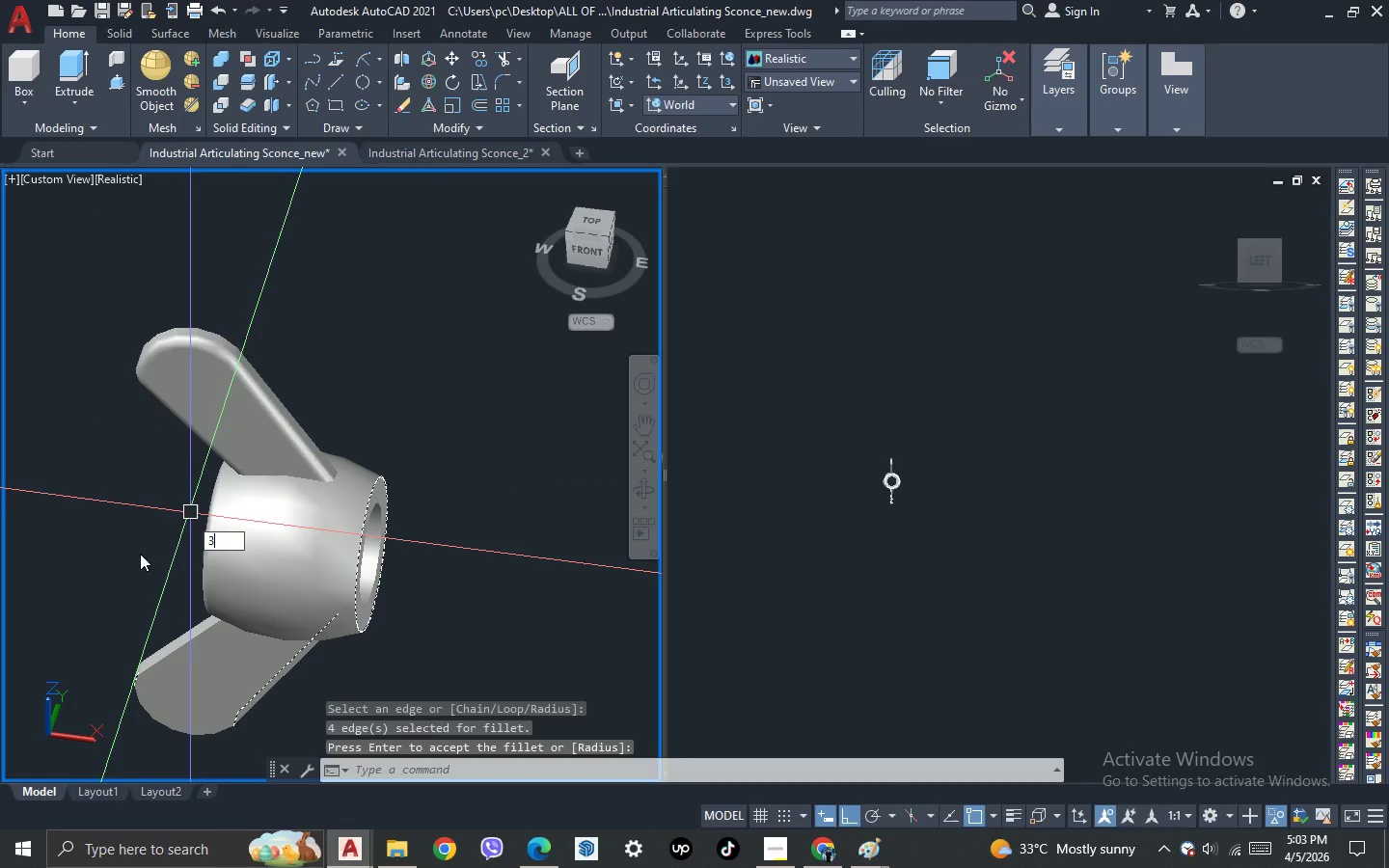 
key(Space)
 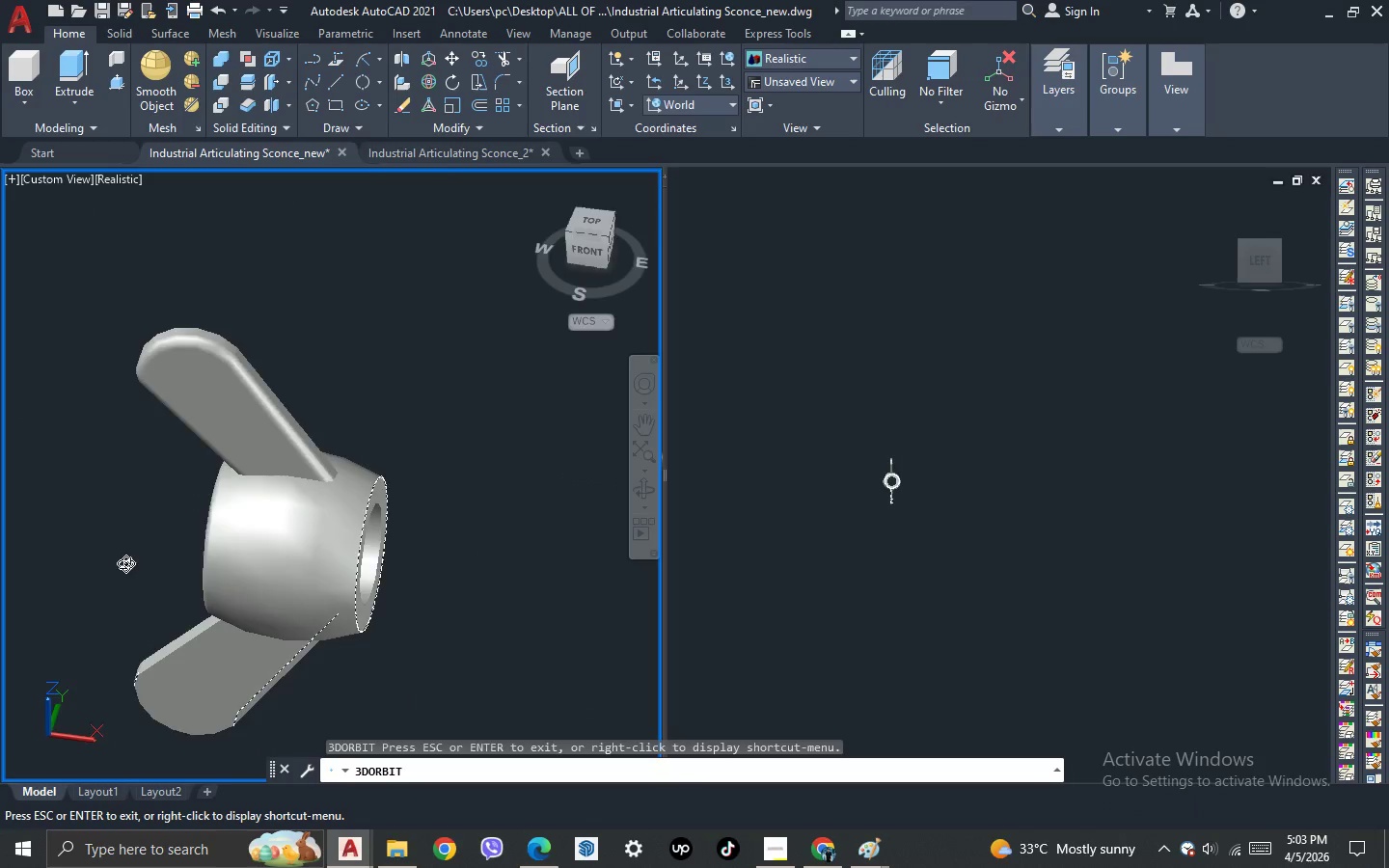 
left_click_drag(start_coordinate=[124, 563], to_coordinate=[428, 489])
 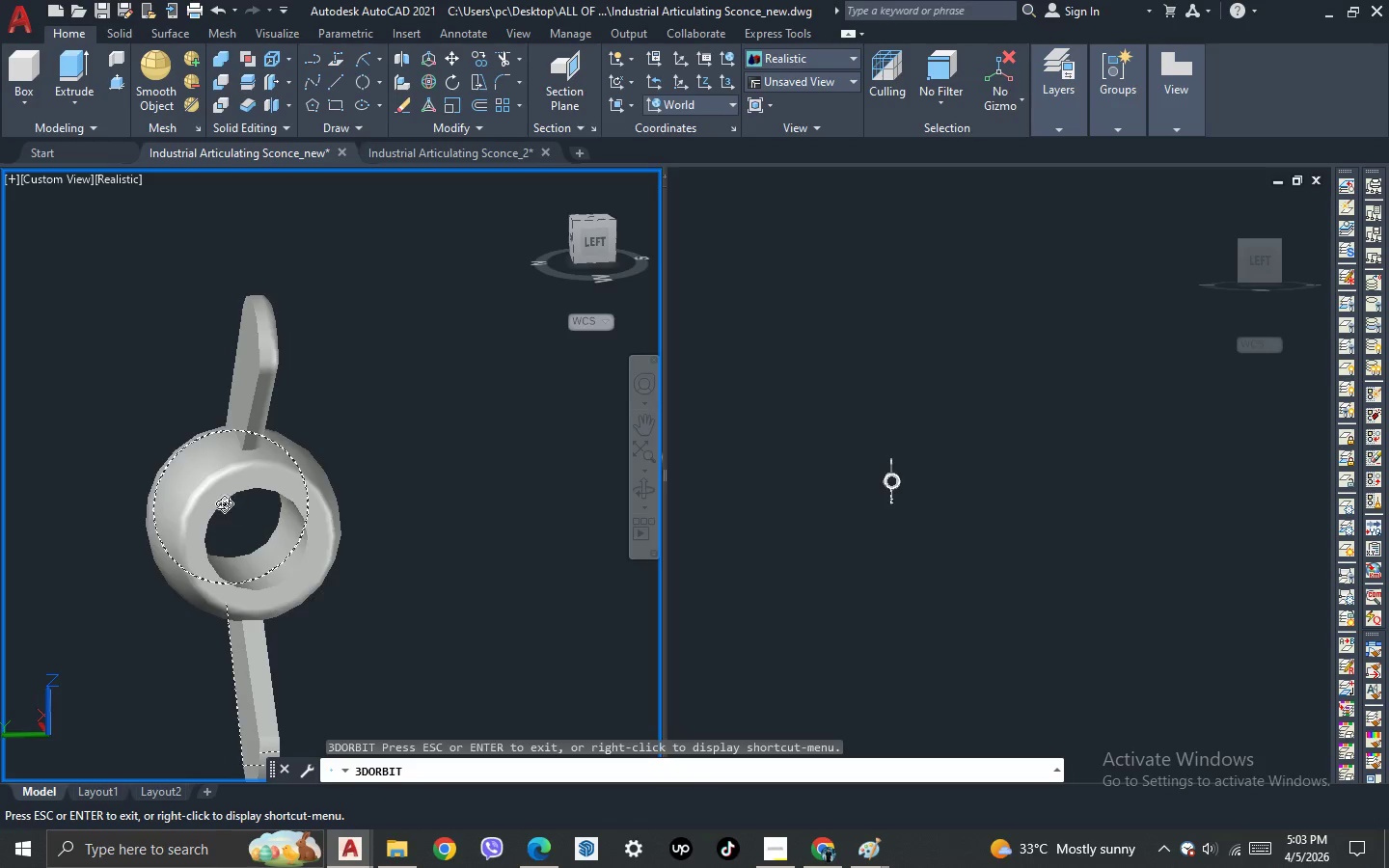 
left_click_drag(start_coordinate=[224, 503], to_coordinate=[311, 530])
 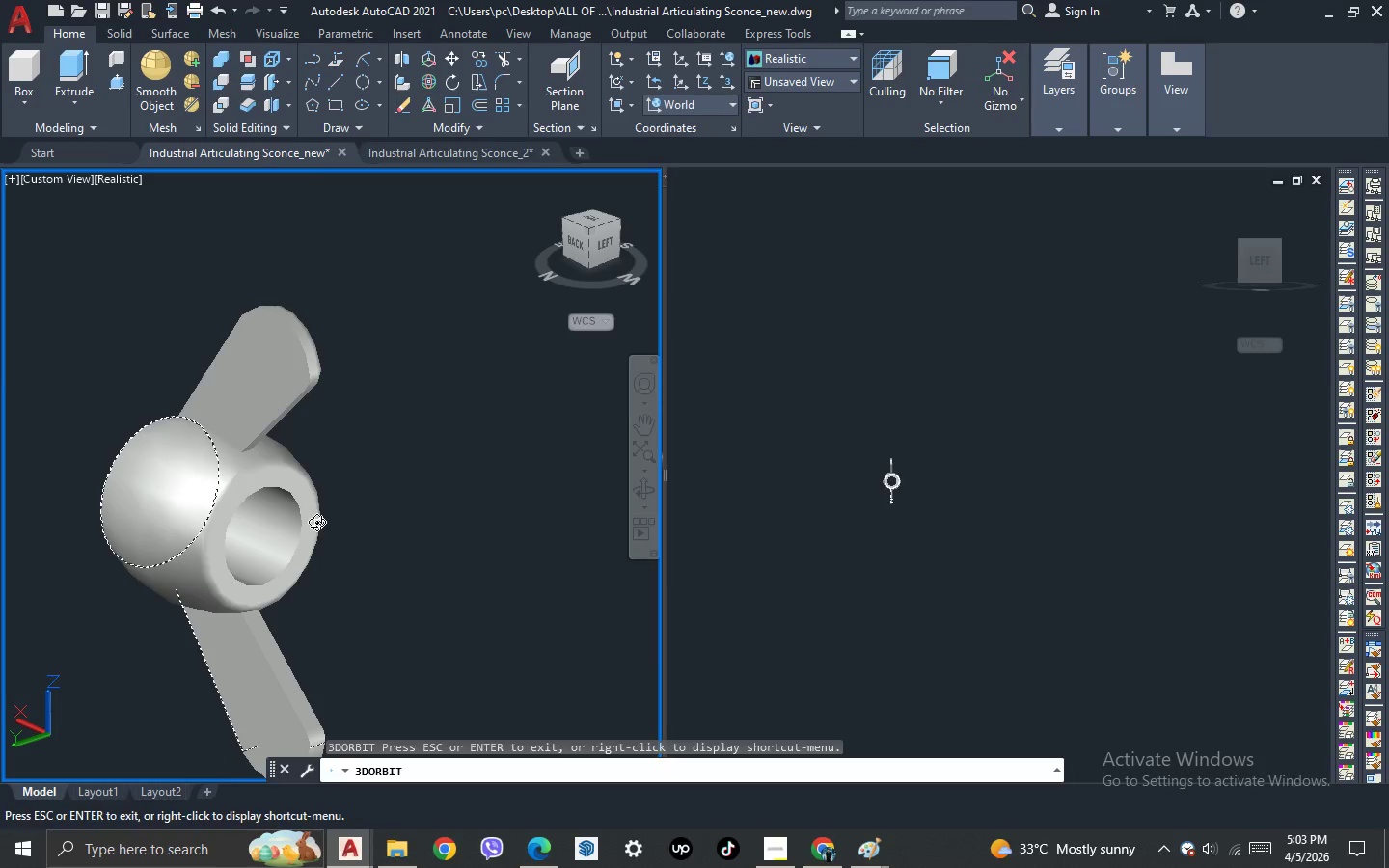 
key(Escape)
 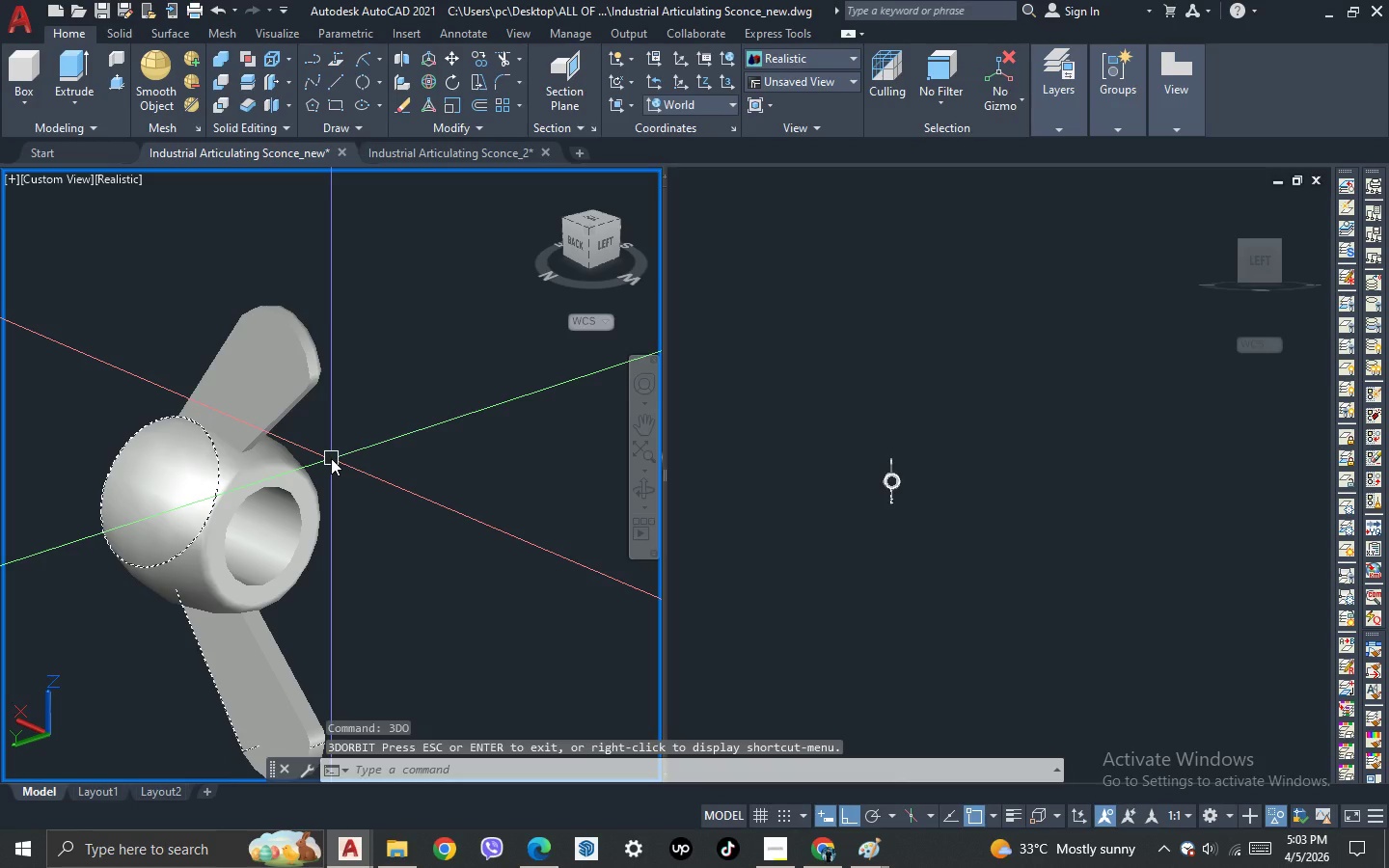 
key(F)
 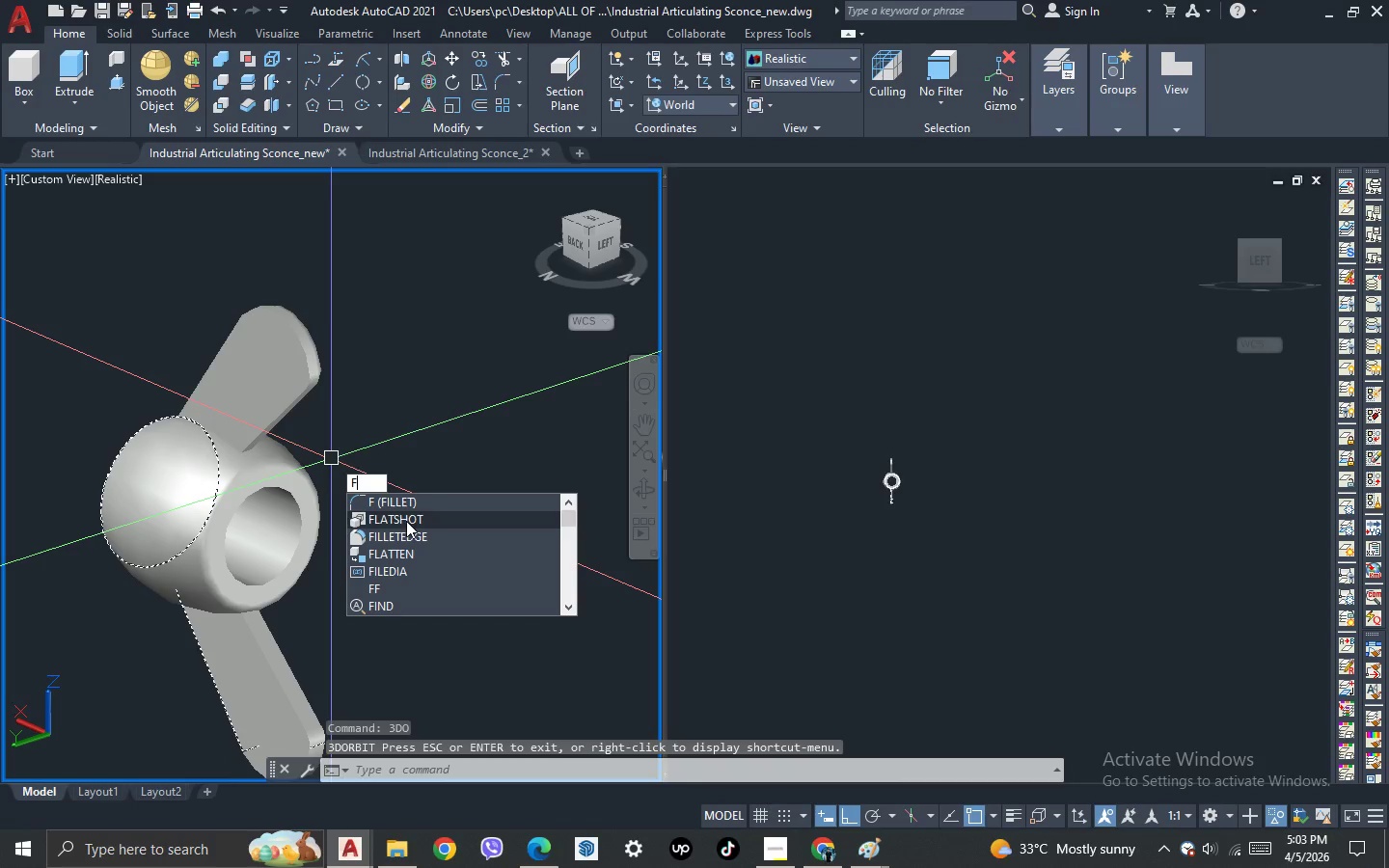 
left_click([399, 539])
 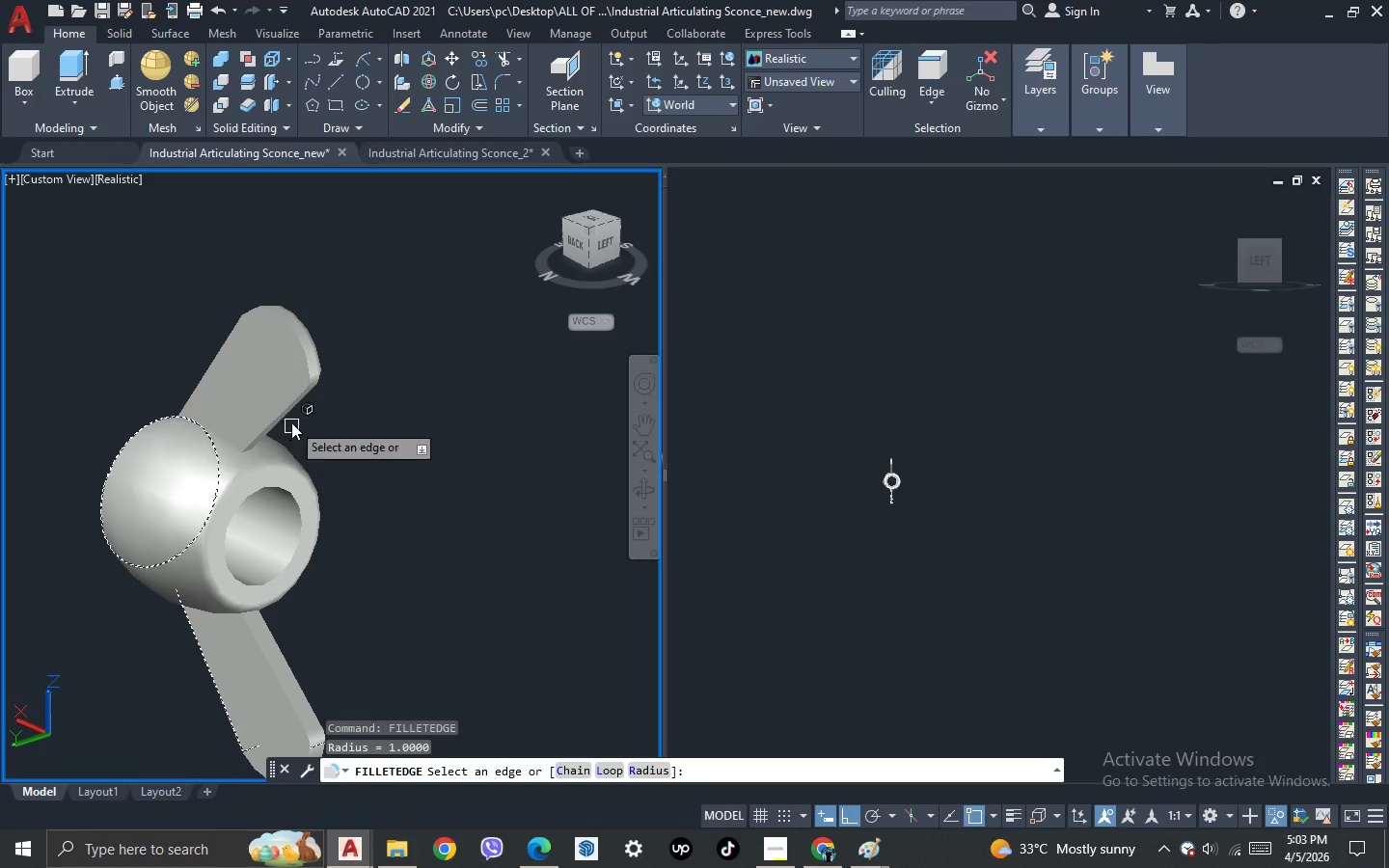 
scroll: coordinate [291, 414], scroll_direction: up, amount: 2.0
 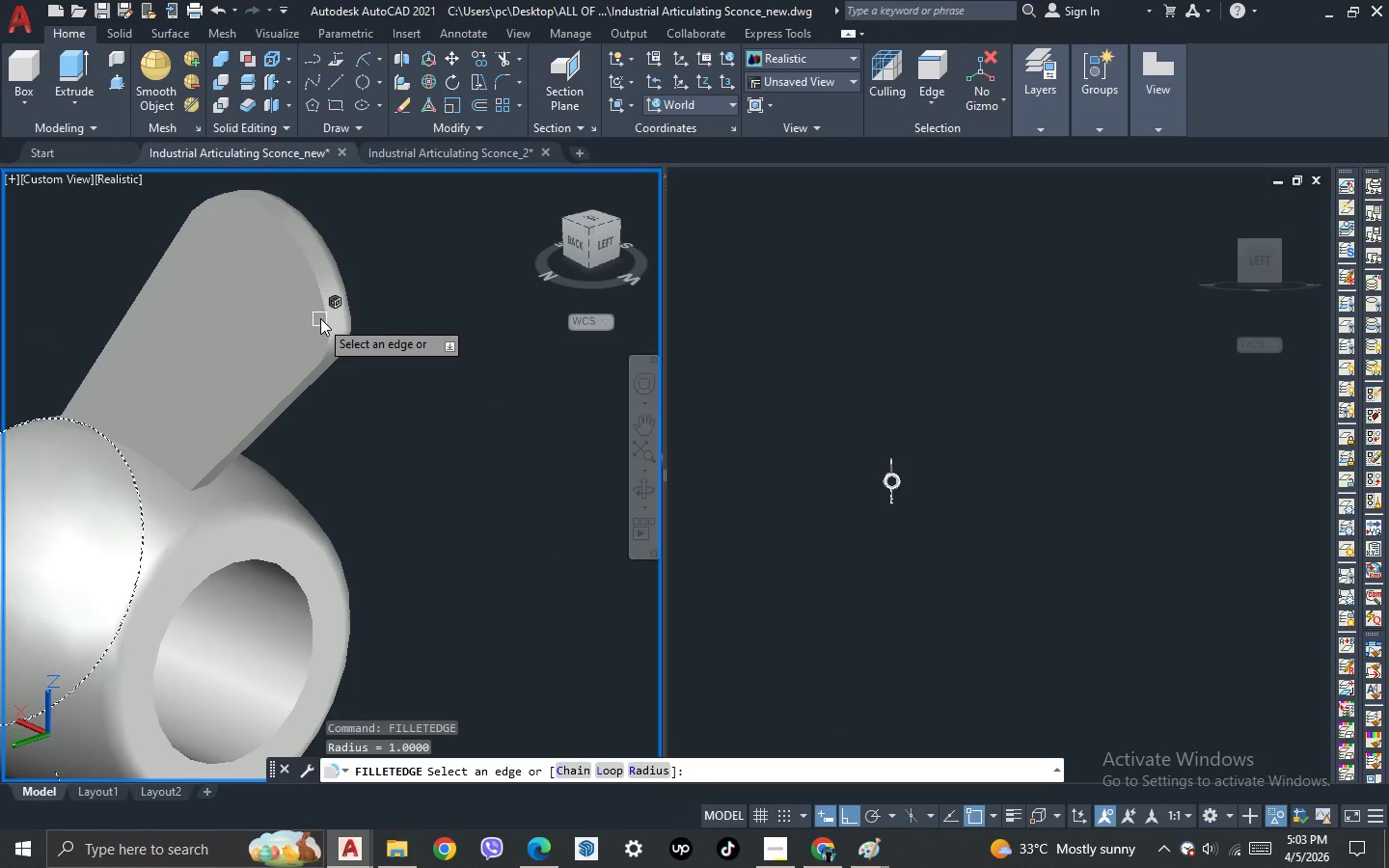 
left_click([320, 318])
 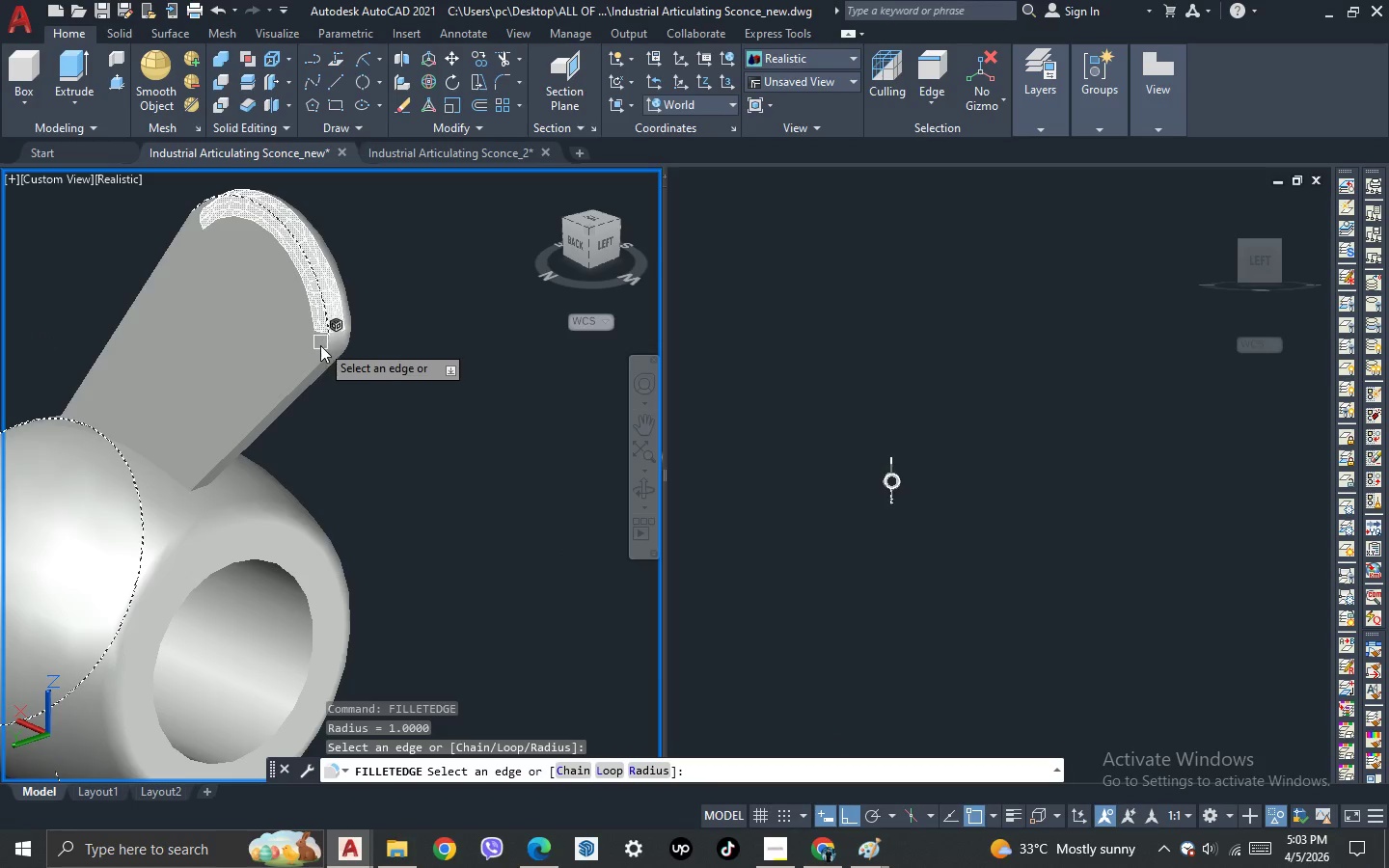 
scroll: coordinate [332, 337], scroll_direction: up, amount: 4.0
 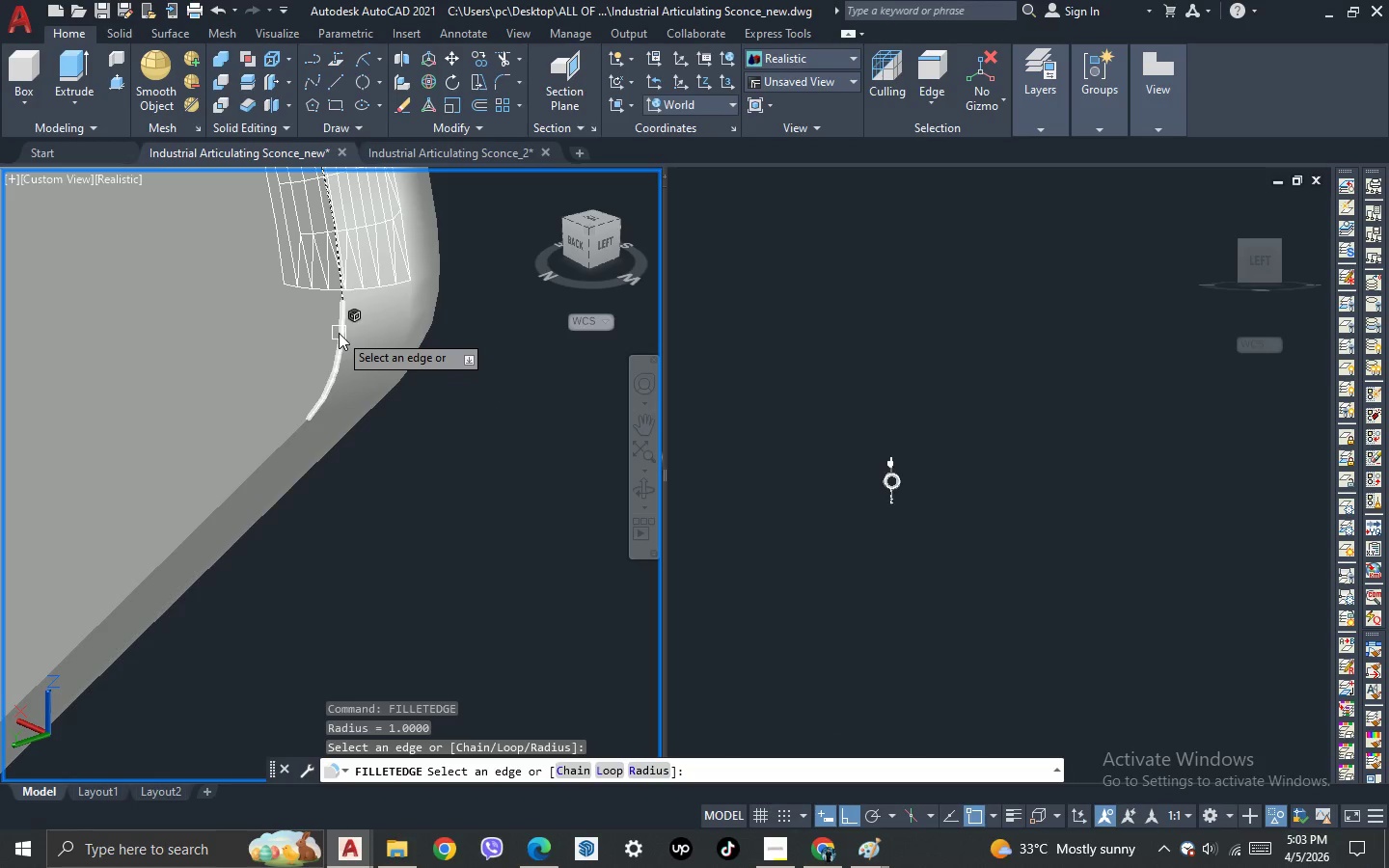 
left_click([339, 333])
 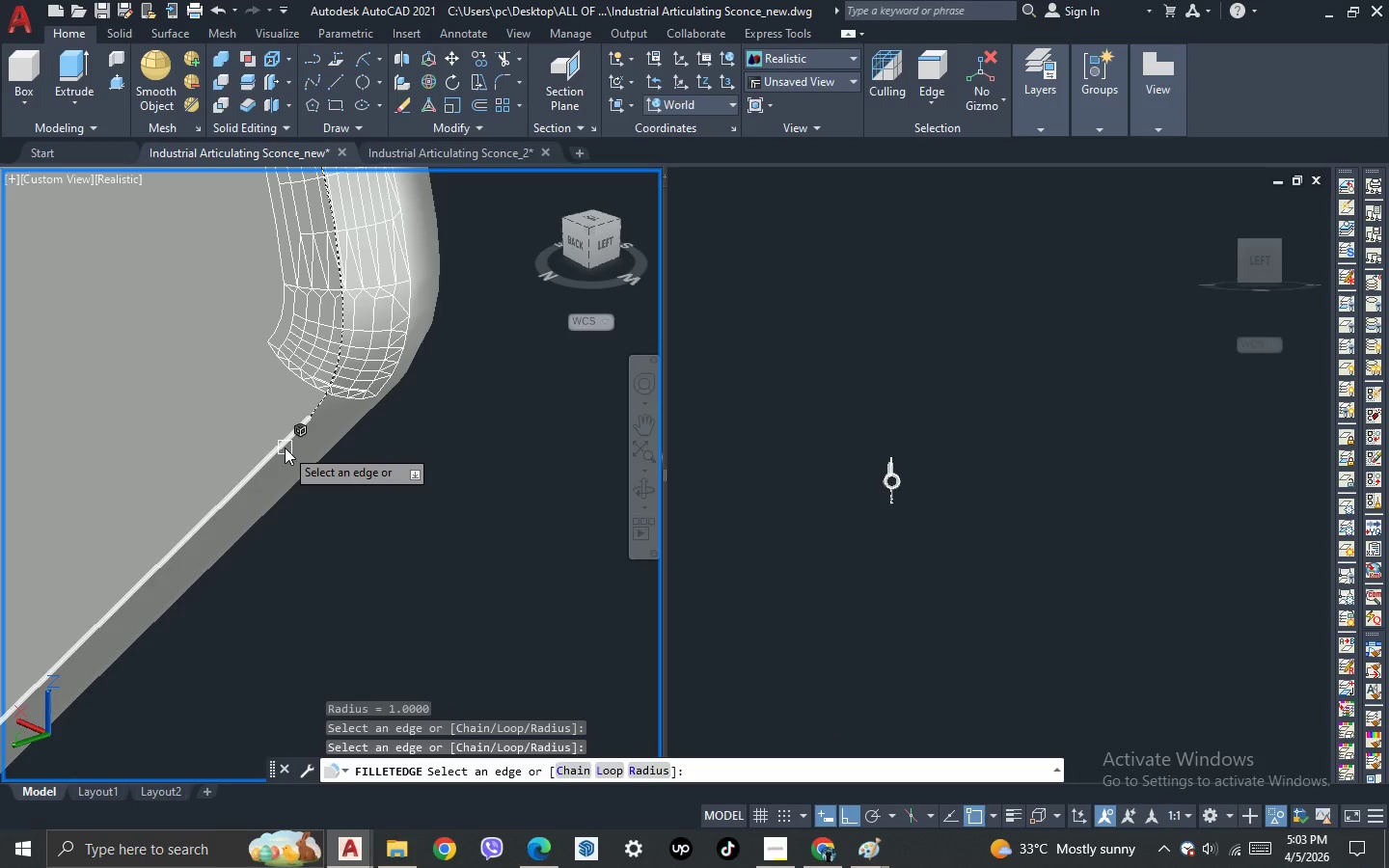 
left_click([285, 448])
 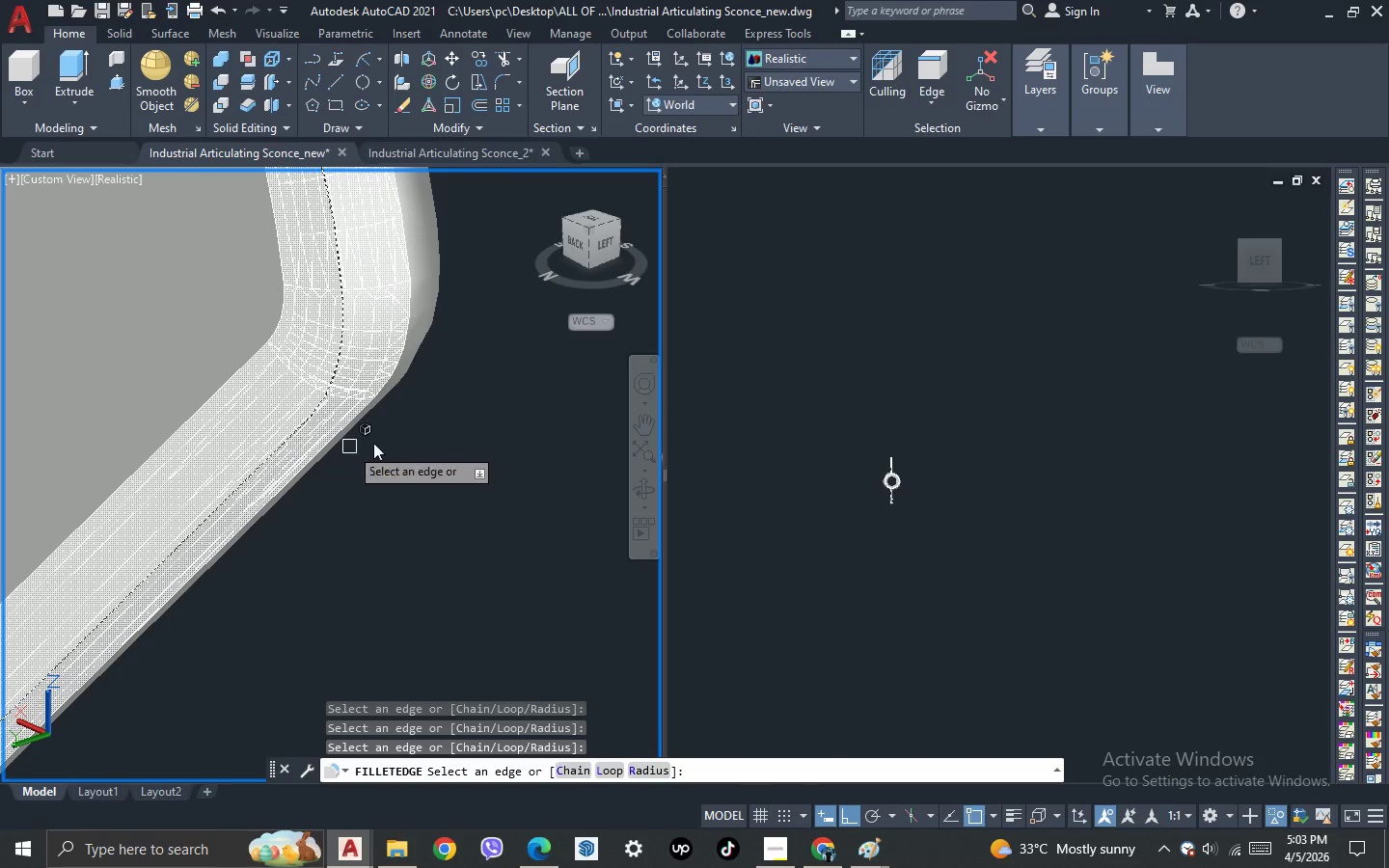 
scroll: coordinate [318, 337], scroll_direction: none, amount: 0.0
 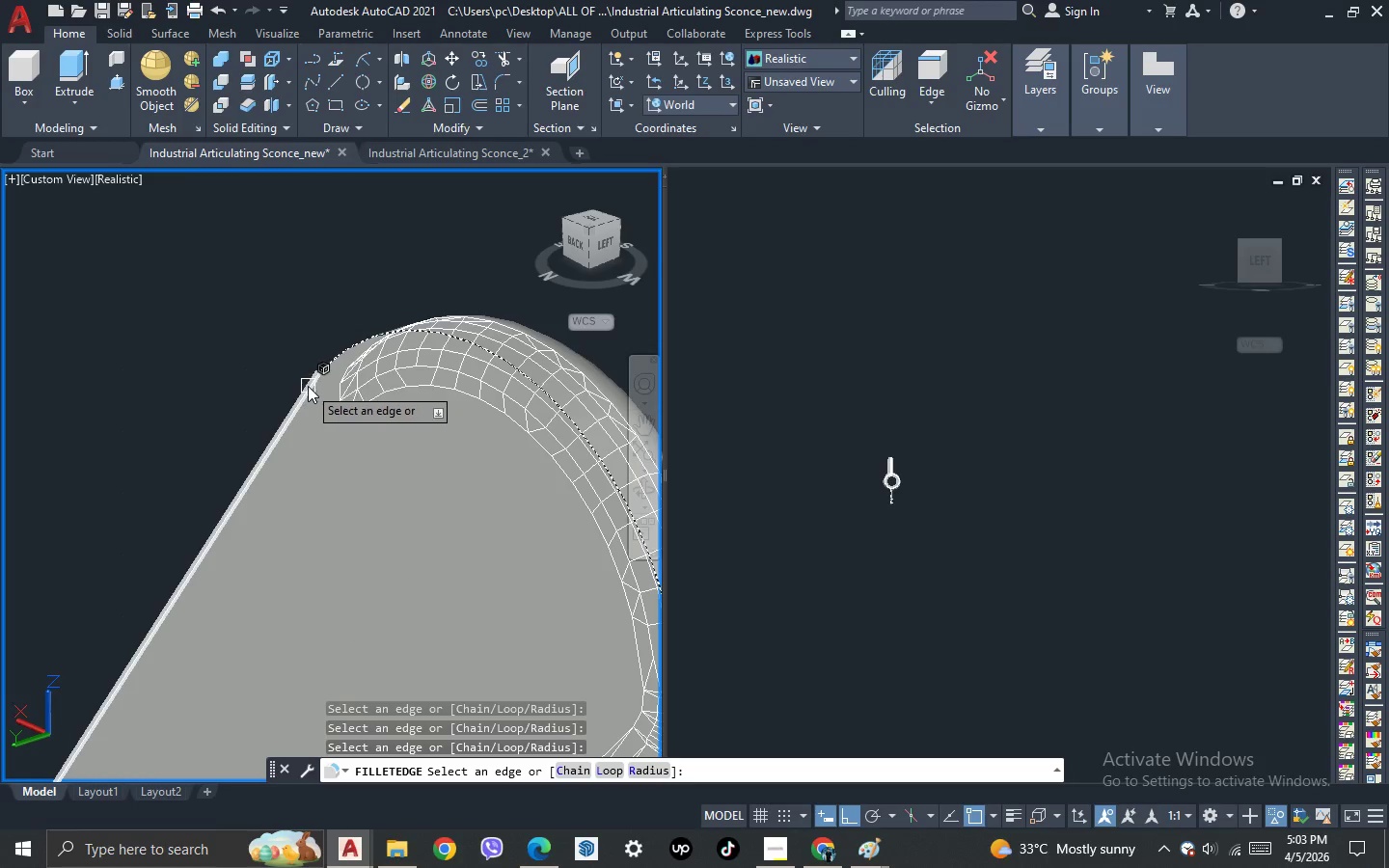 
left_click_drag(start_coordinate=[308, 387], to_coordinate=[236, 602])
 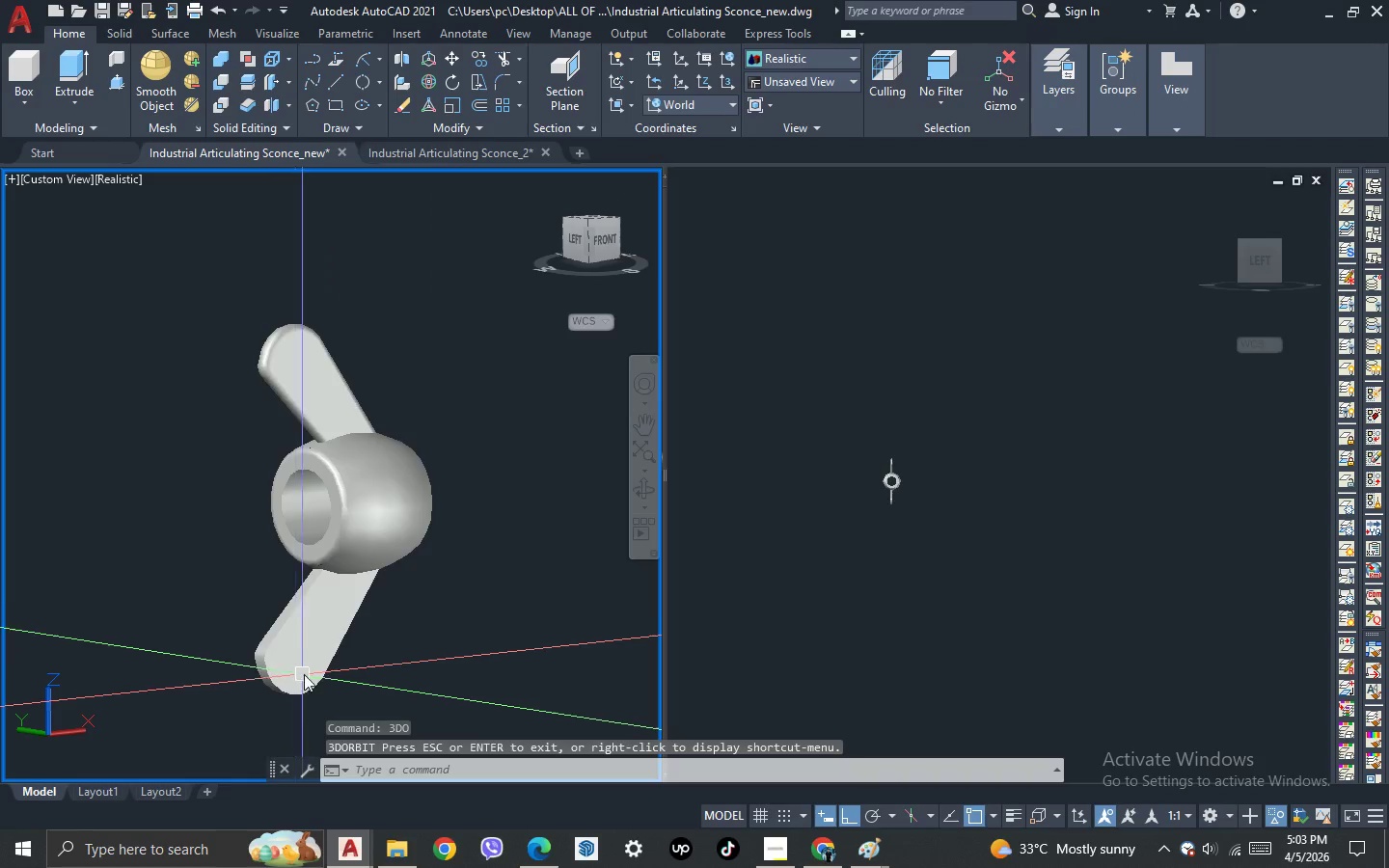 
key(Space)
 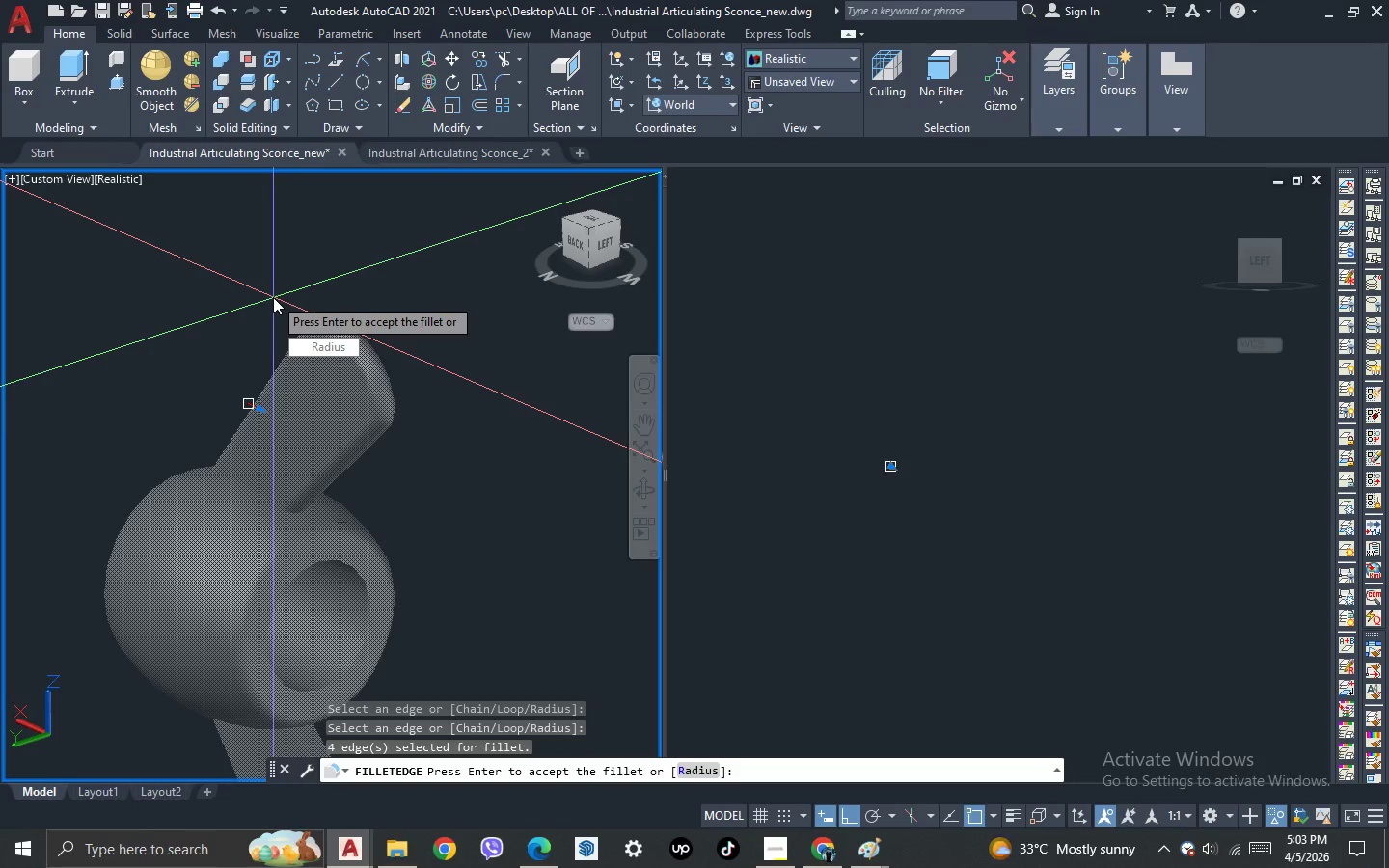 
scroll: coordinate [283, 318], scroll_direction: down, amount: 3.0
 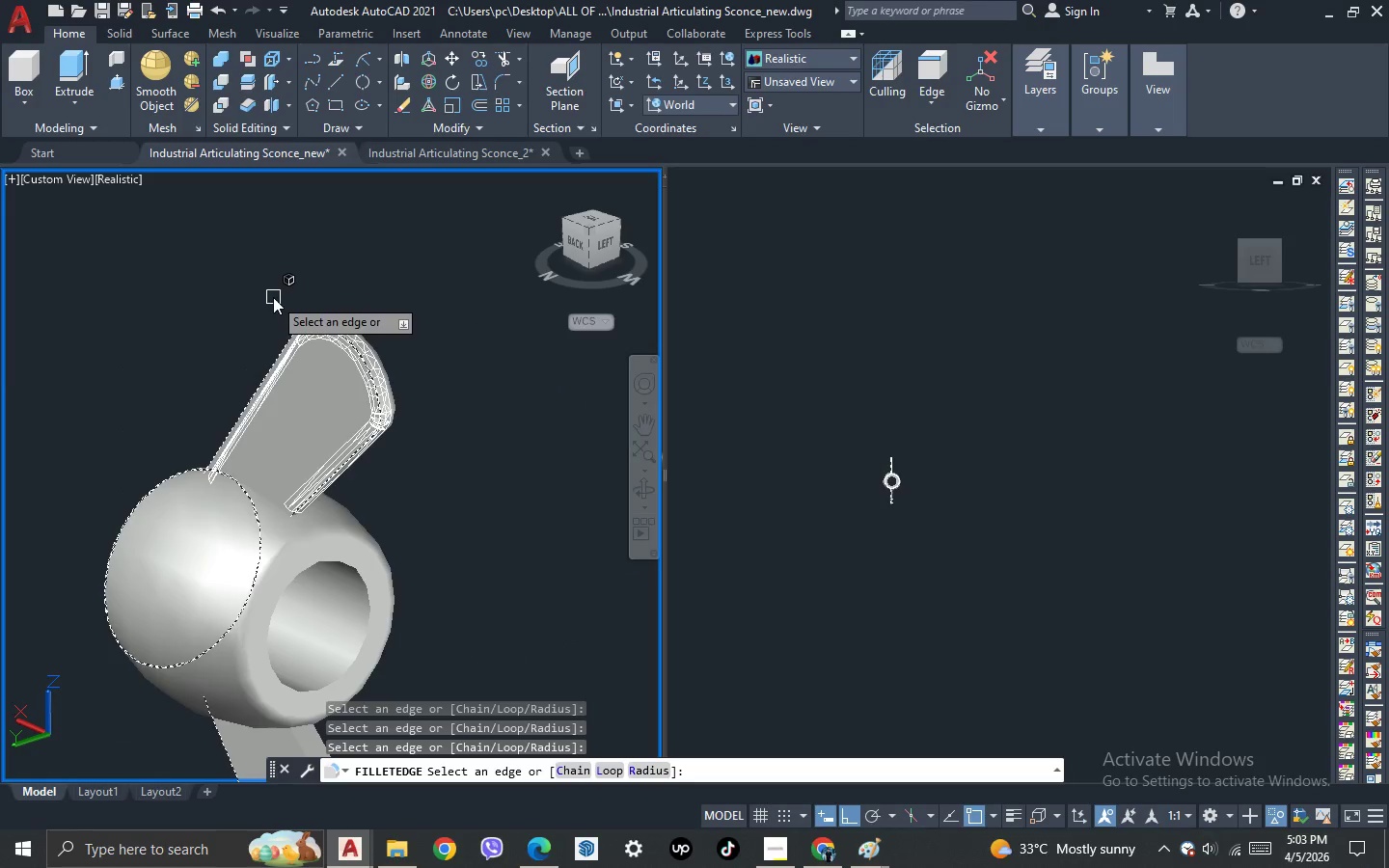 
key(Space)
 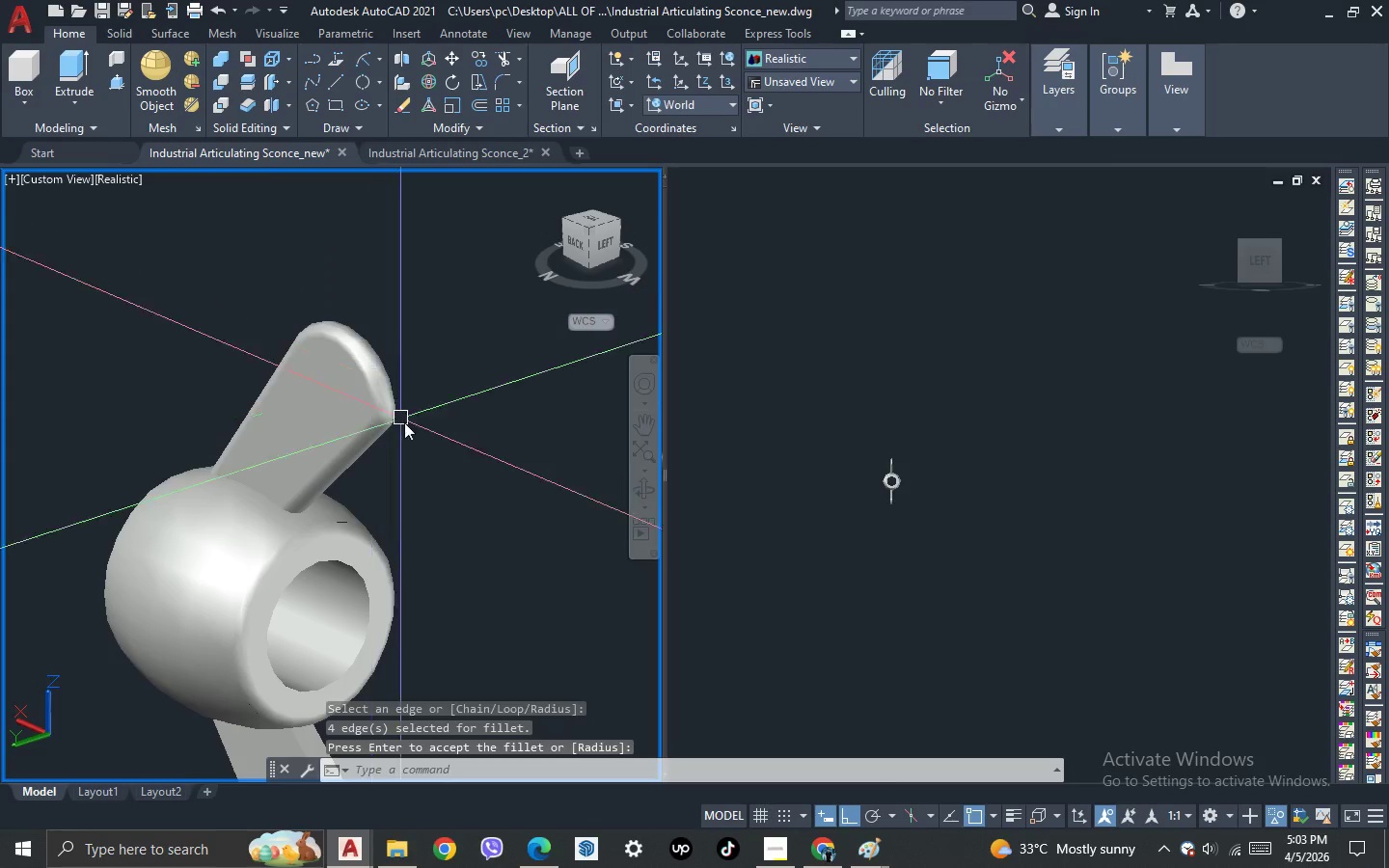 
scroll: coordinate [438, 506], scroll_direction: down, amount: 1.0
 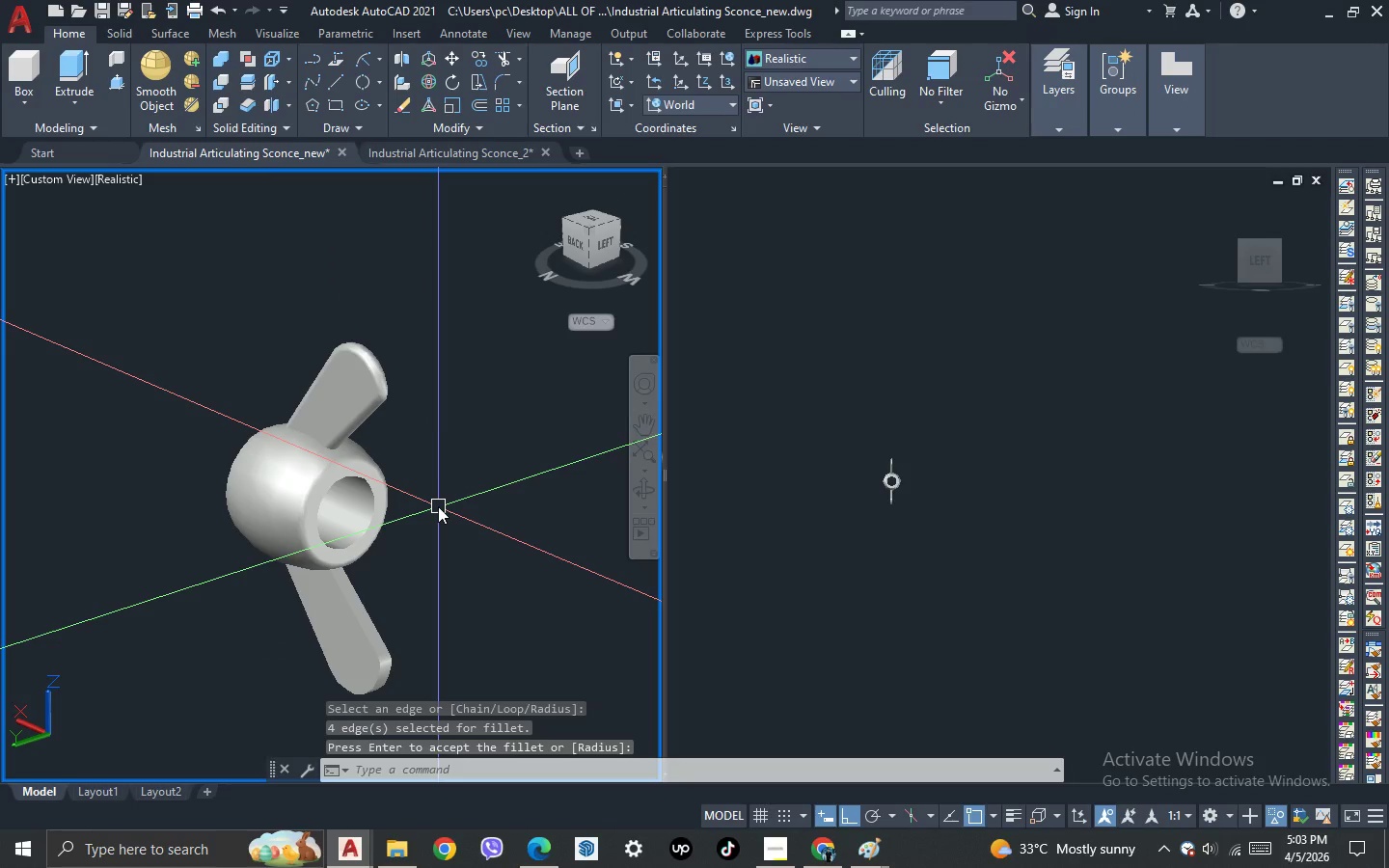 
key(3)
 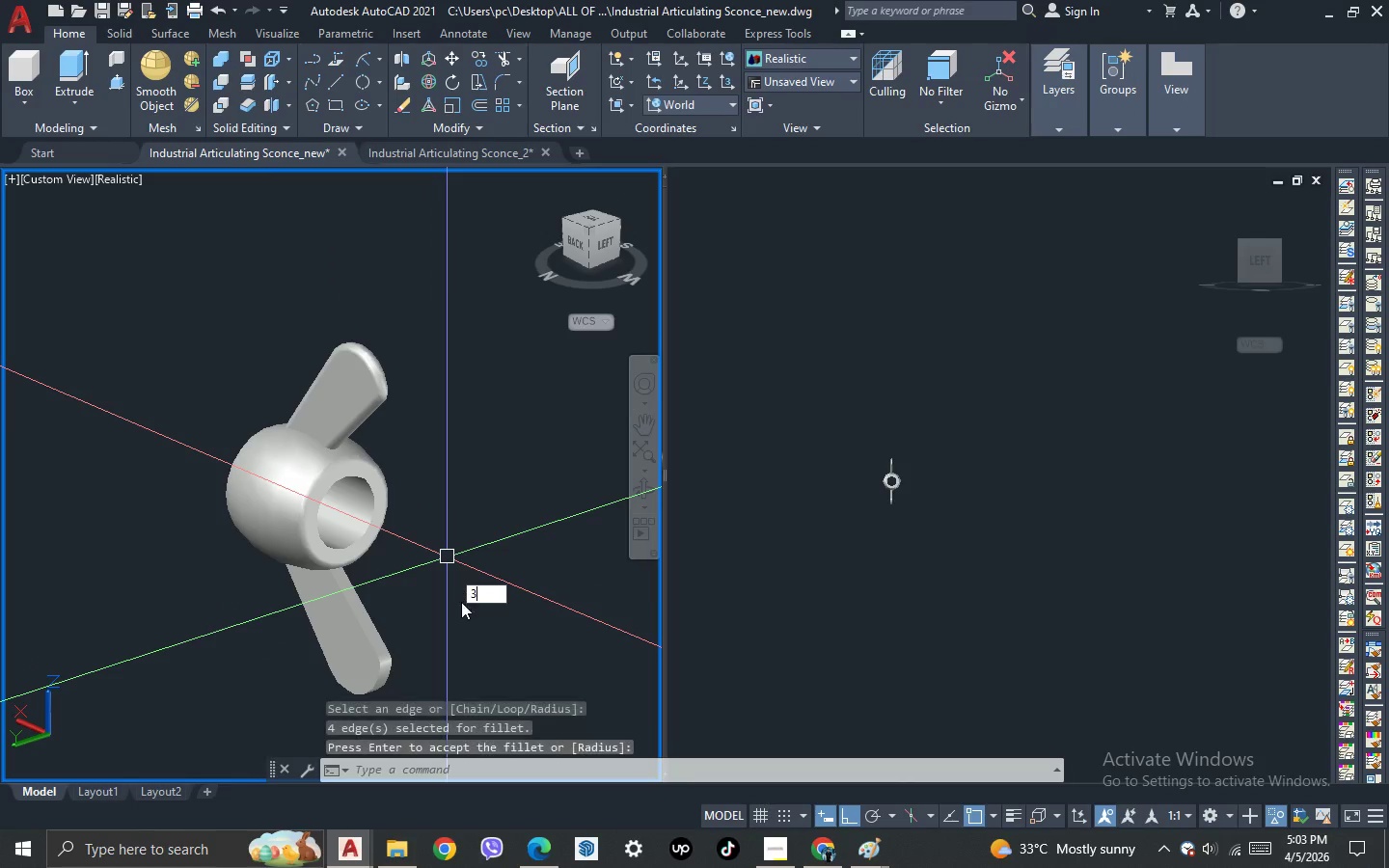 
key(Space)
 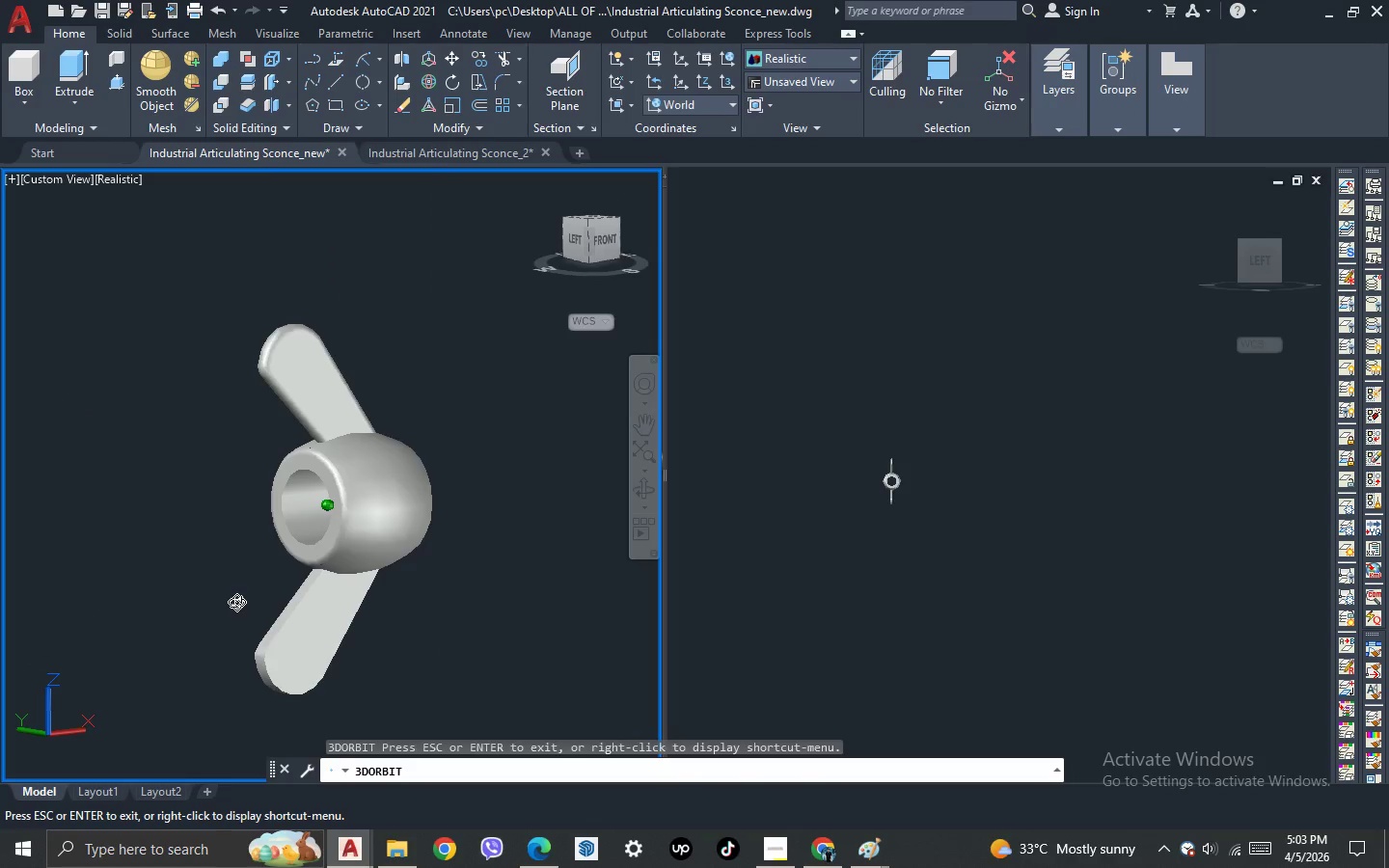 
key(Escape)
 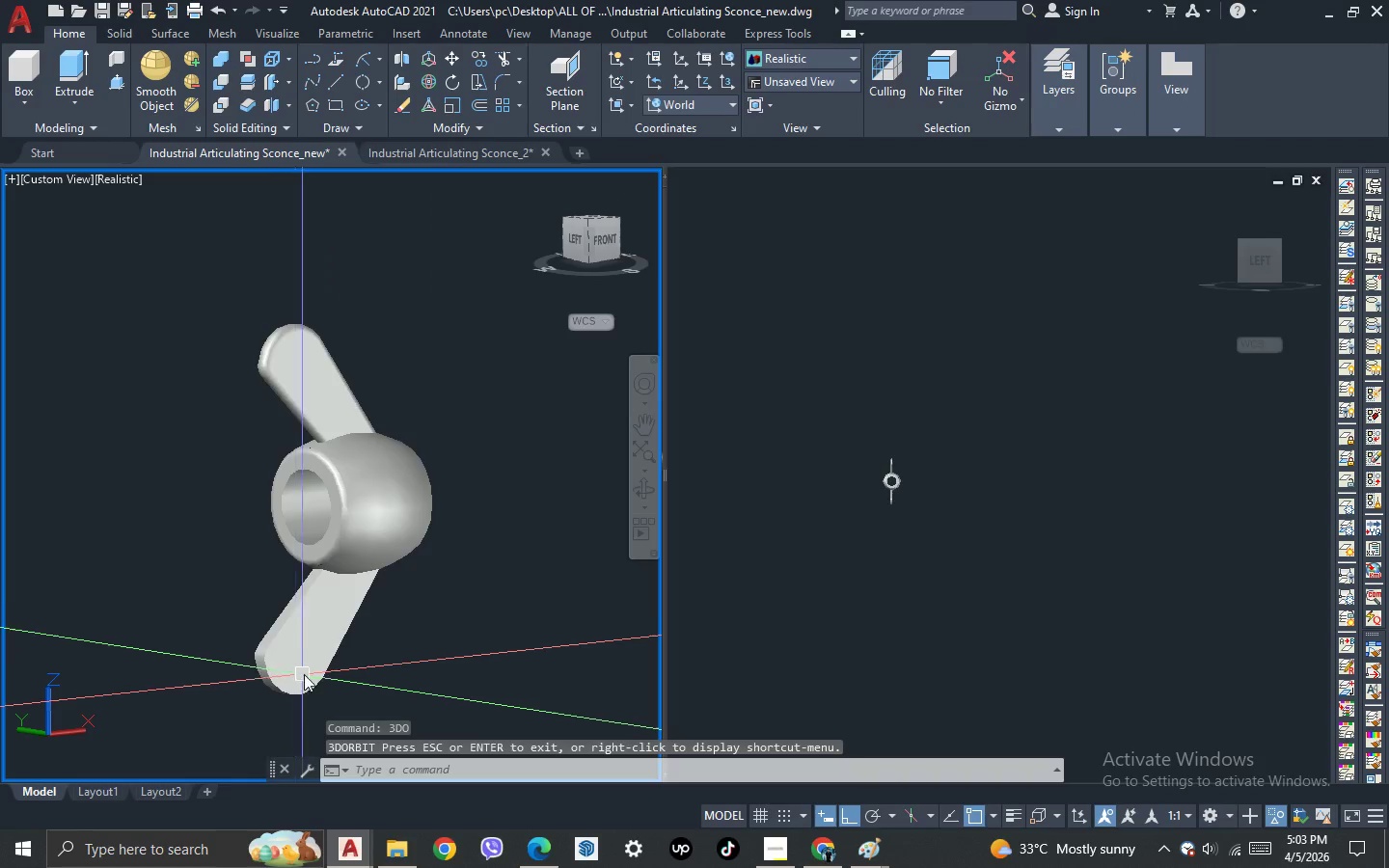 
scroll: coordinate [307, 675], scroll_direction: up, amount: 2.0
 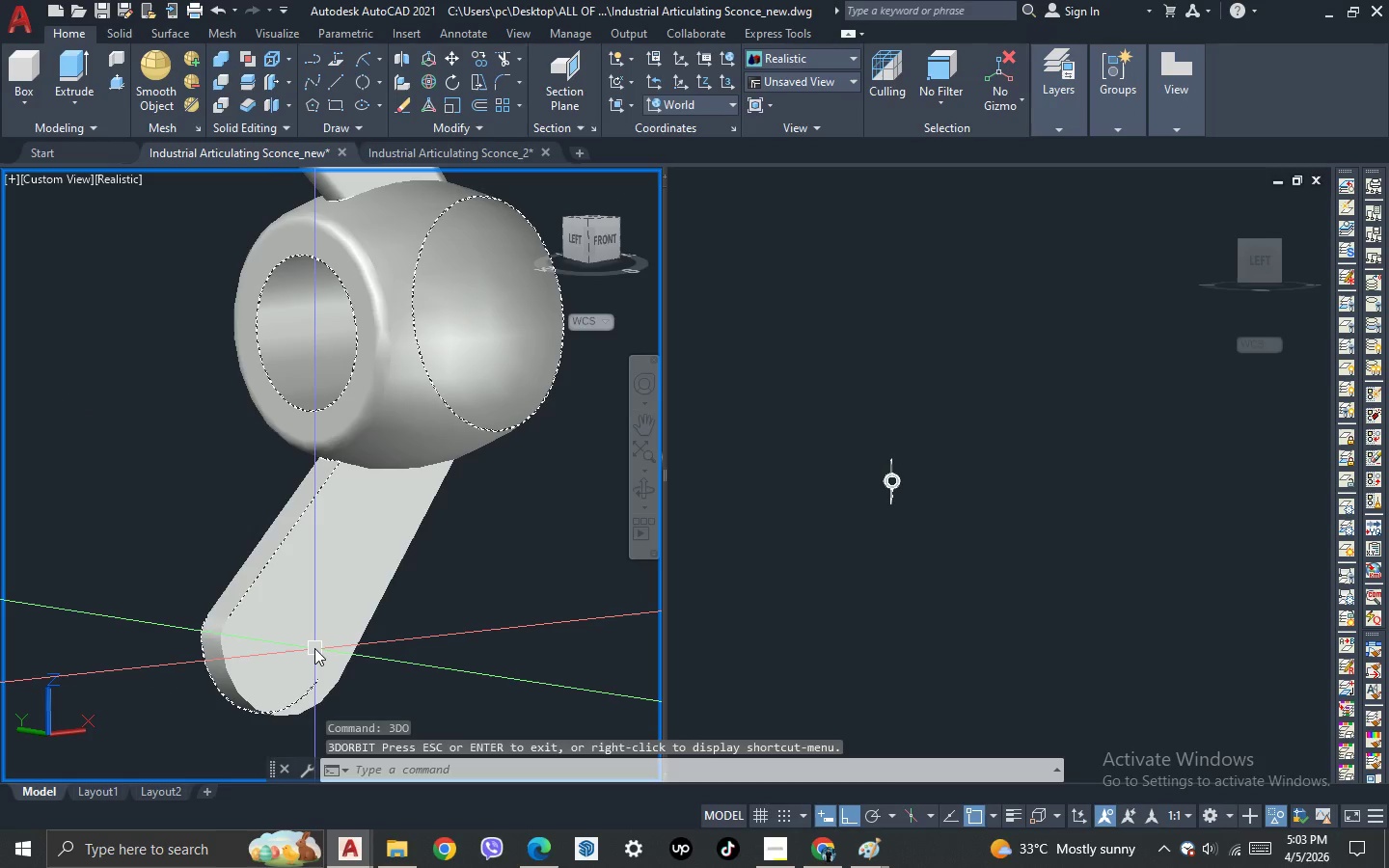 
key(F)
 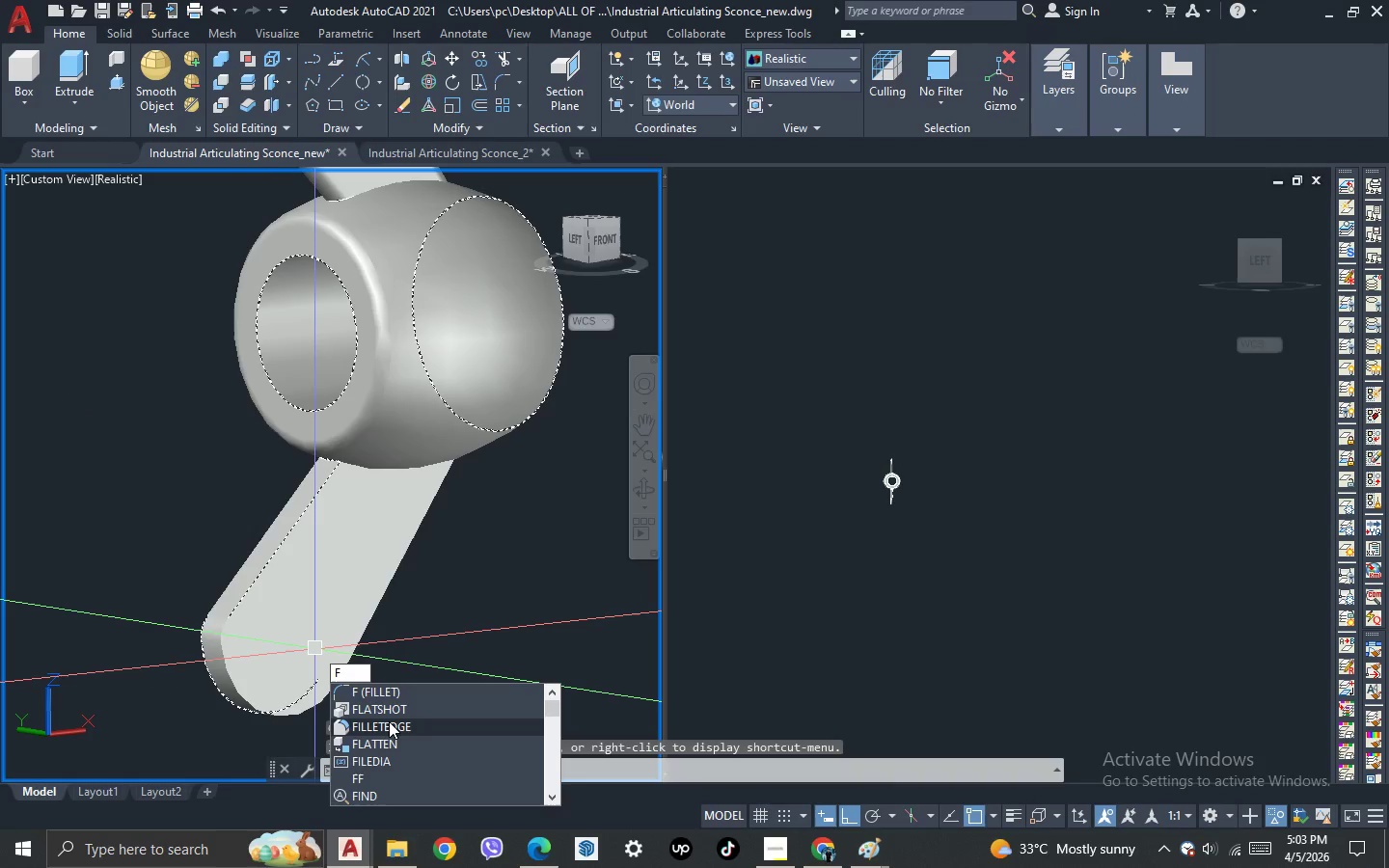 
left_click([389, 725])
 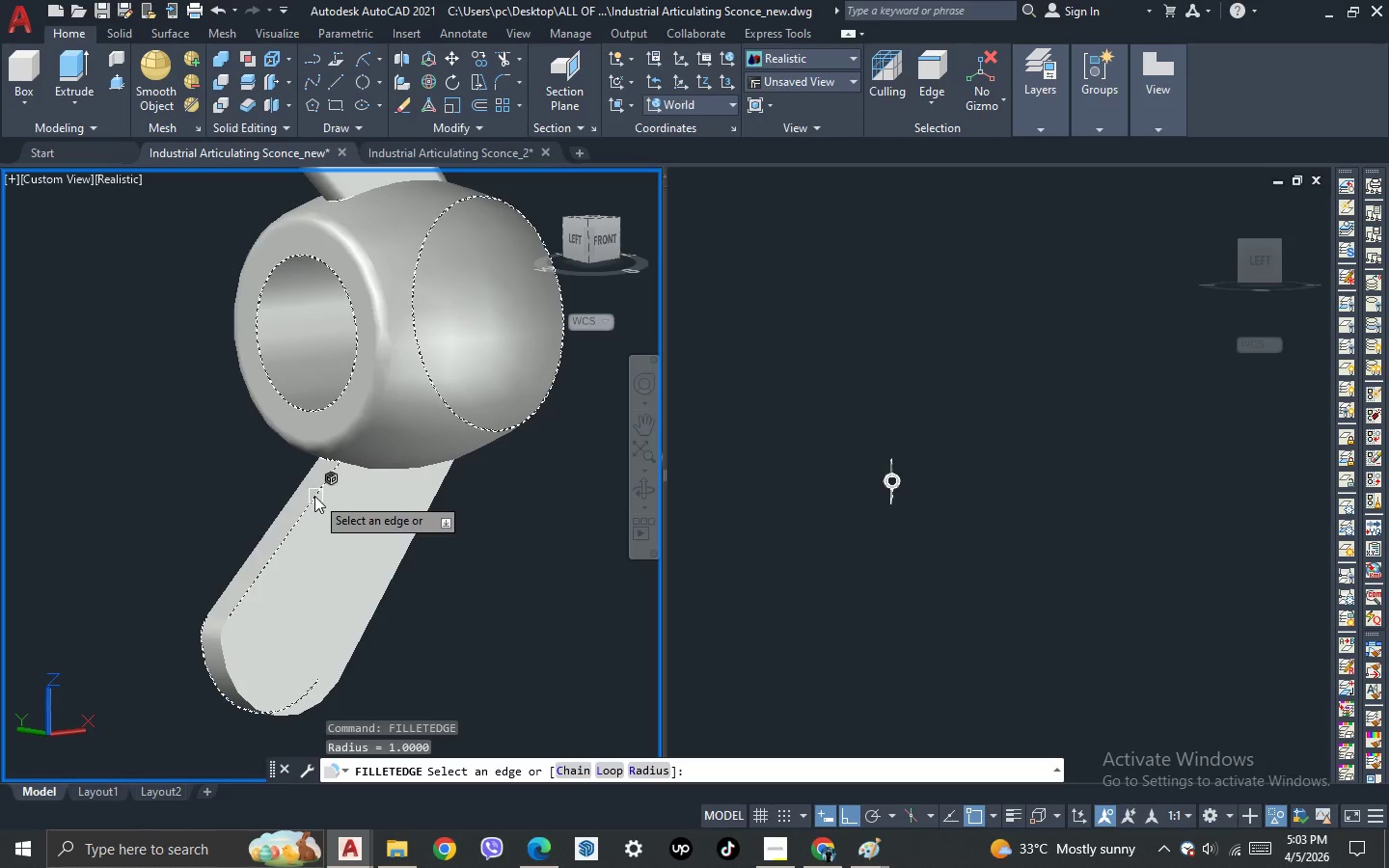 
scroll: coordinate [242, 696], scroll_direction: up, amount: 2.0
 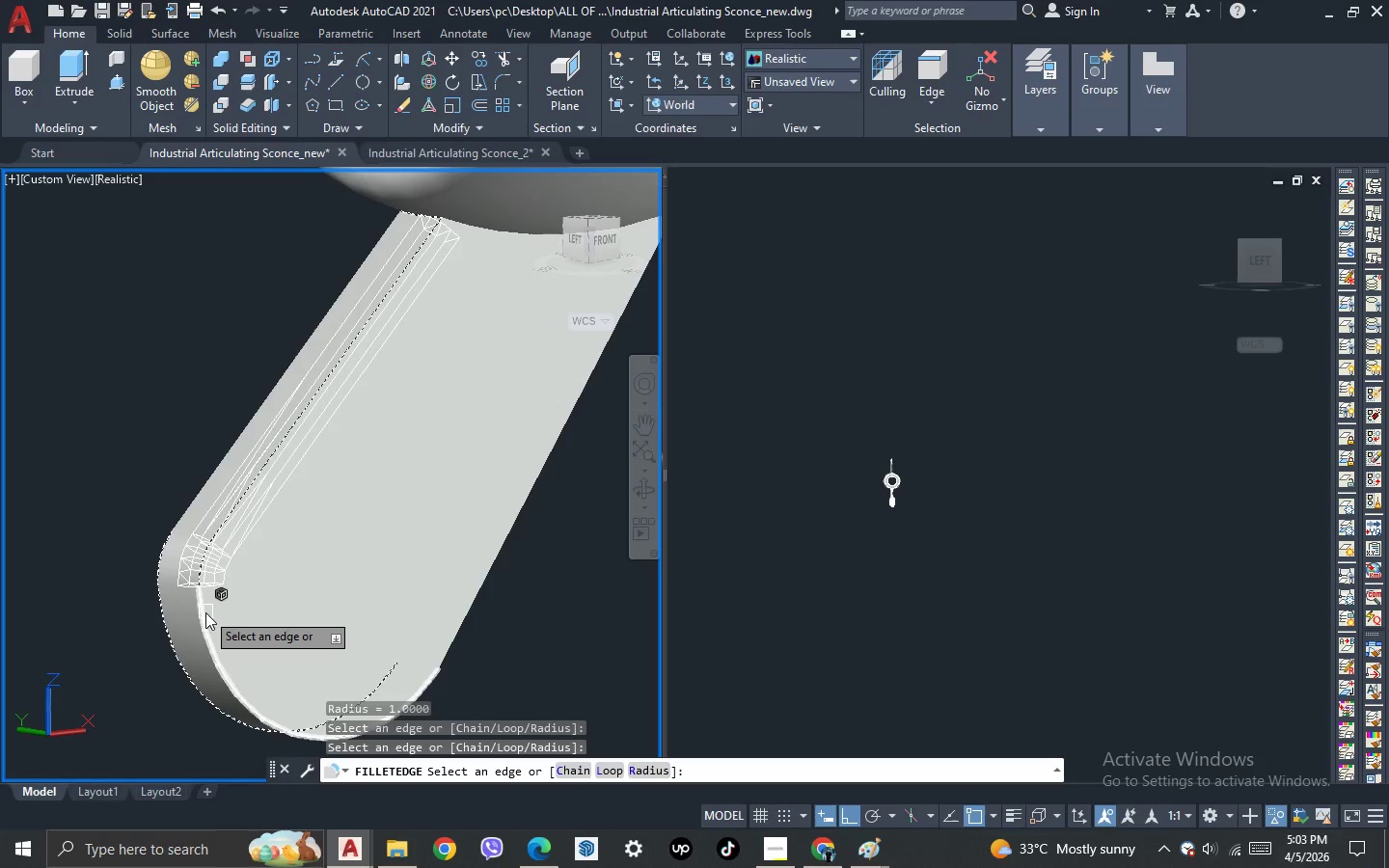 
left_click([205, 612])
 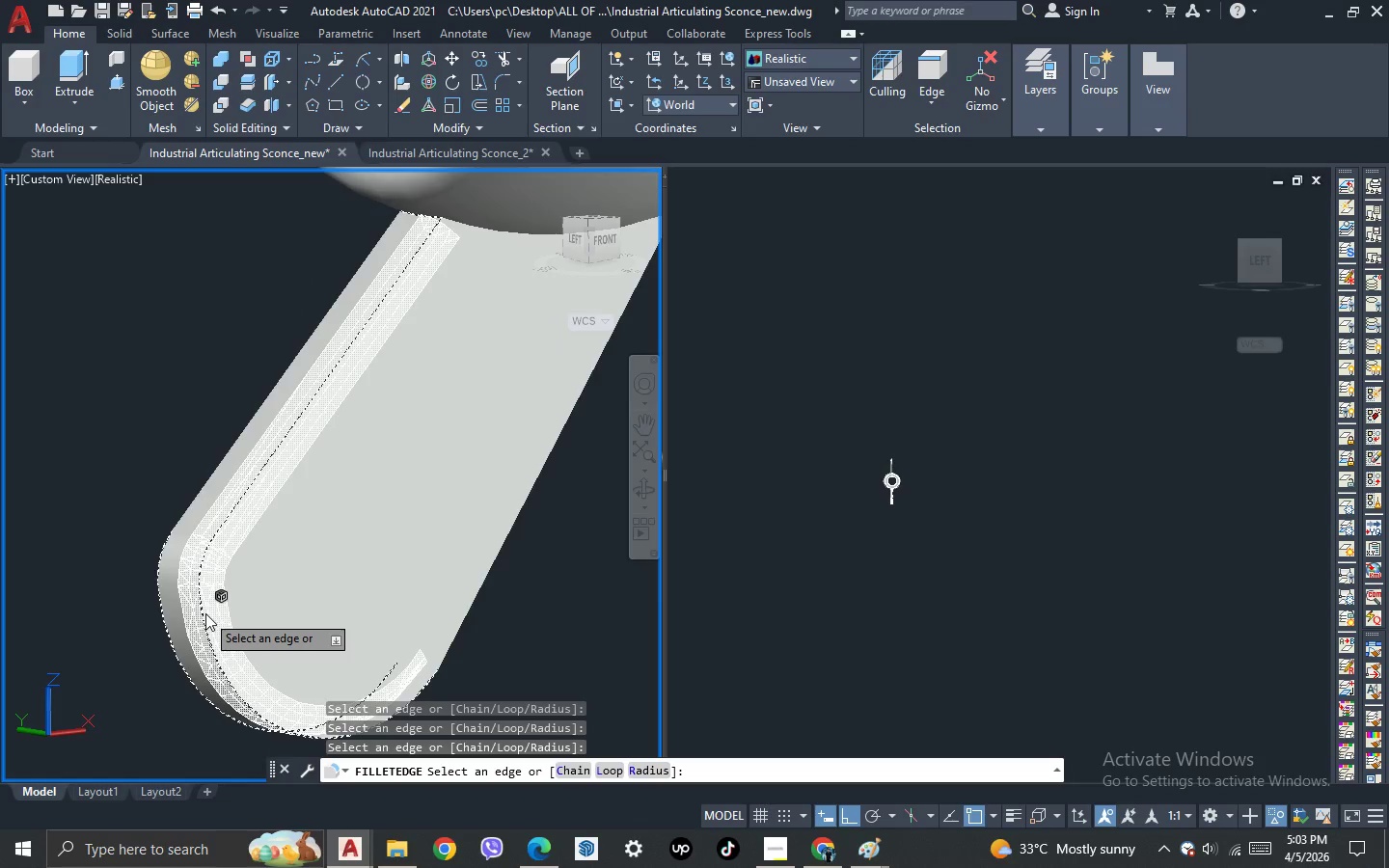 
scroll: coordinate [313, 613], scroll_direction: up, amount: 2.0
 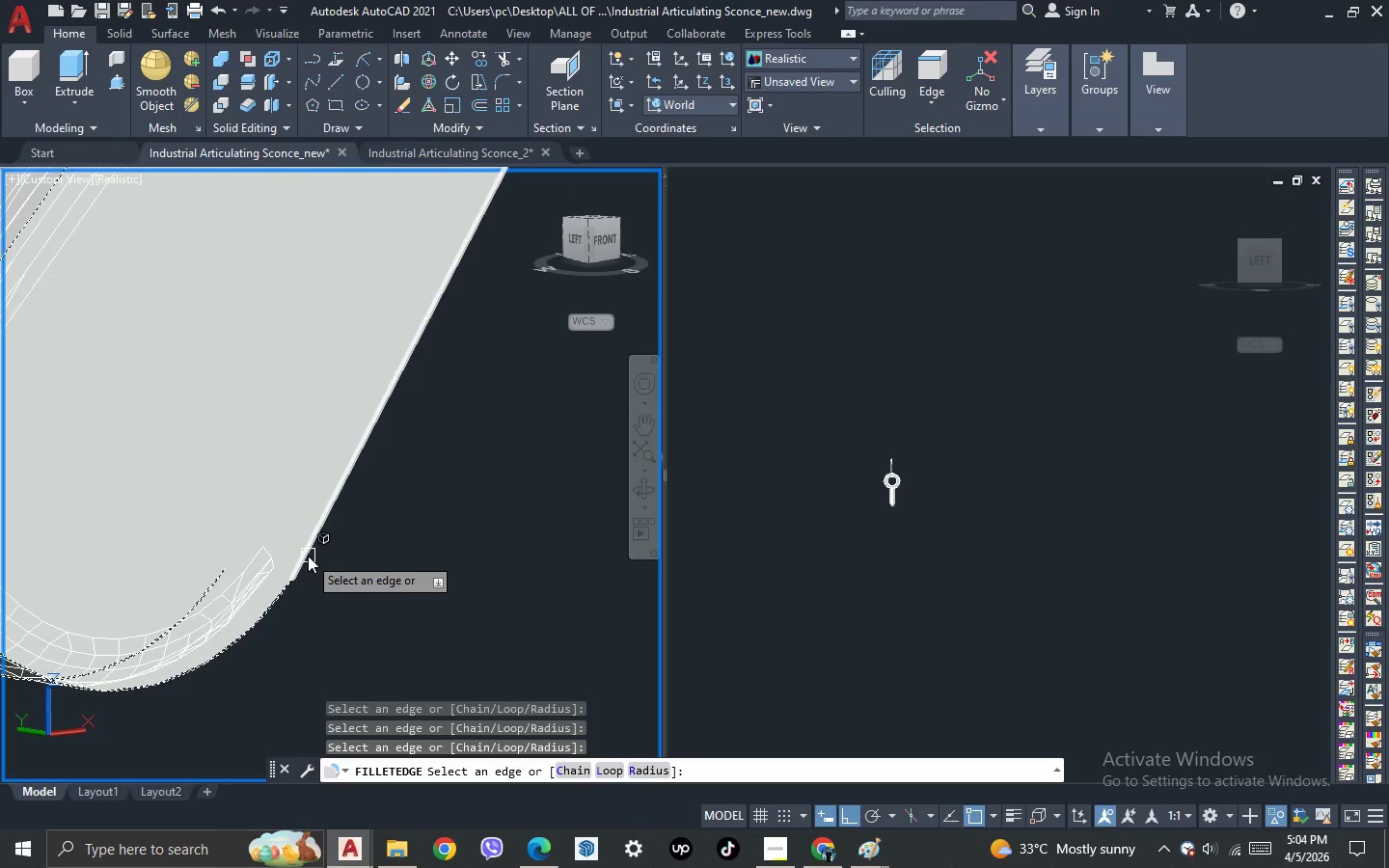 
left_click([308, 555])
 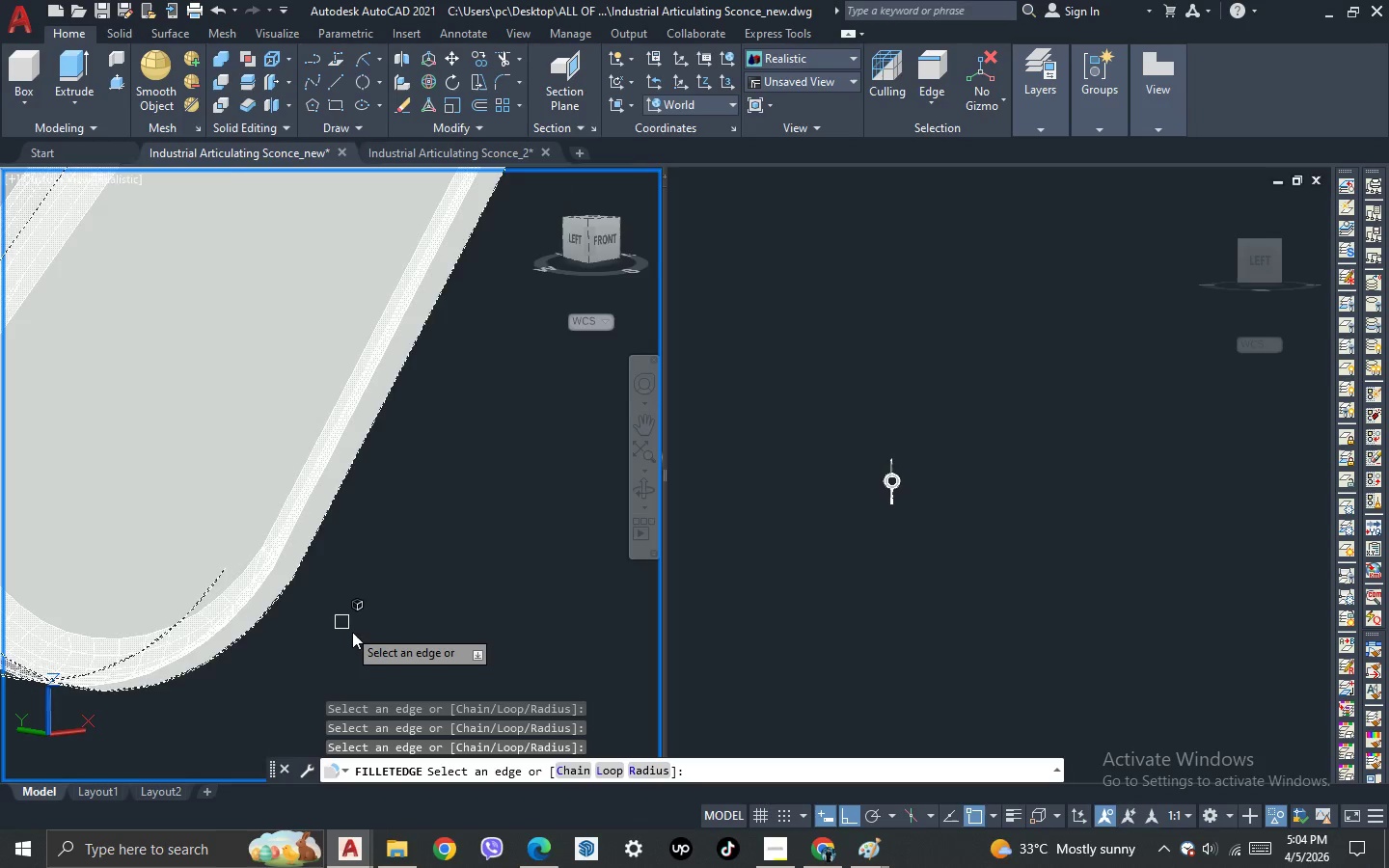 
key(Space)
 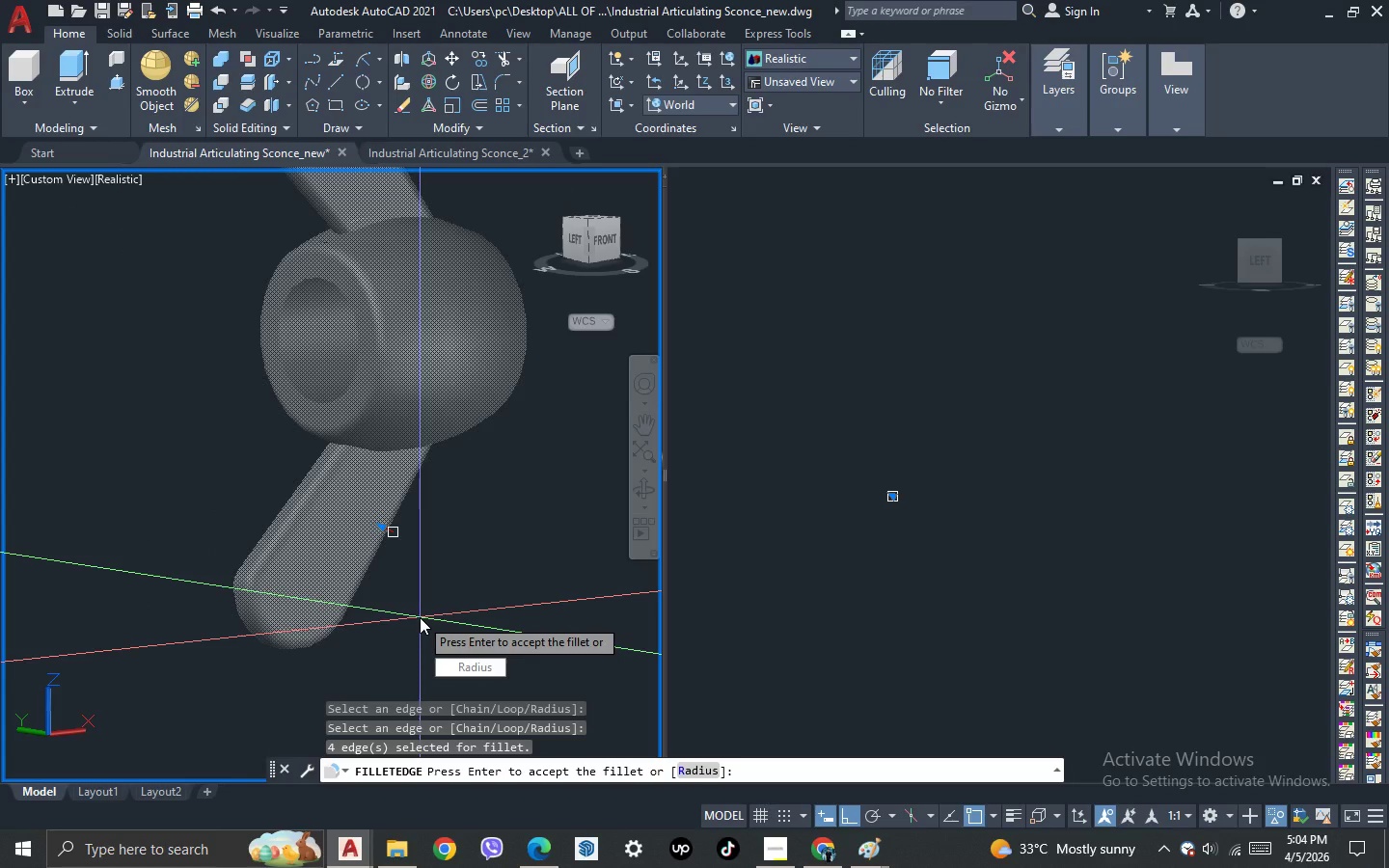 
scroll: coordinate [362, 639], scroll_direction: down, amount: 3.0
 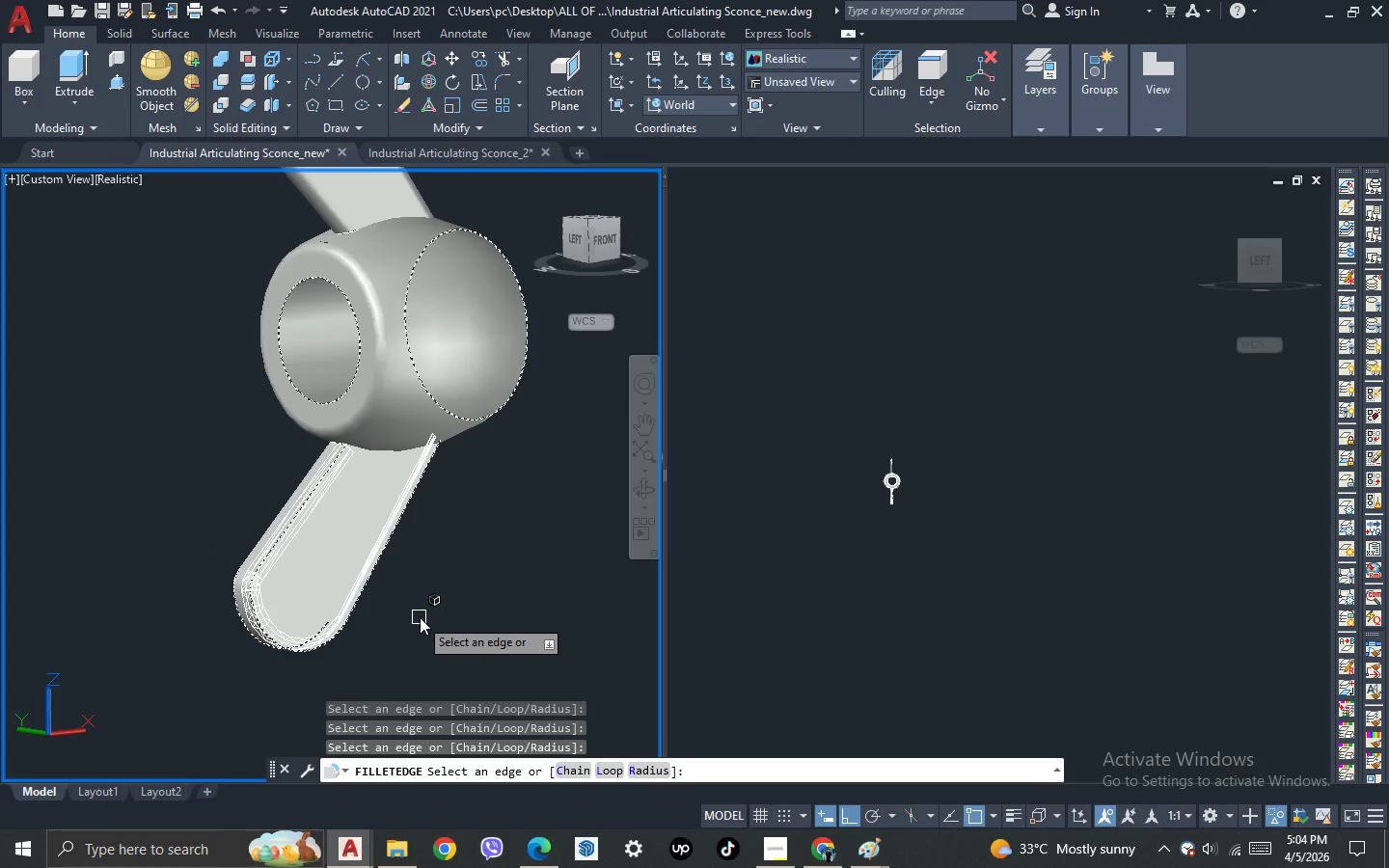 
key(Space)
 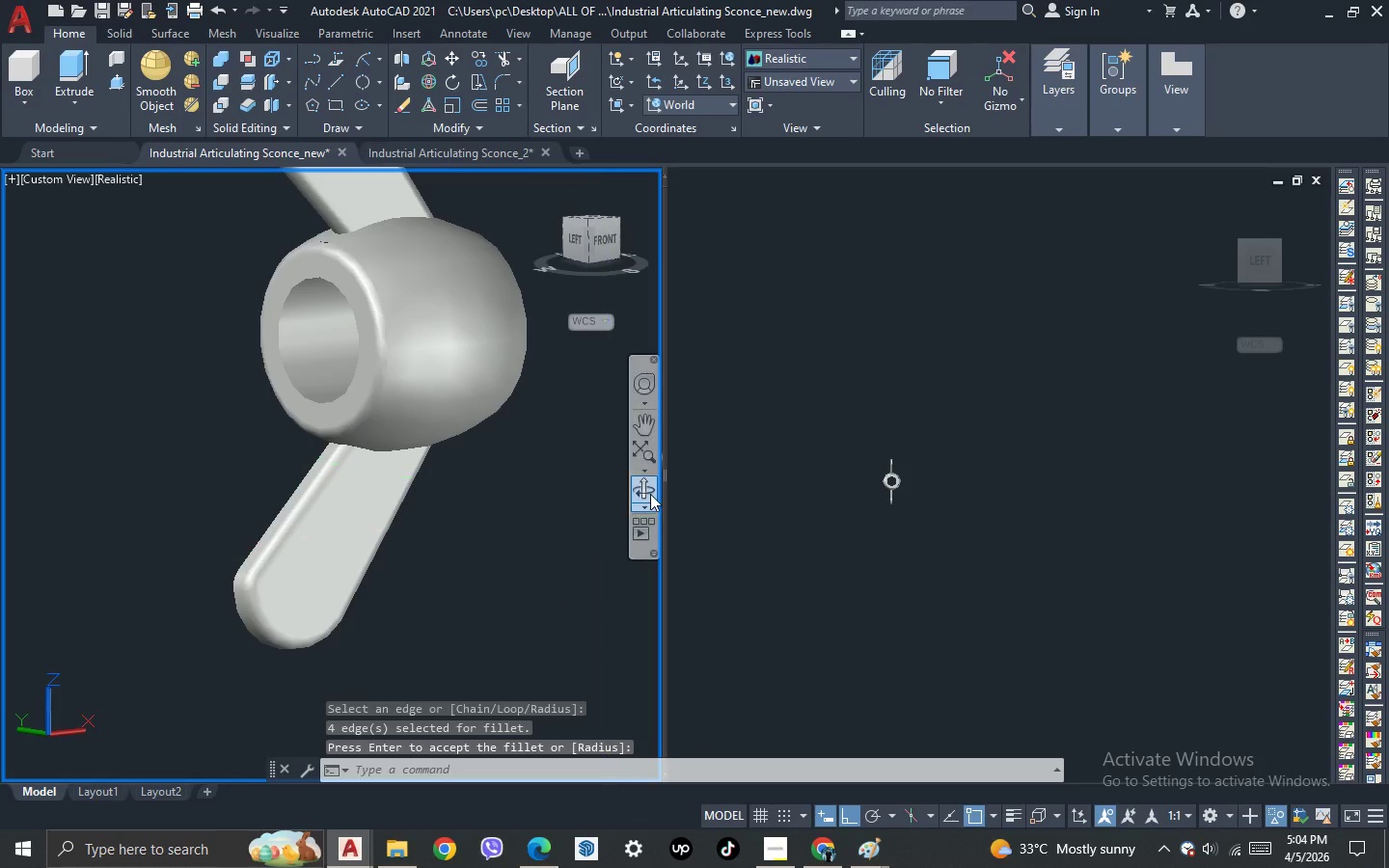 
left_click([651, 494])
 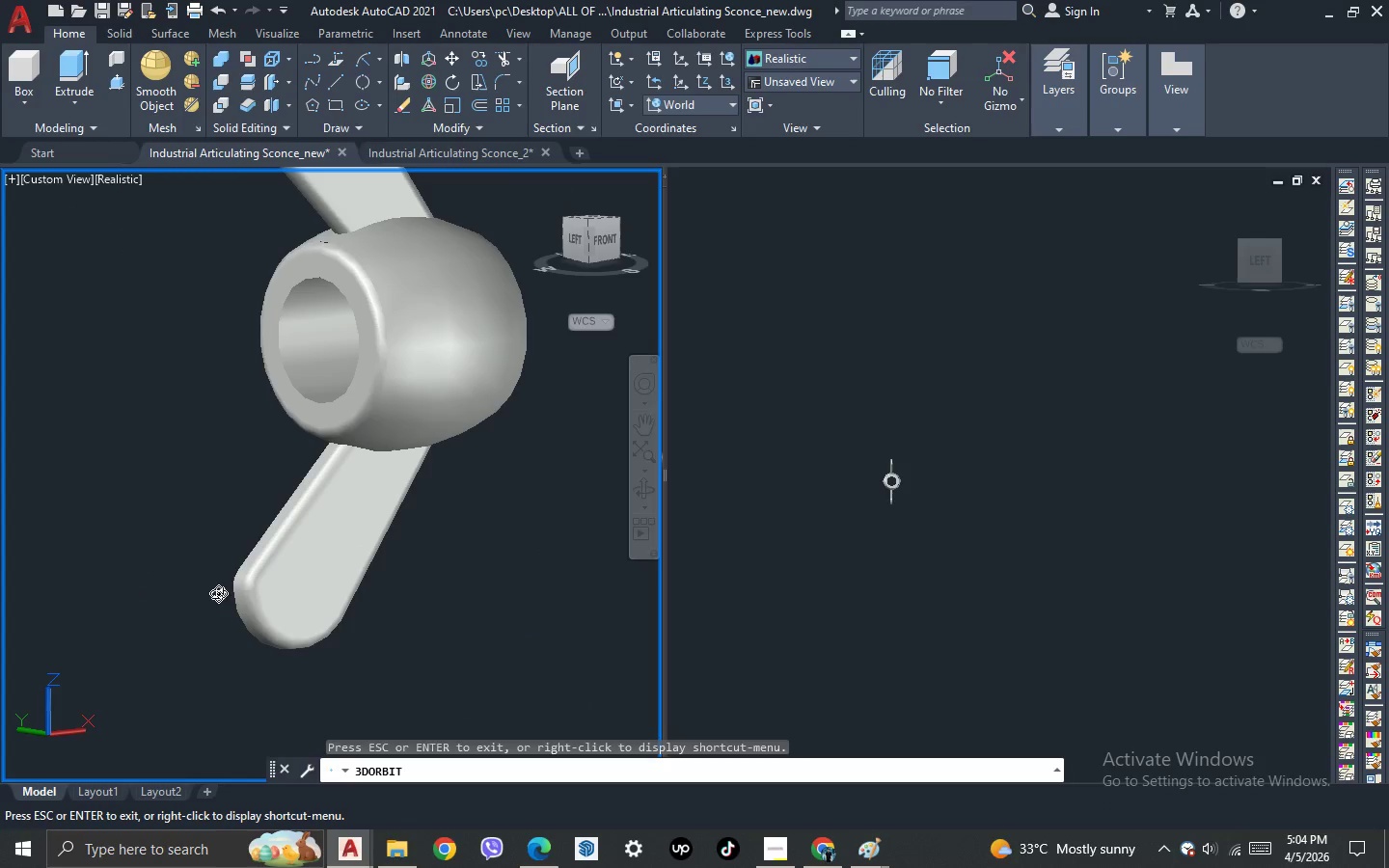 
left_click_drag(start_coordinate=[217, 594], to_coordinate=[487, 612])
 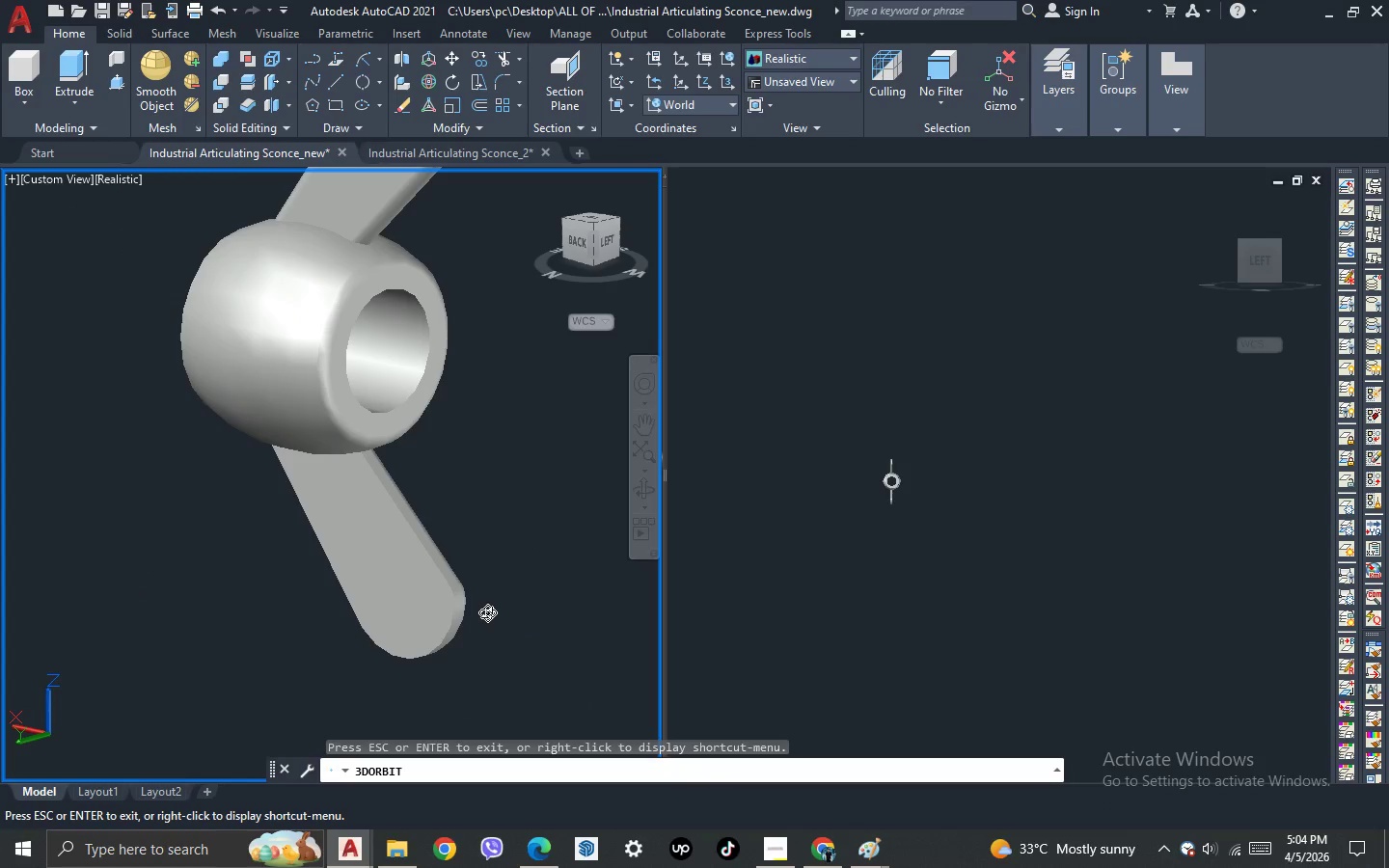 
key(Escape)
 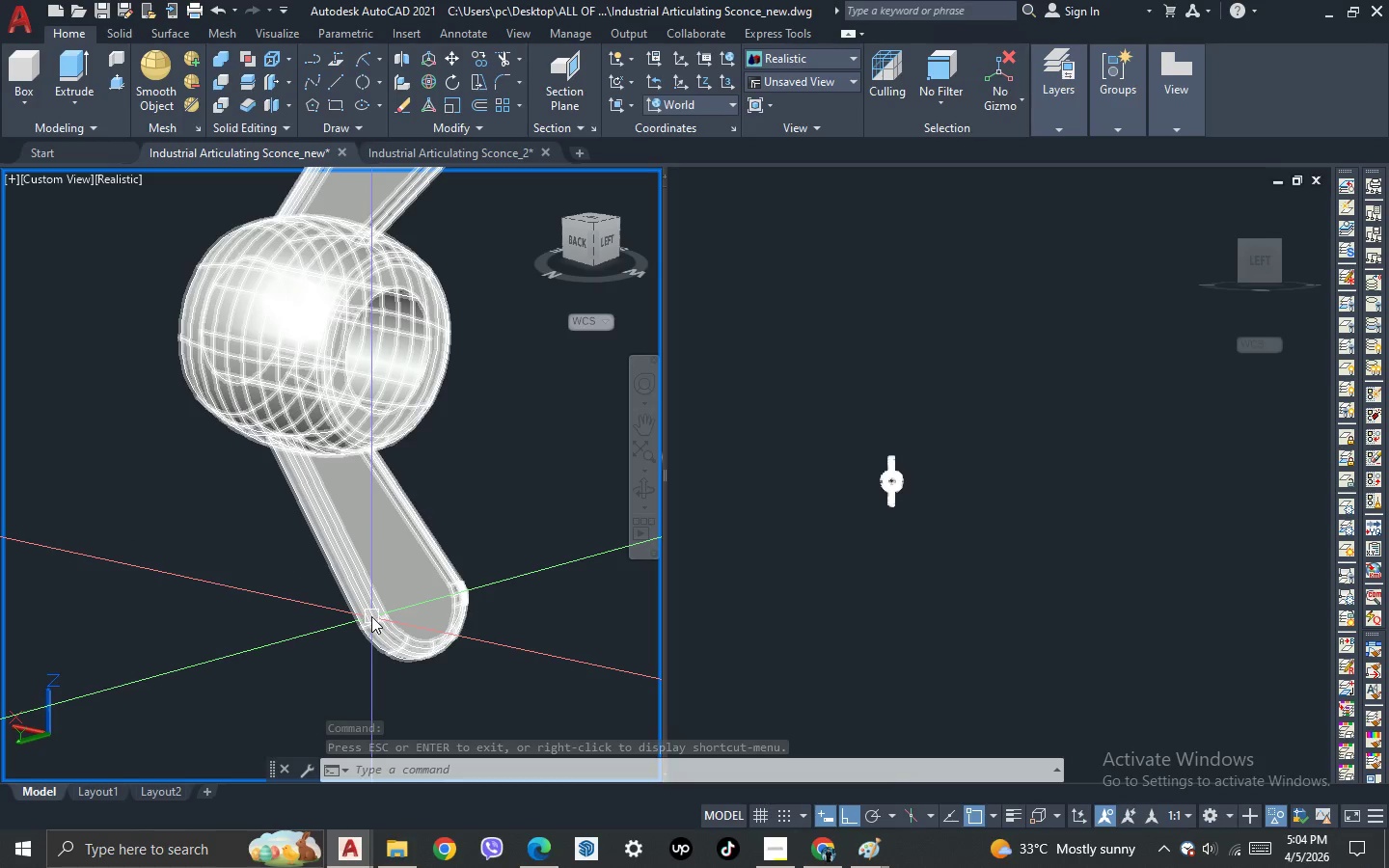 
wait(6.05)
 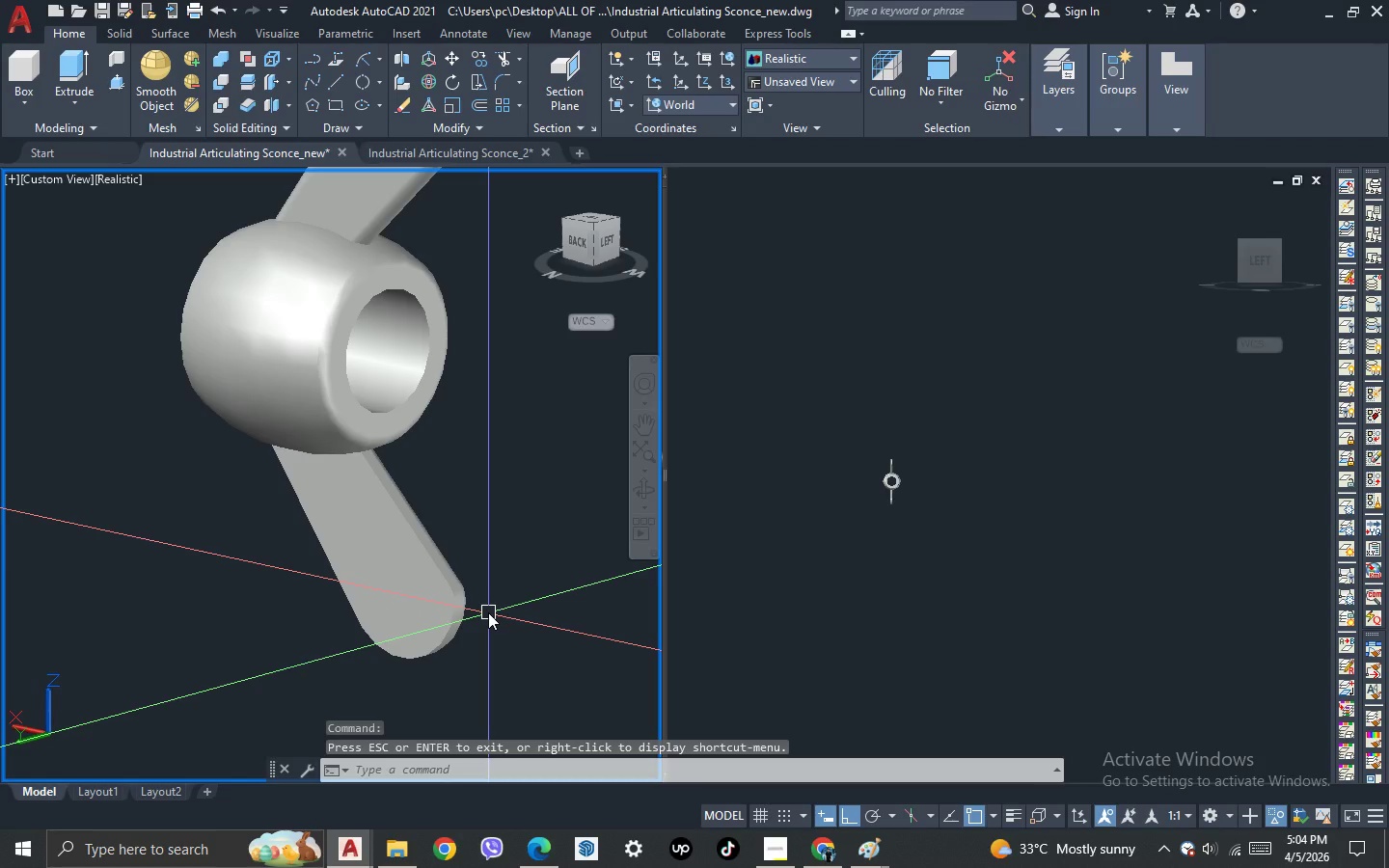 
key(F)
 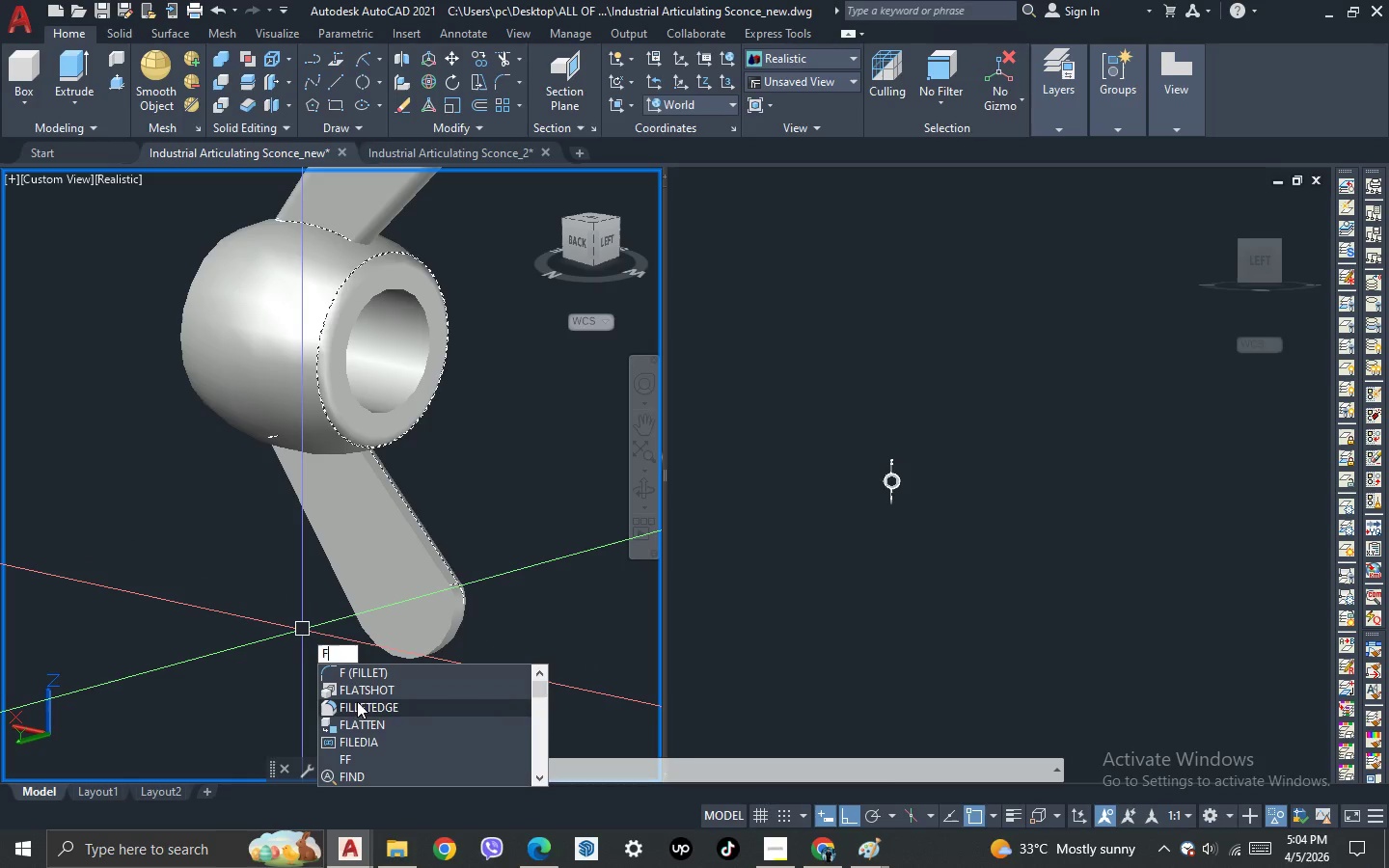 
left_click([359, 712])
 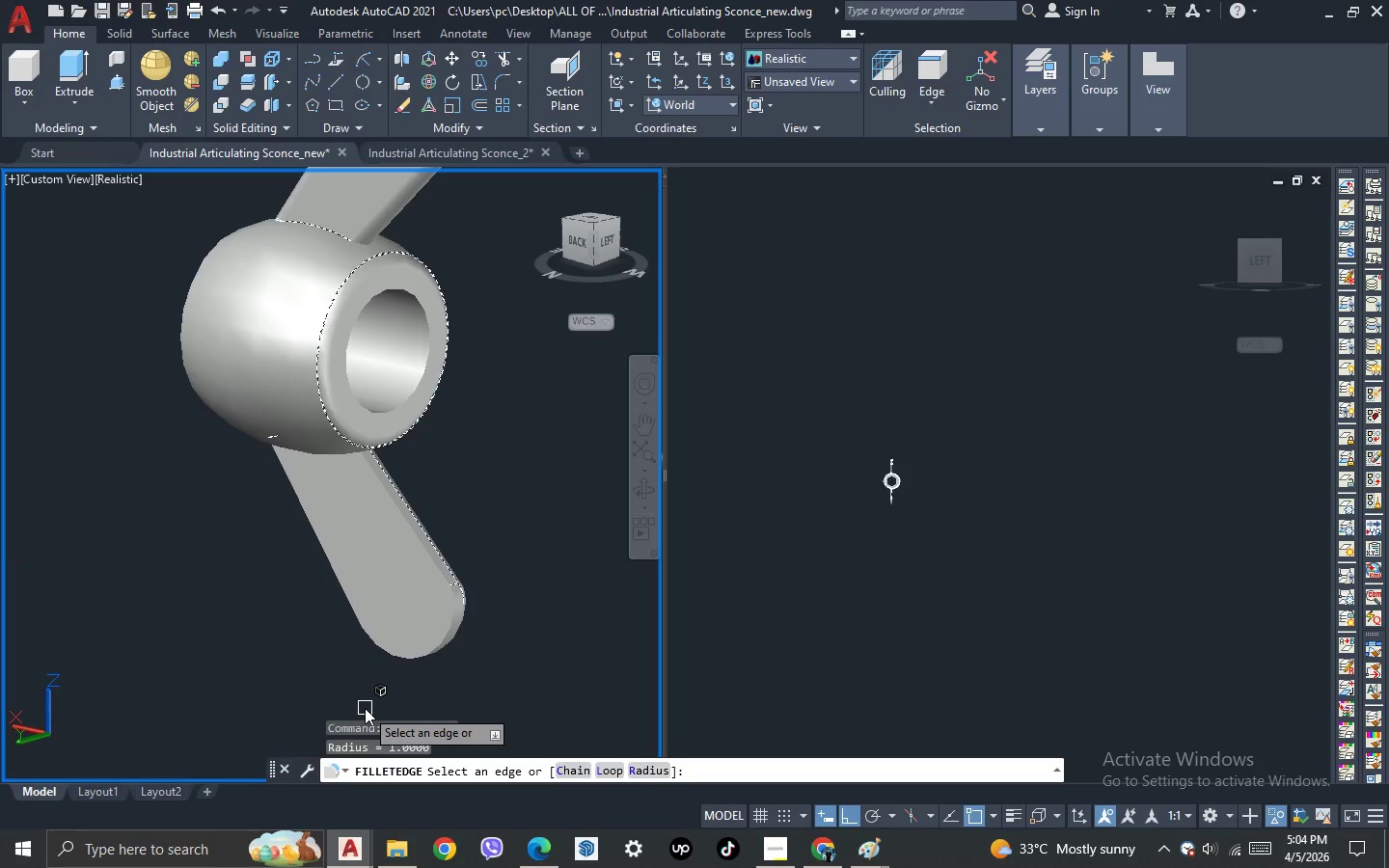 
key(Space)
 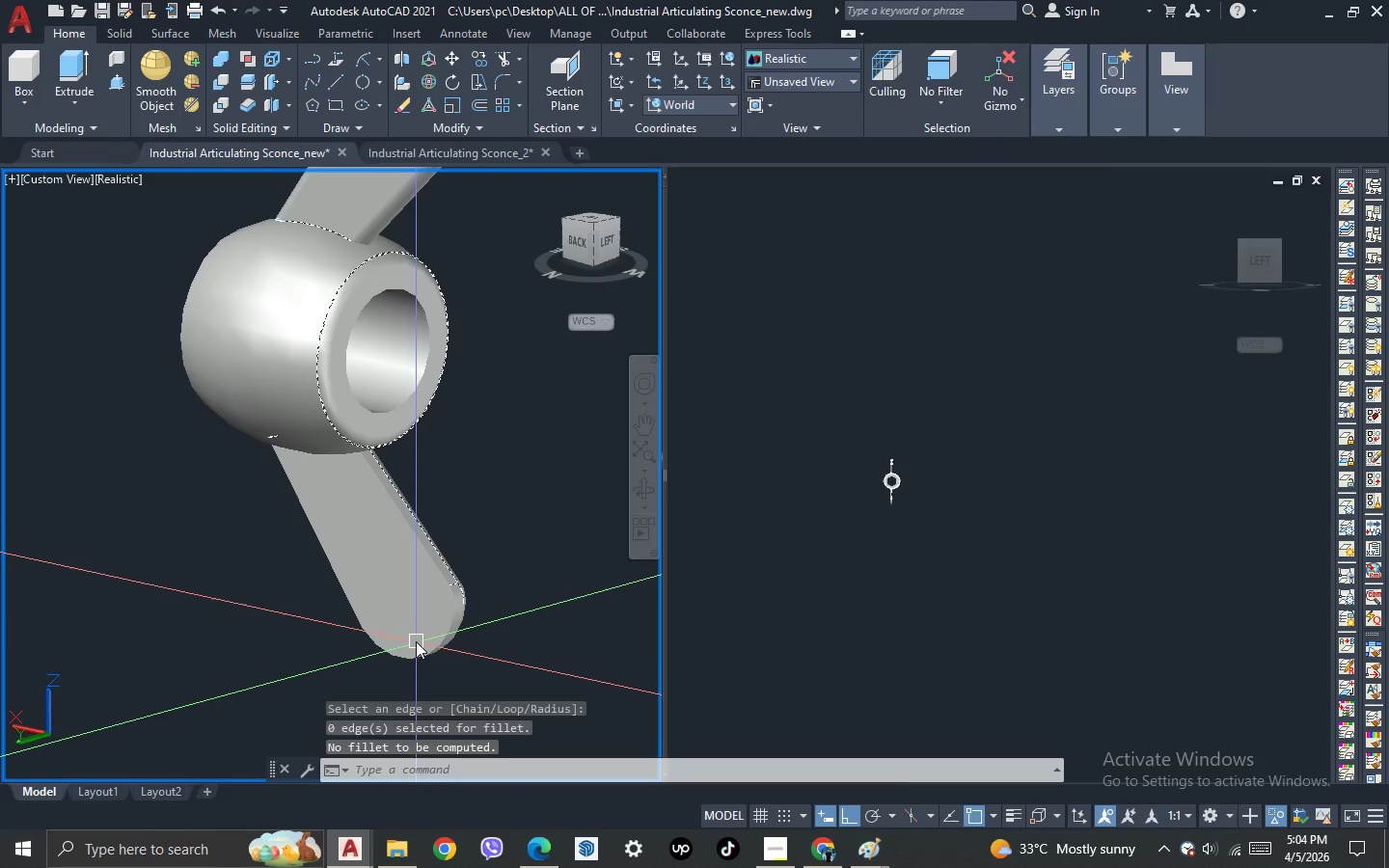 
key(F)
 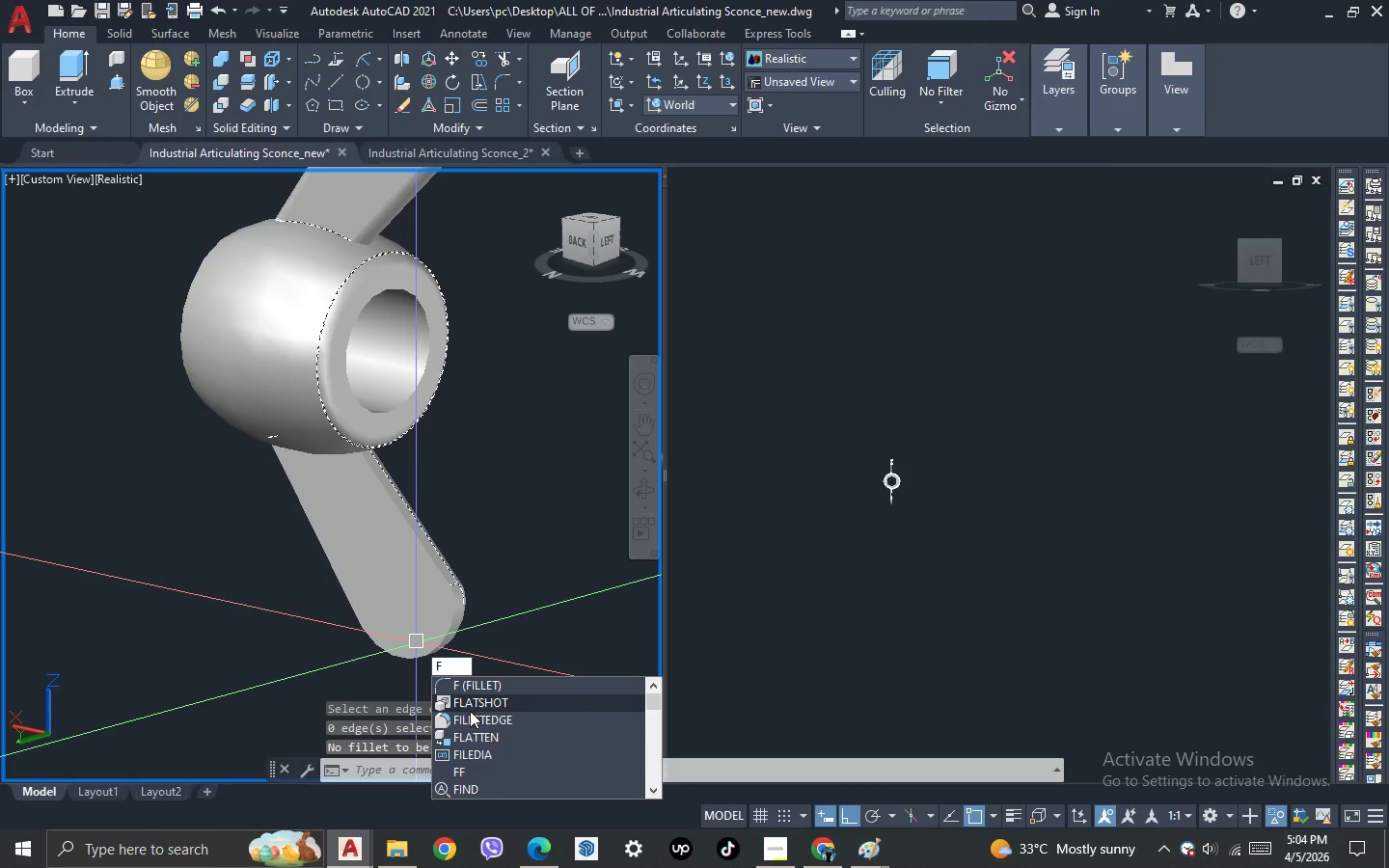 
left_click([470, 714])
 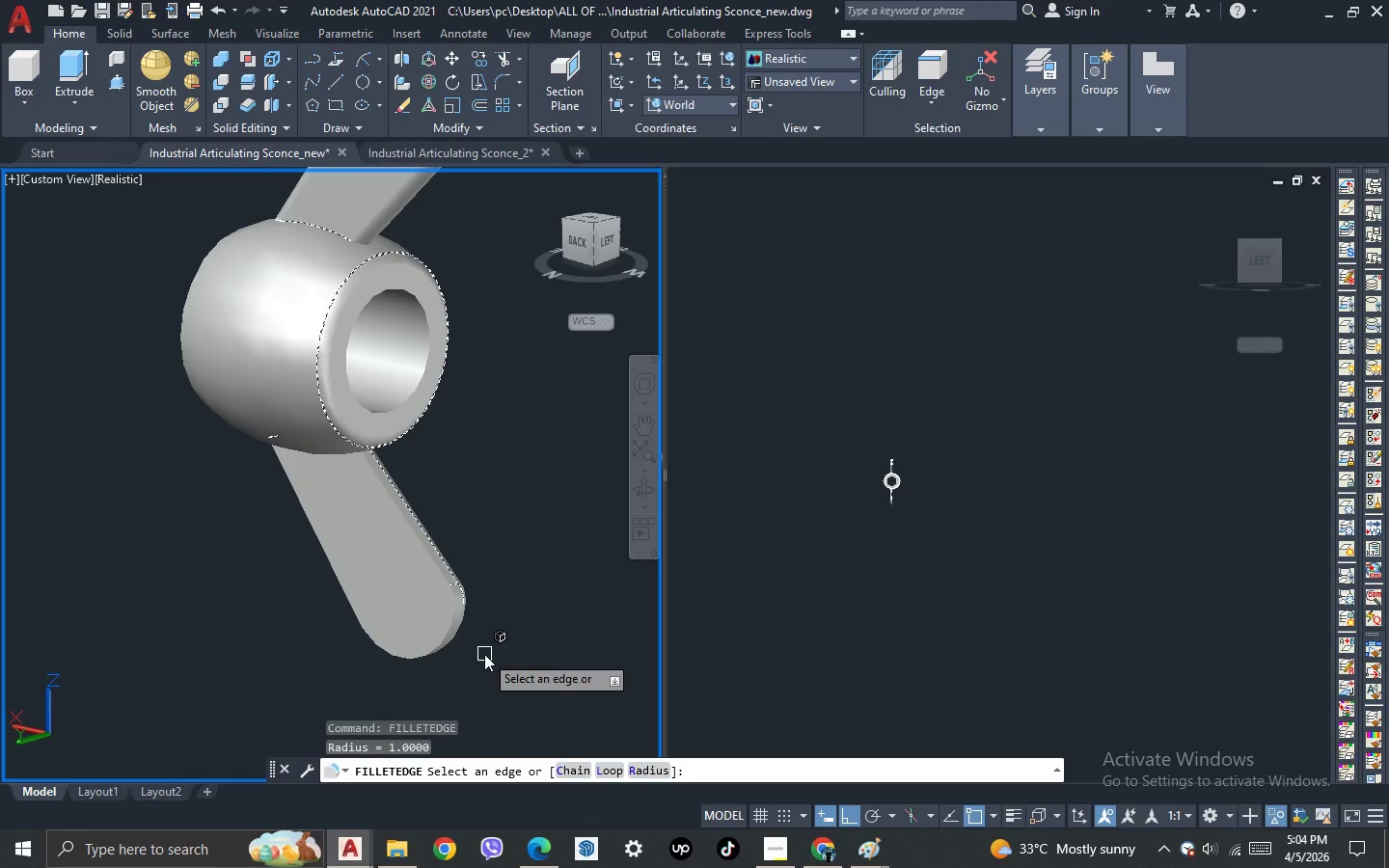 
scroll: coordinate [462, 597], scroll_direction: up, amount: 2.0
 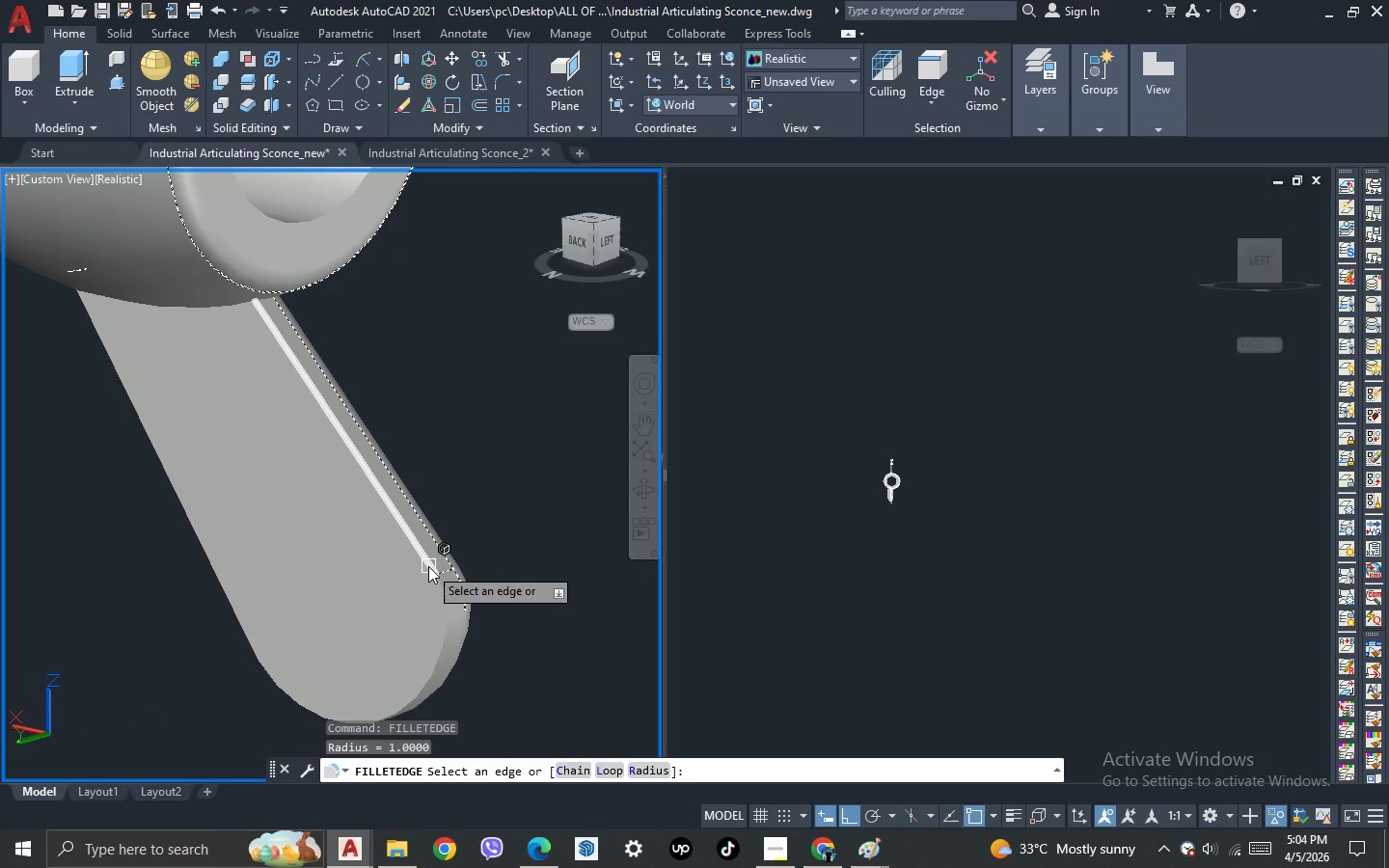 
left_click([428, 566])
 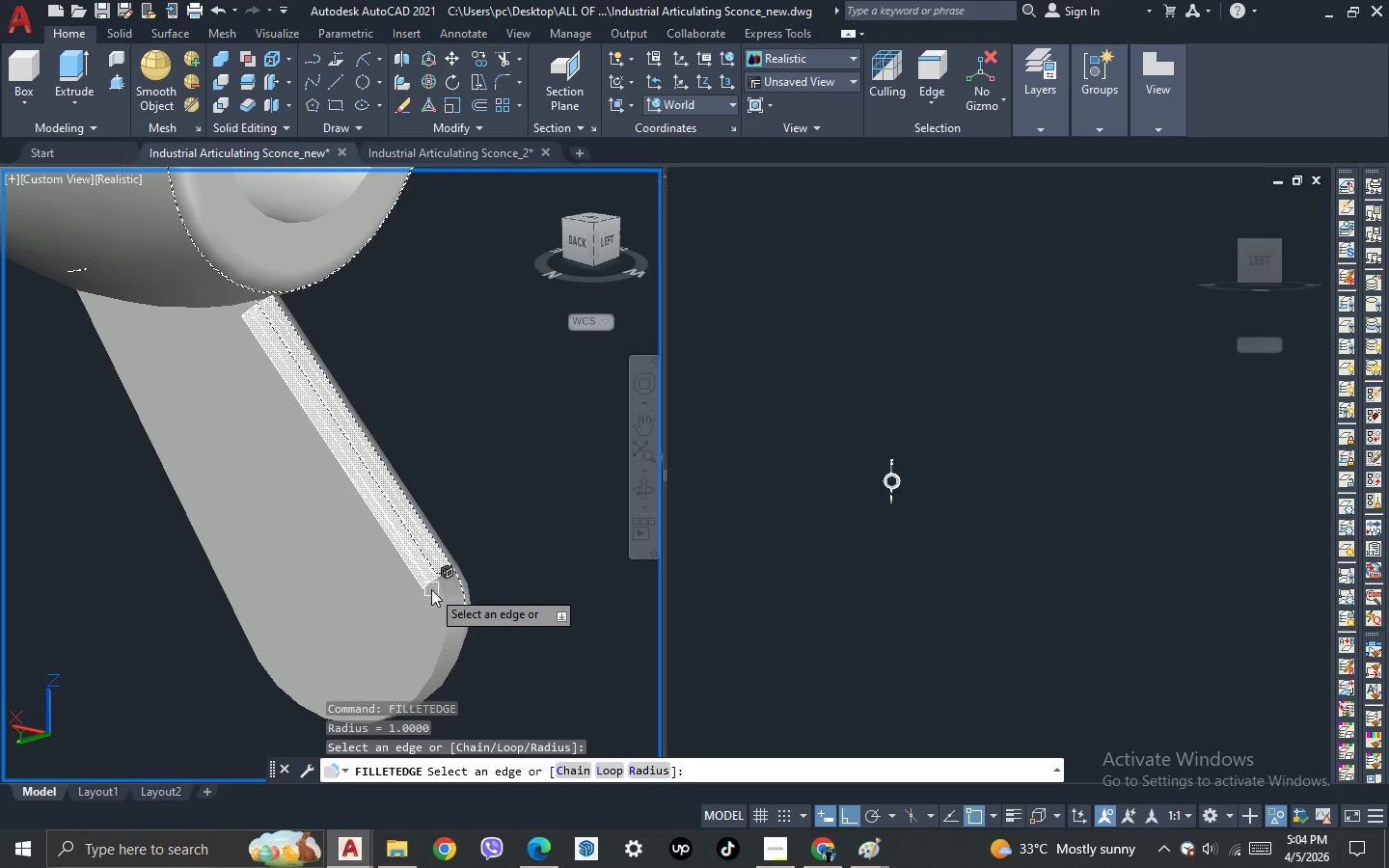 
scroll: coordinate [431, 589], scroll_direction: up, amount: 1.0
 